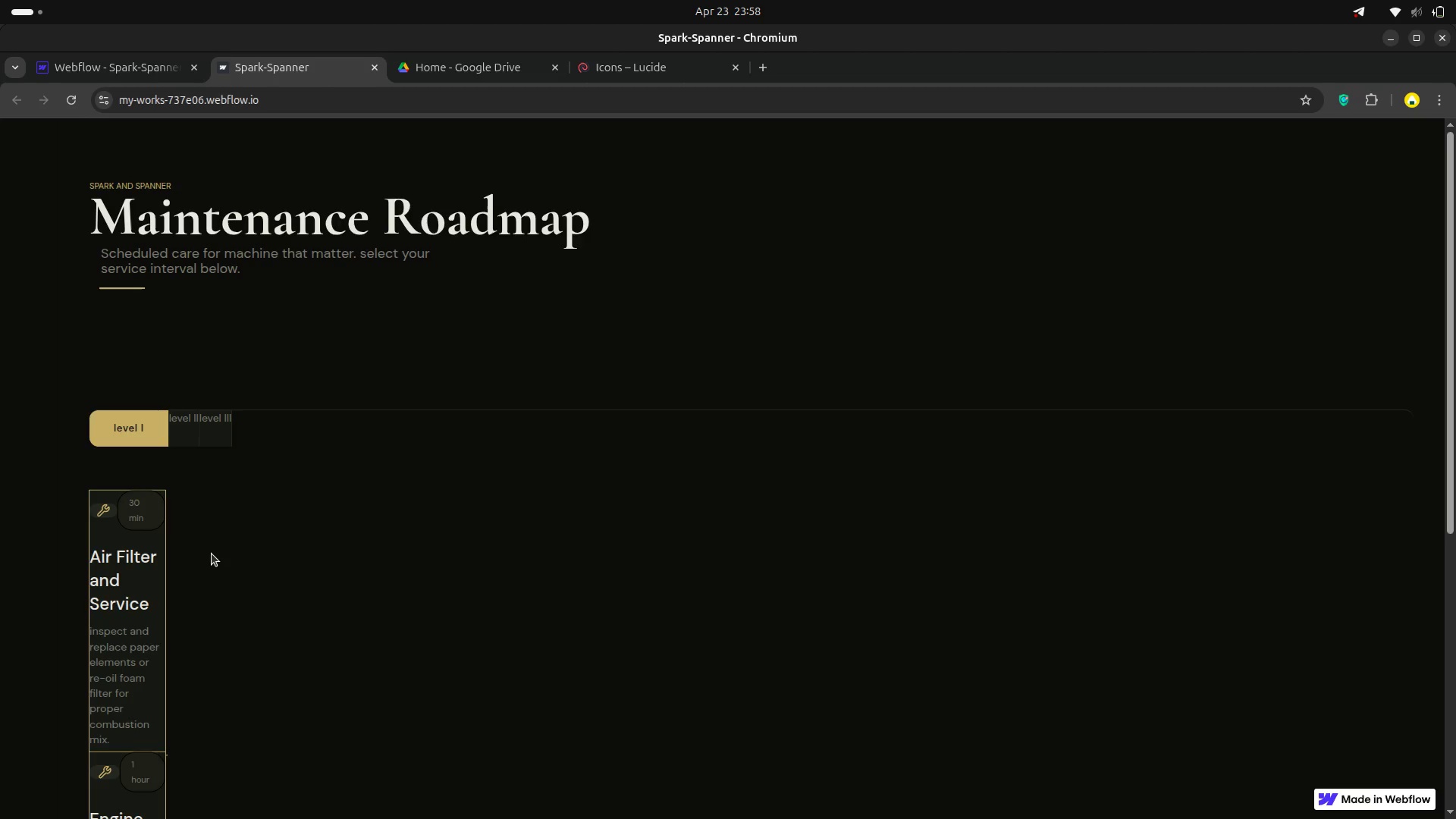 
wait(44.32)
 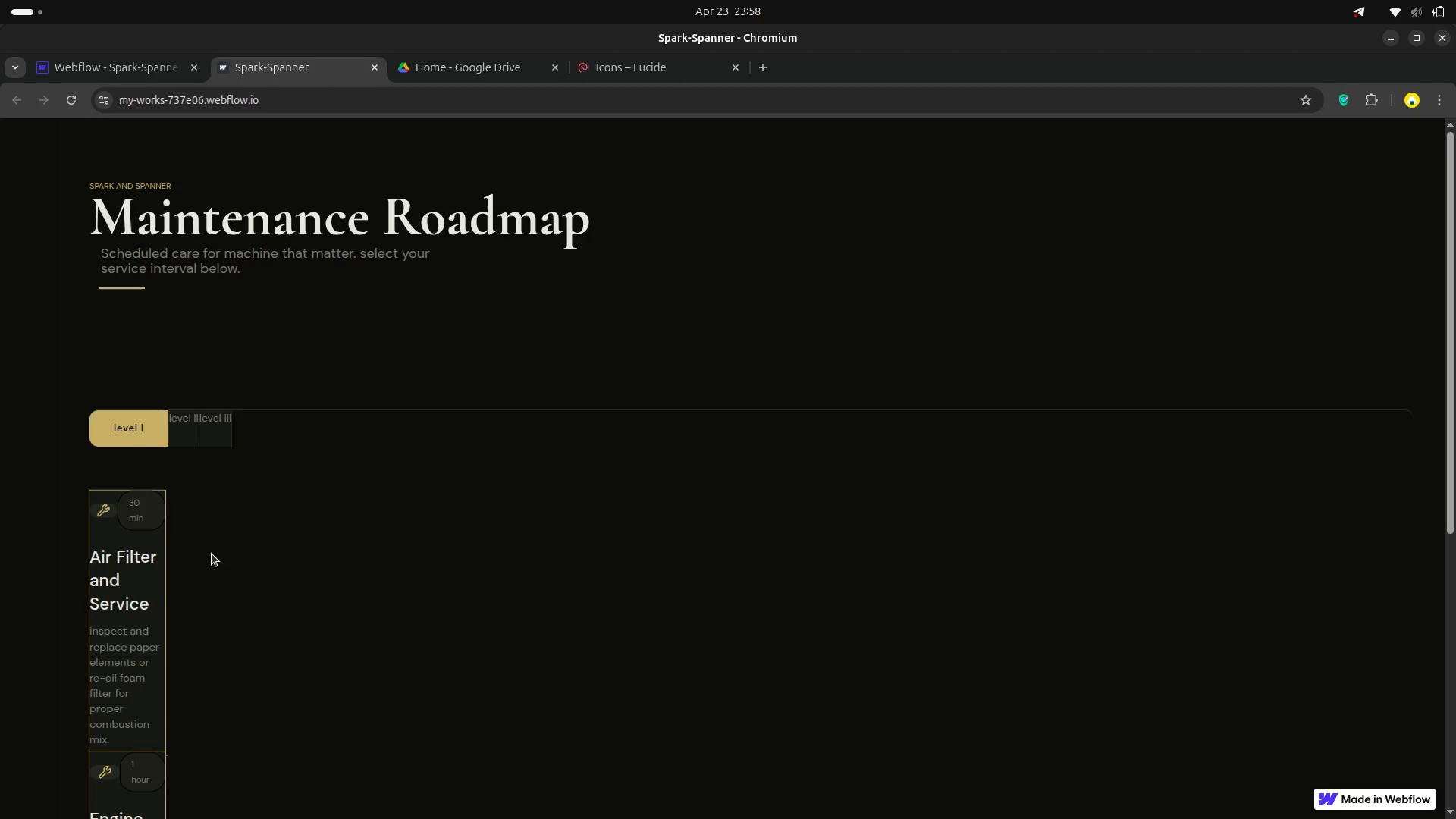 
right_click([408, 316])
 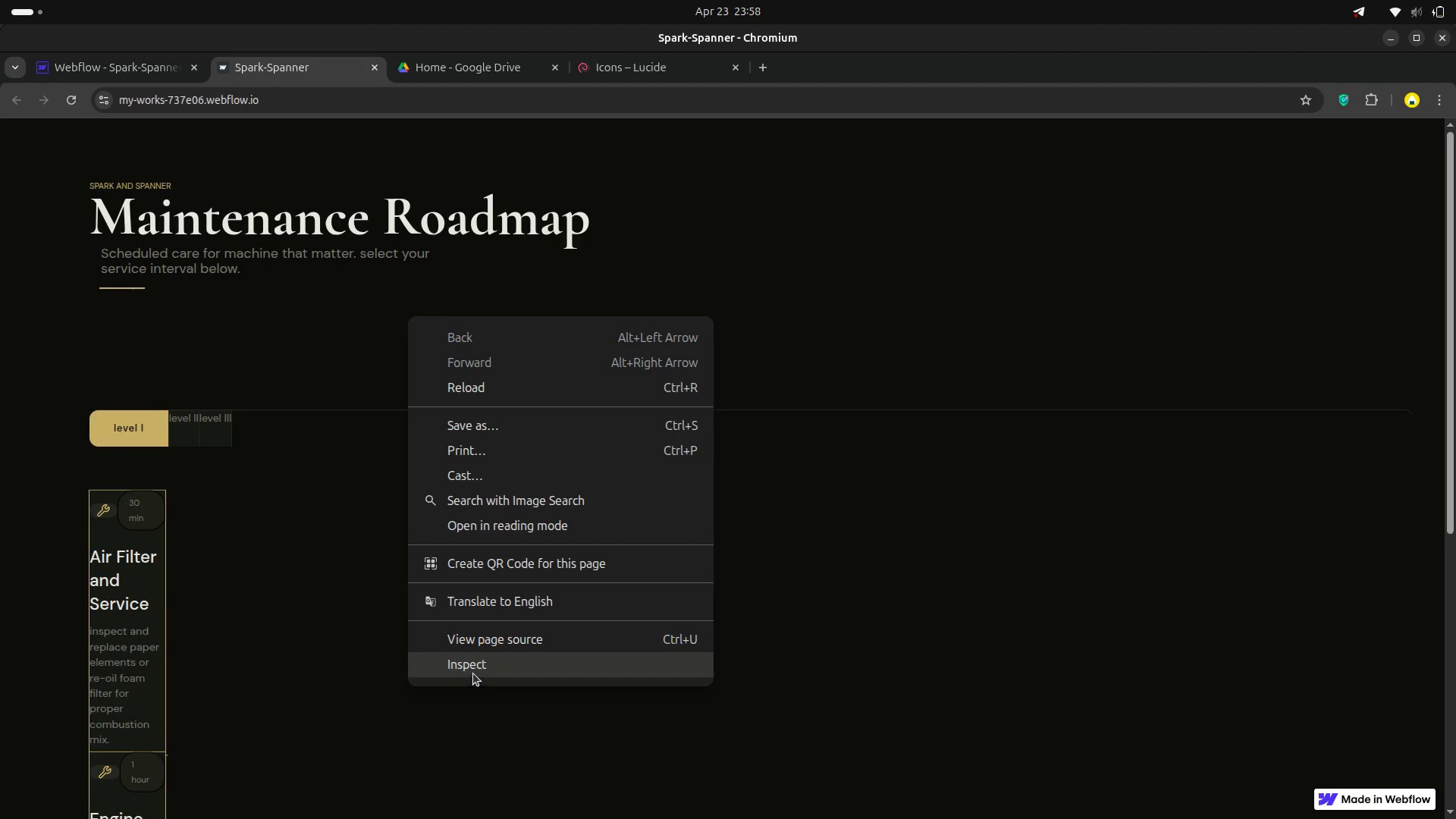 
left_click([475, 670])
 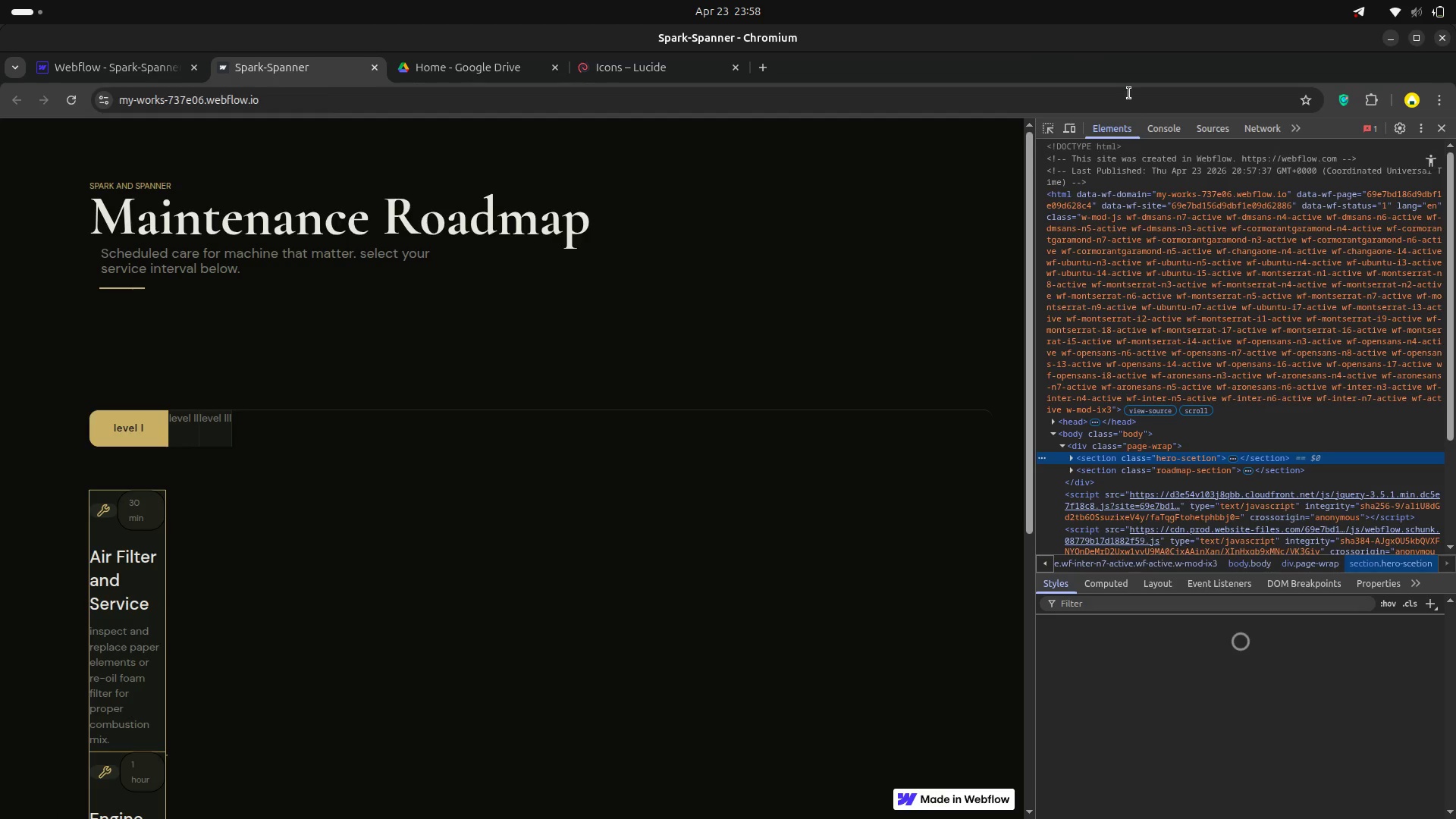 
left_click([1170, 136])
 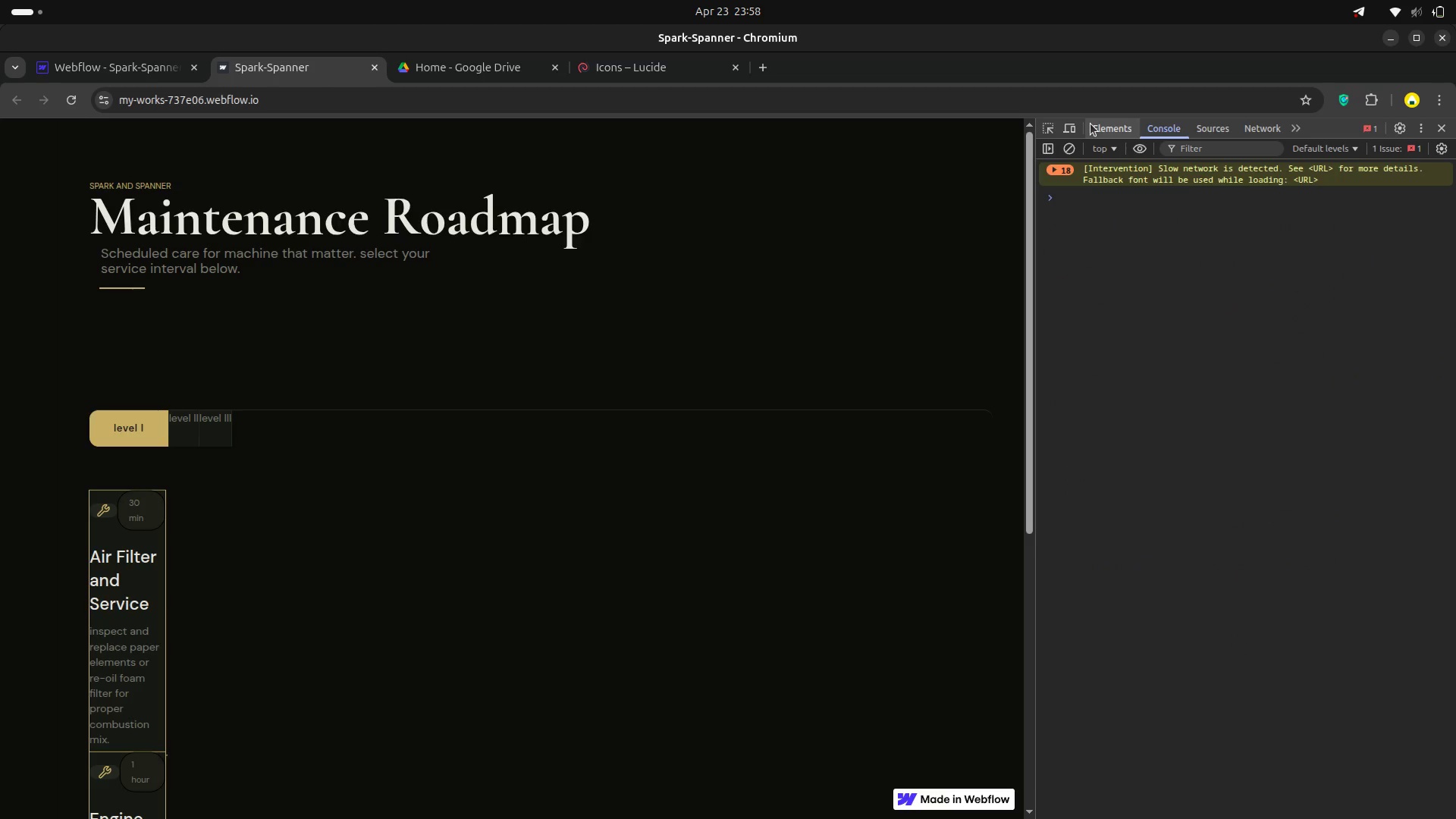 
left_click([1090, 124])
 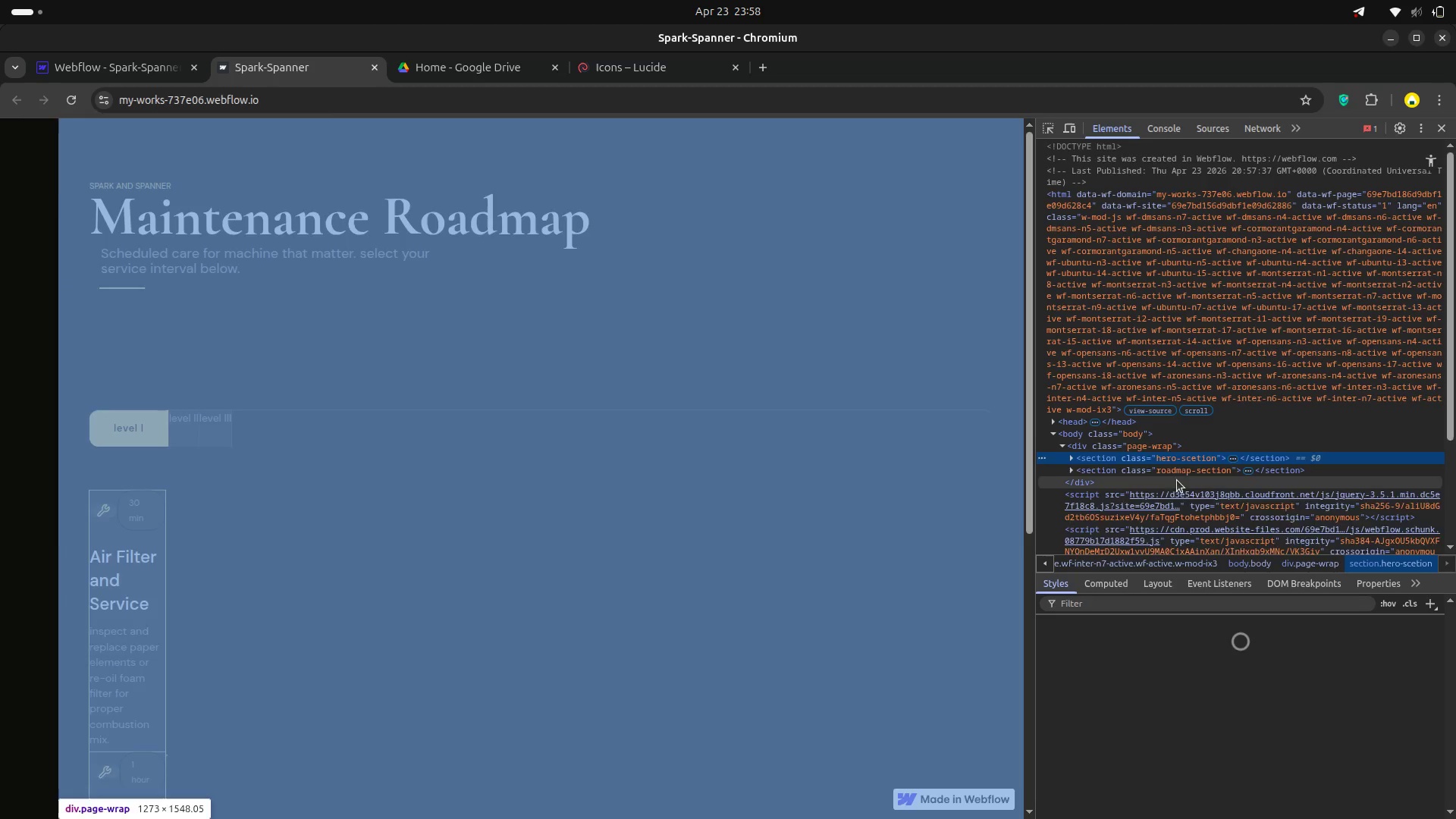 
scroll: coordinate [1174, 488], scroll_direction: down, amount: 6.0
 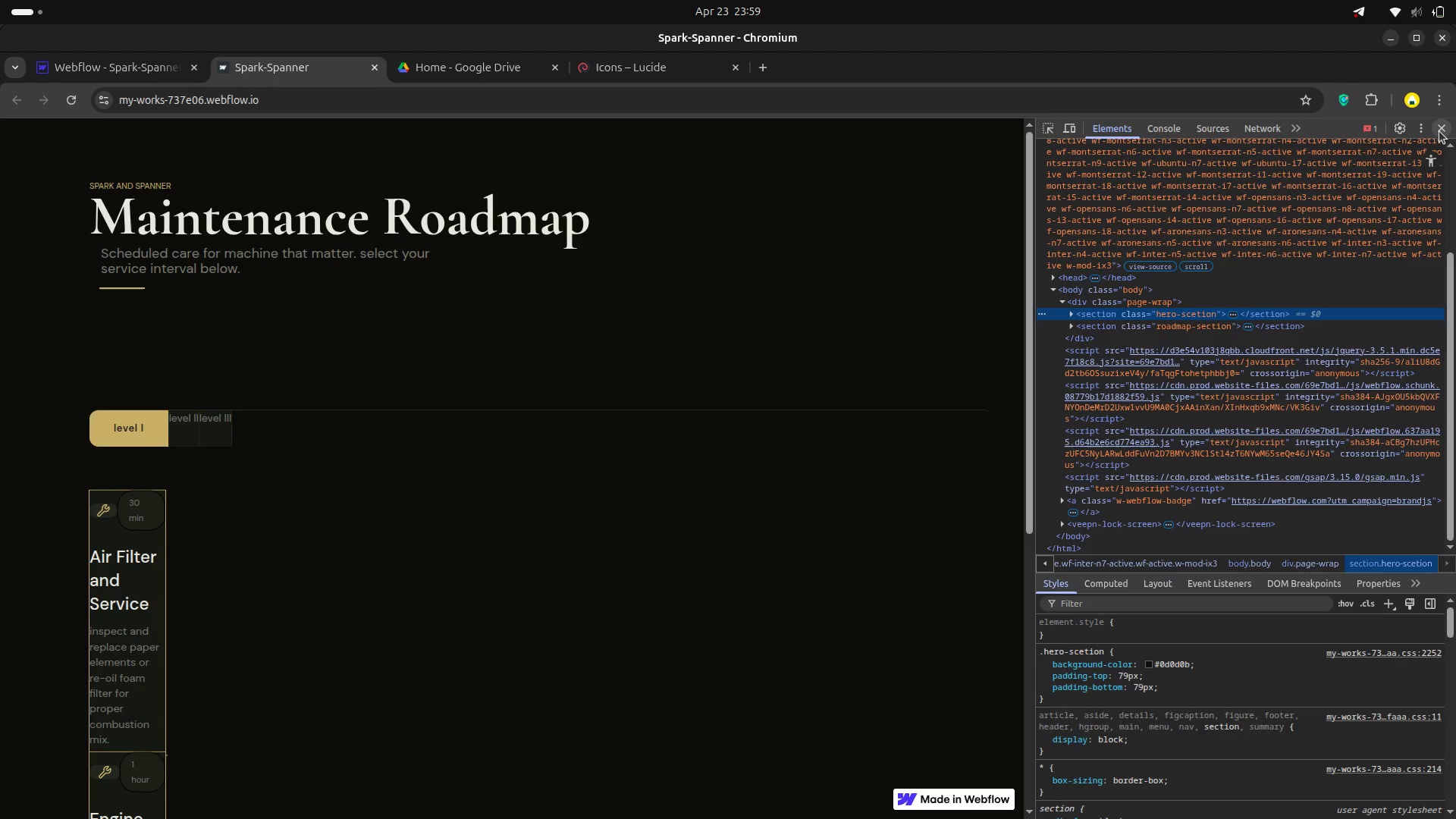 
left_click([1424, 127])
 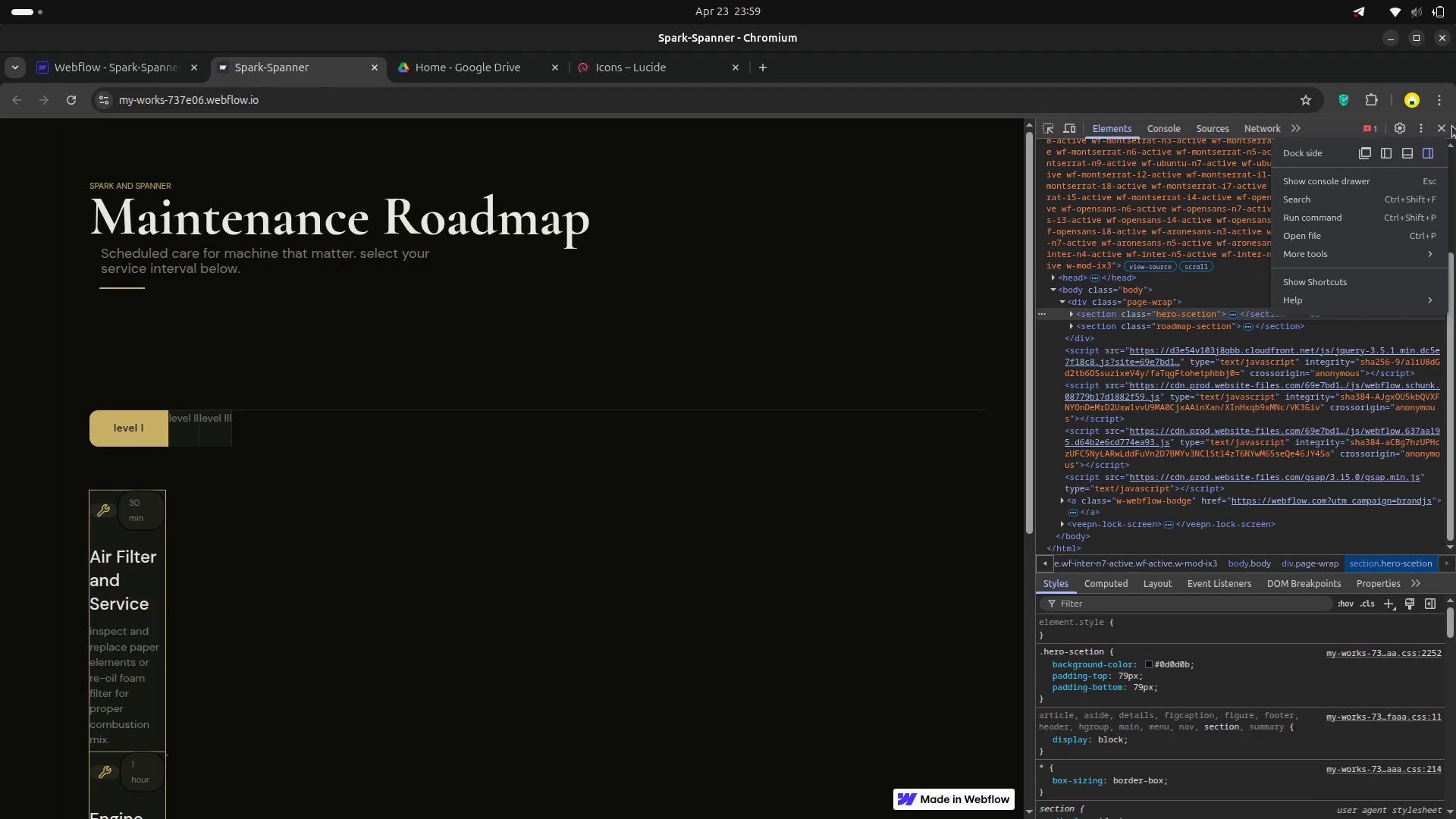 
left_click([1444, 131])
 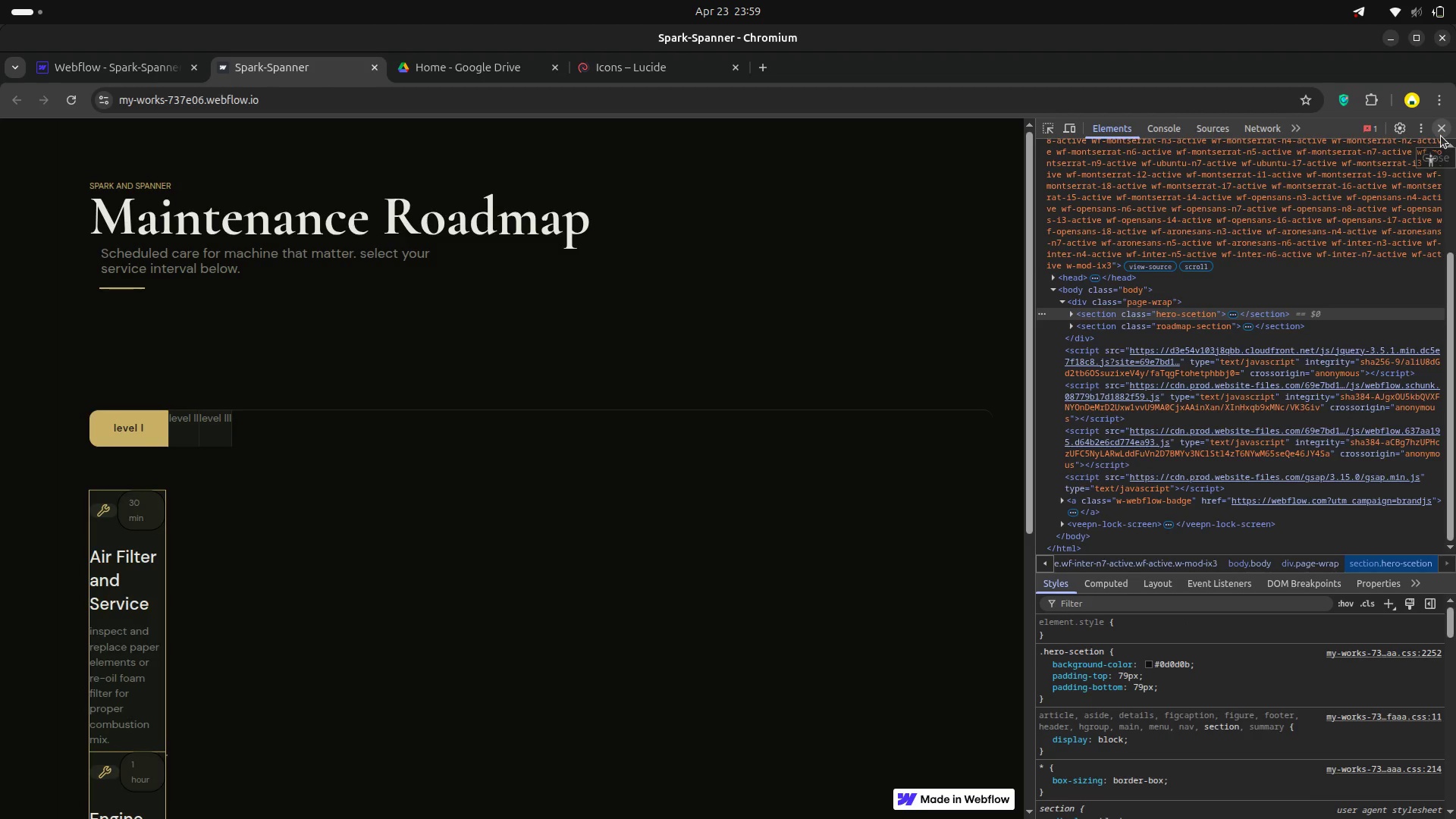 
left_click([1441, 136])
 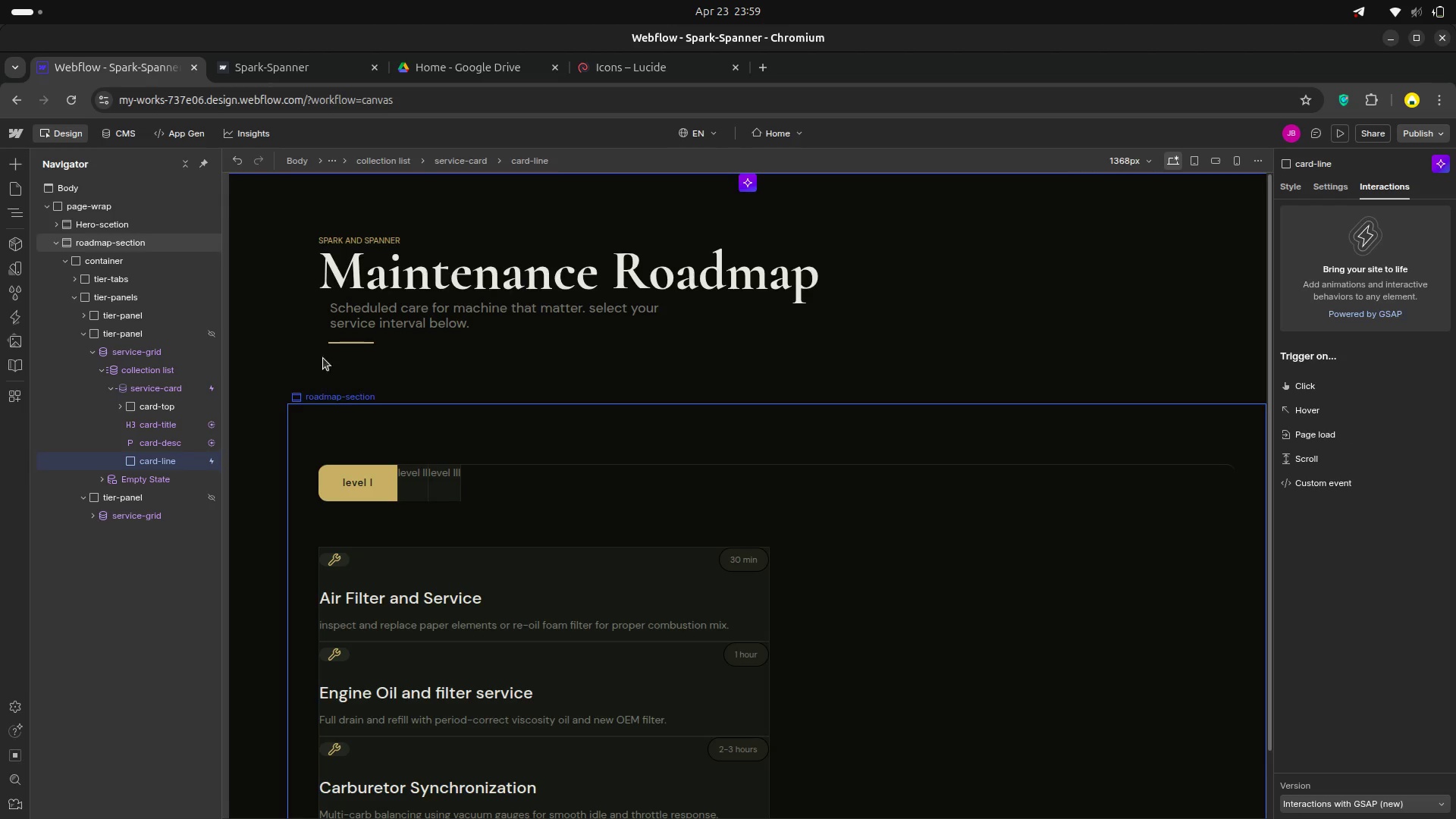 
wait(55.54)
 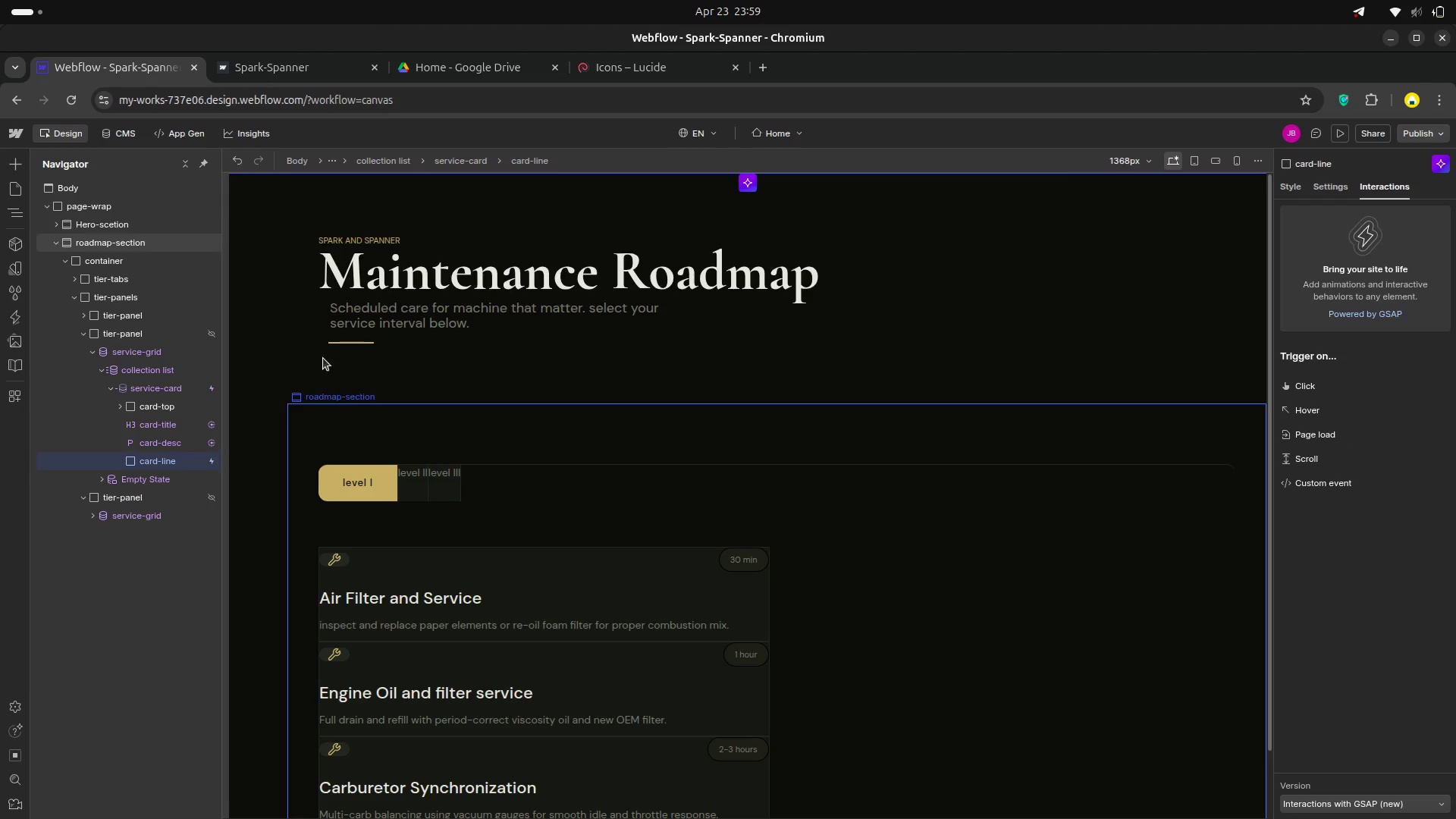 
left_click([1290, 187])
 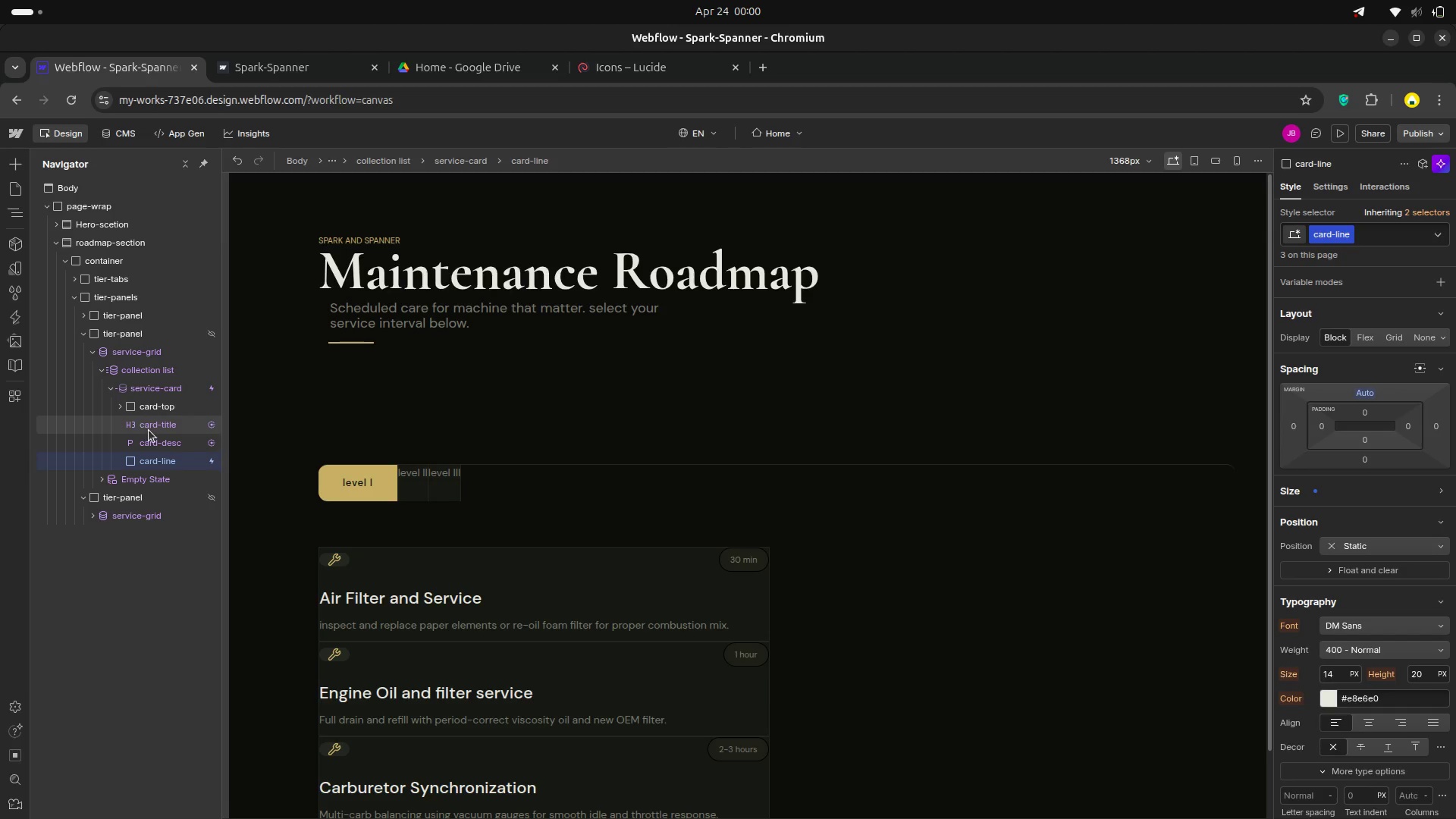 
wait(13.07)
 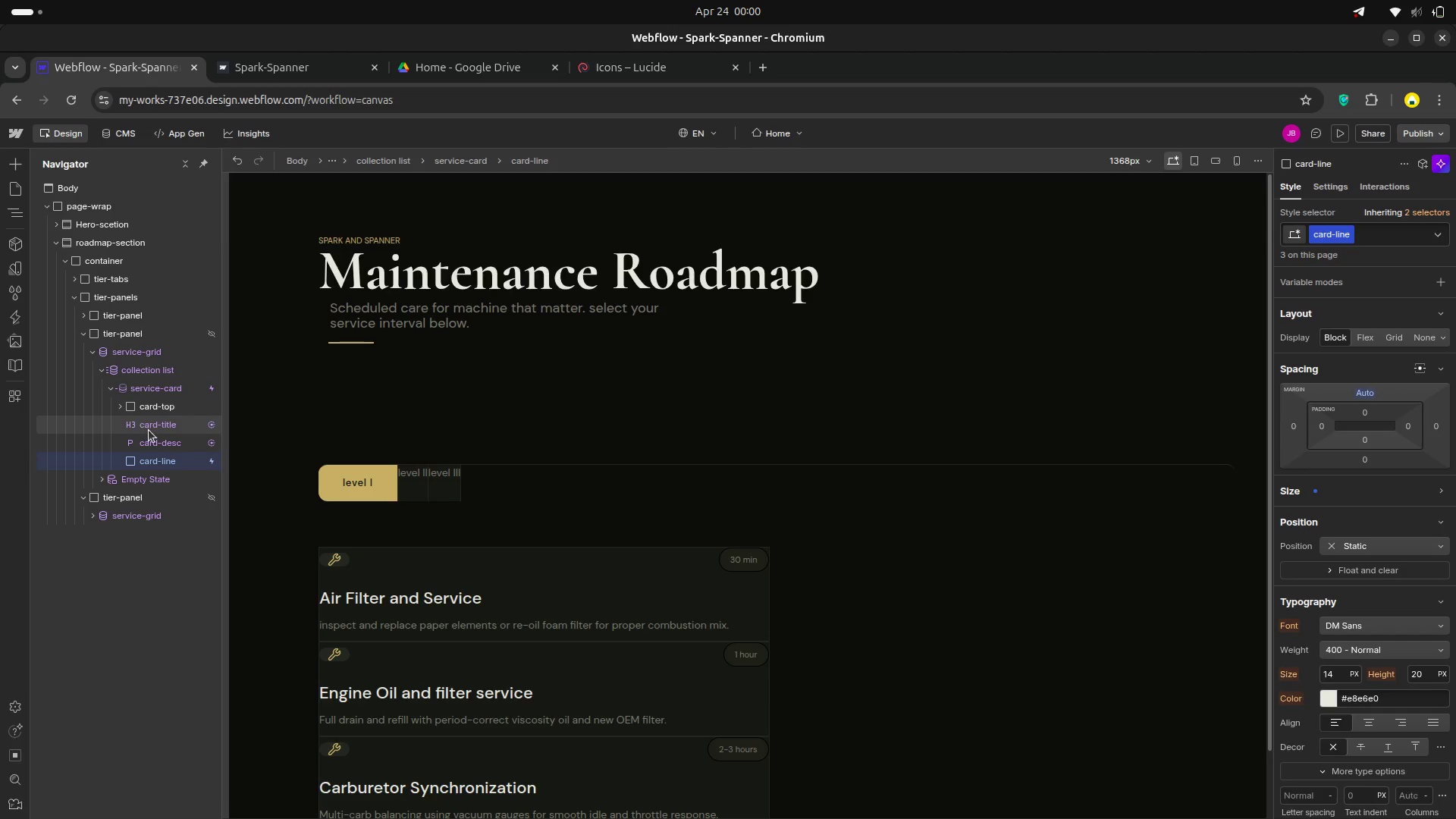 
left_click([119, 375])
 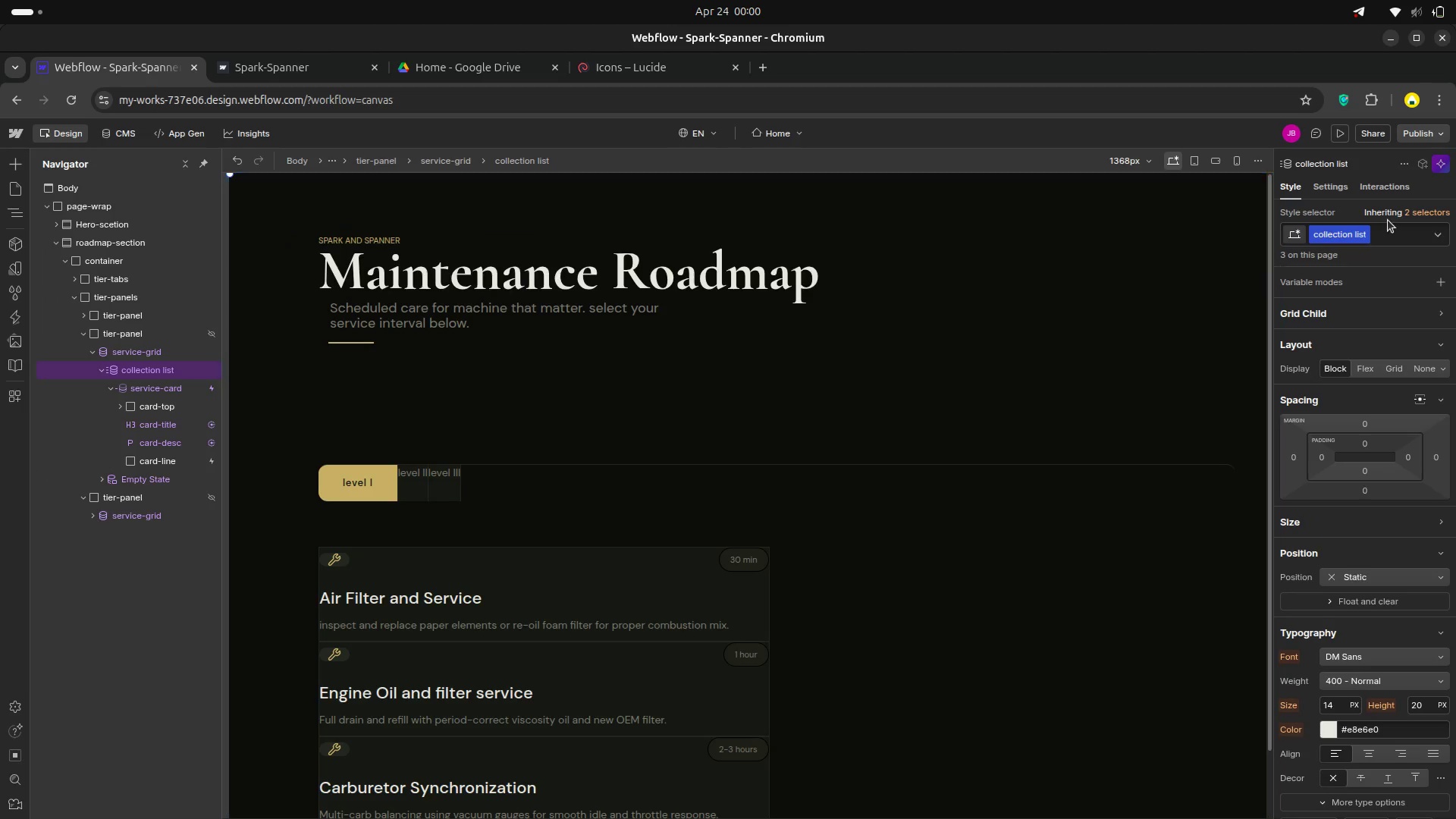 
left_click([1397, 187])
 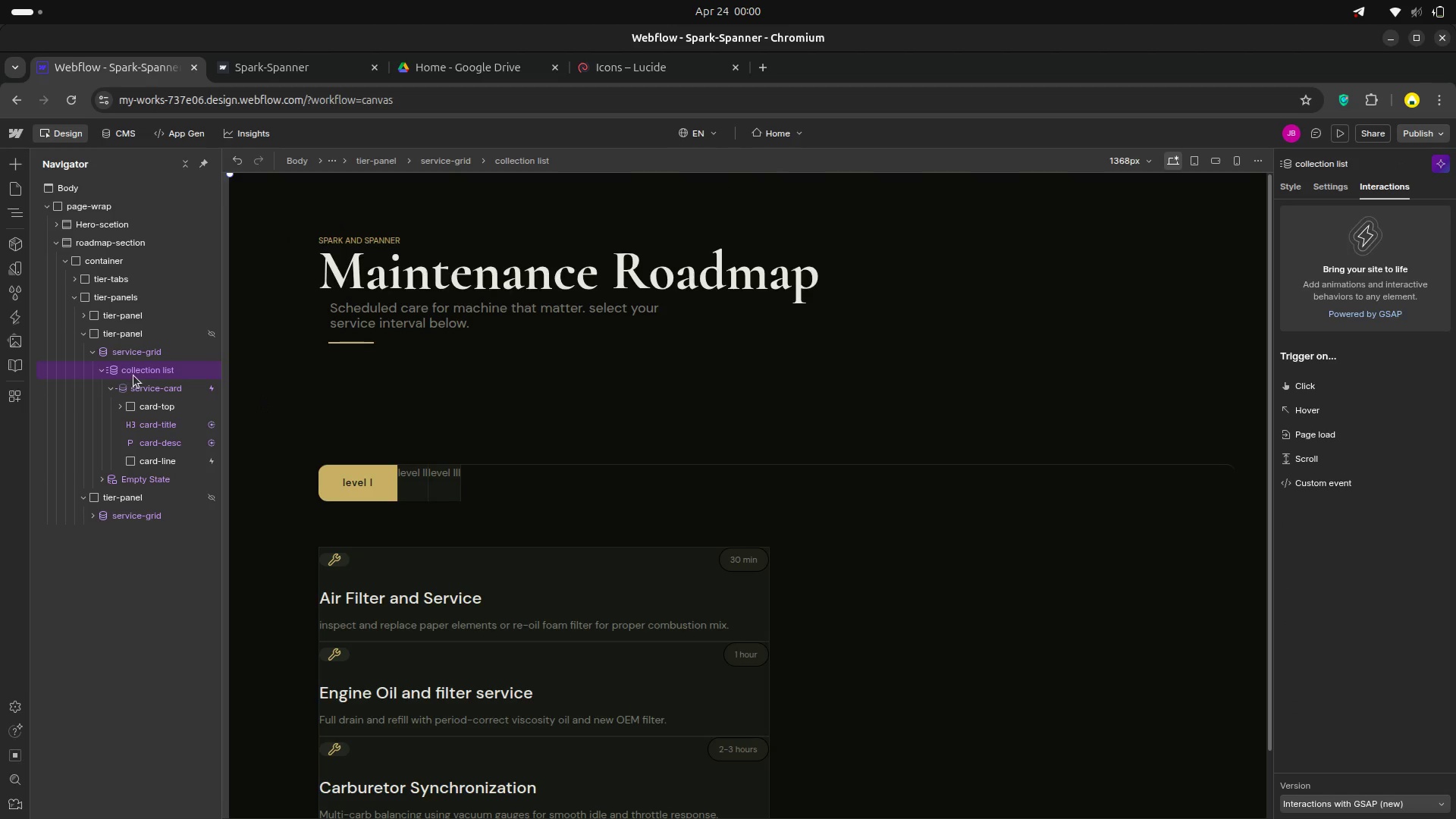 
left_click([137, 388])
 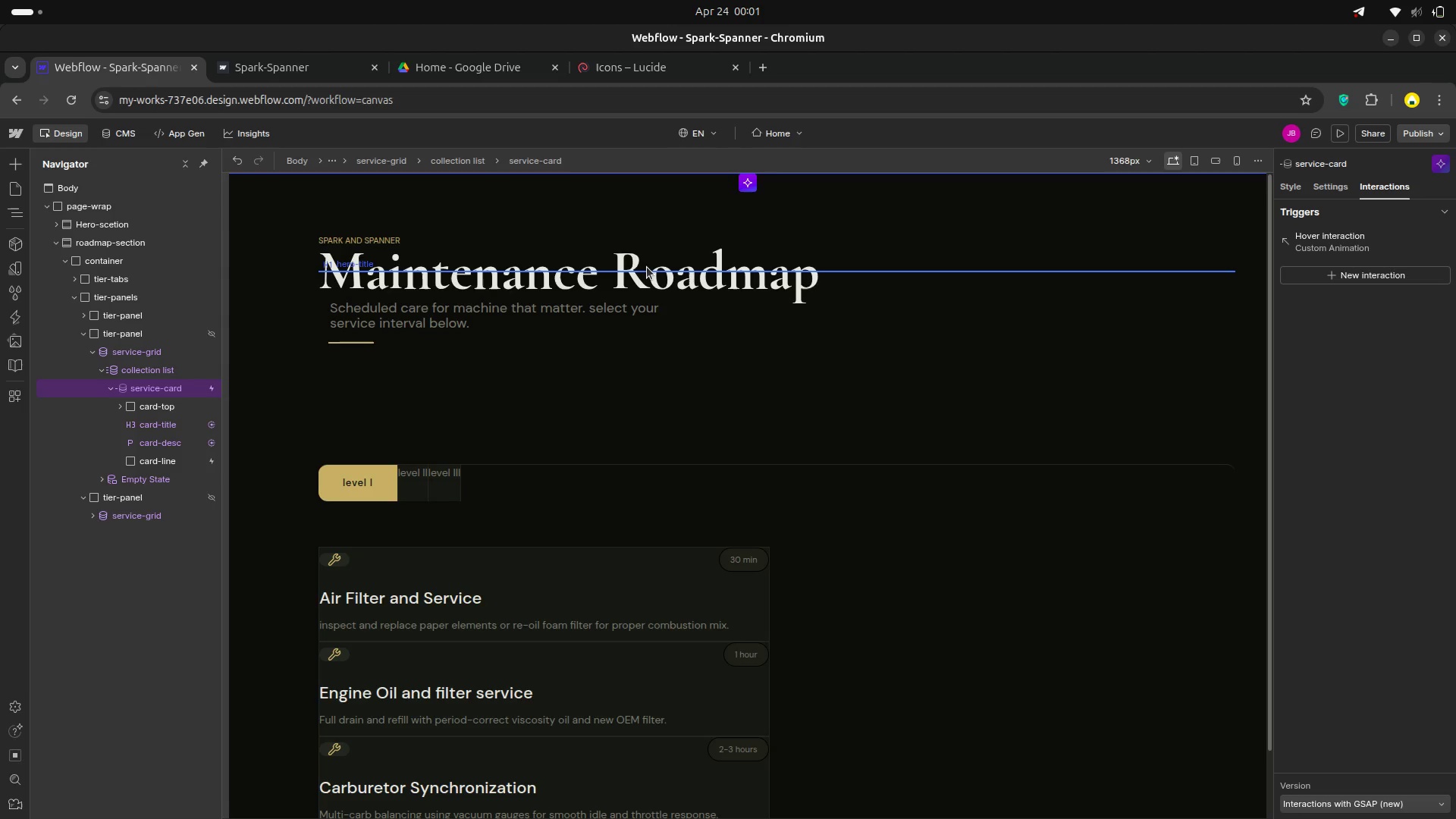 
wait(57.18)
 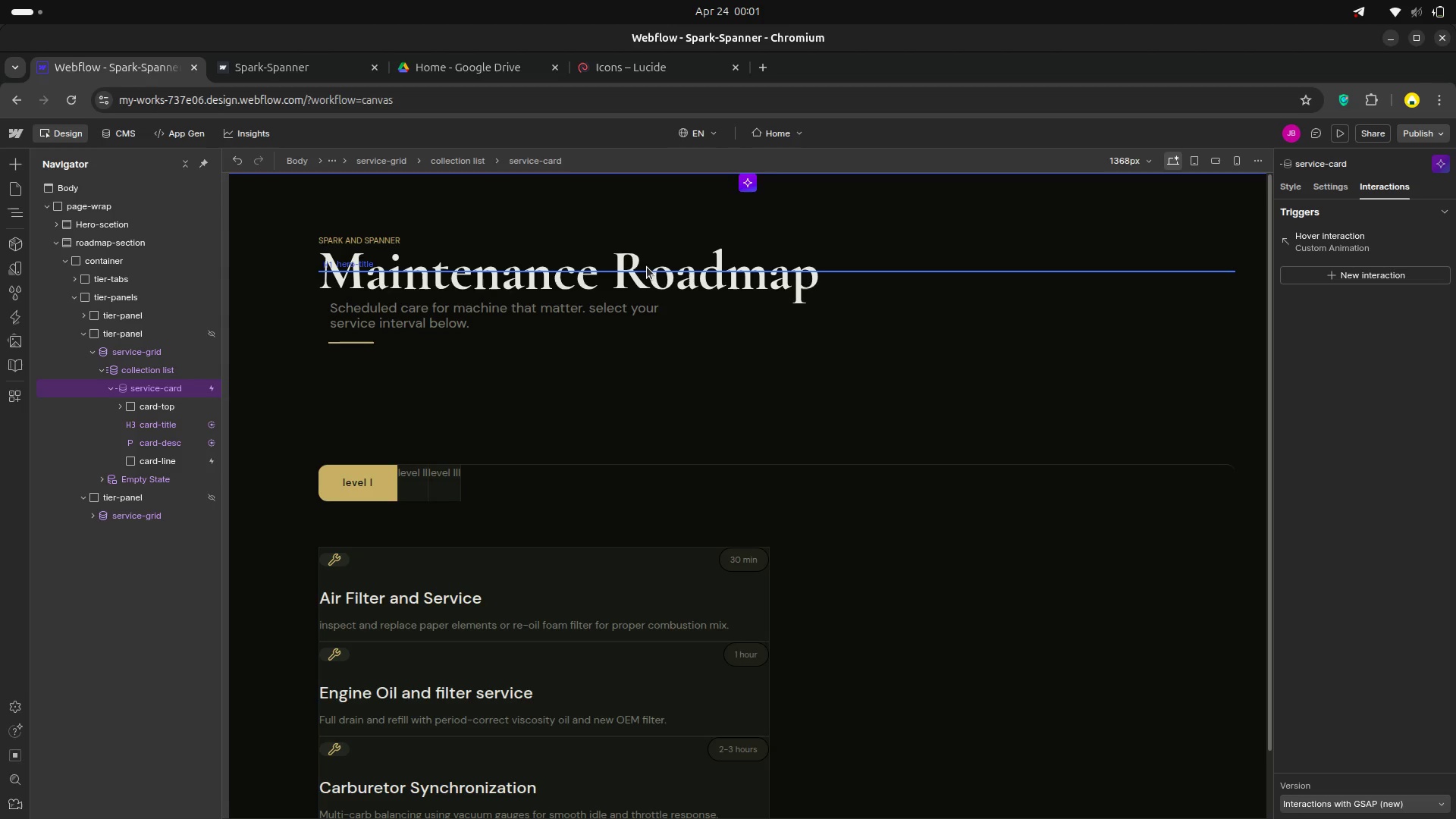 
left_click([1447, 247])
 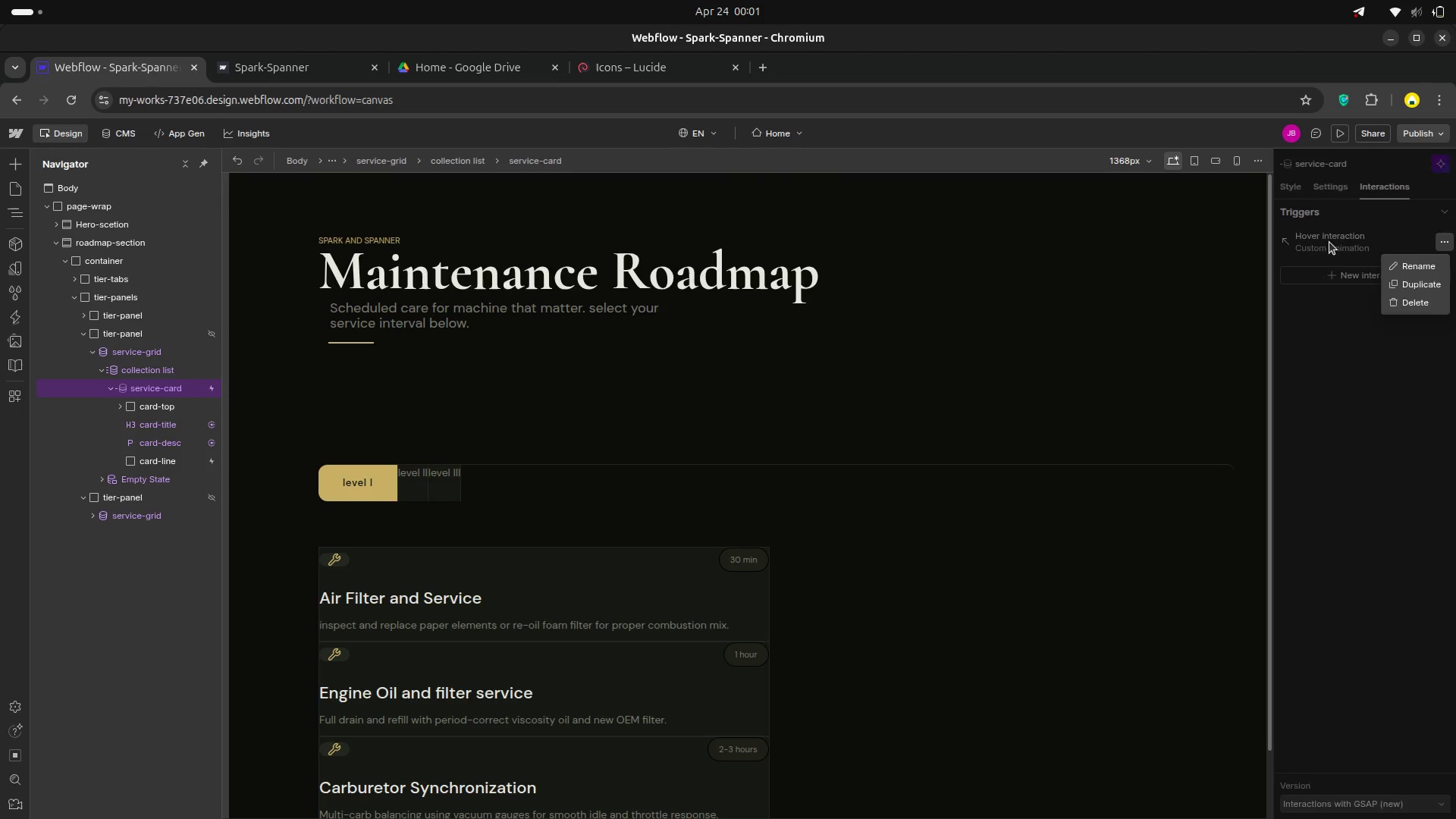 
left_click([1329, 242])
 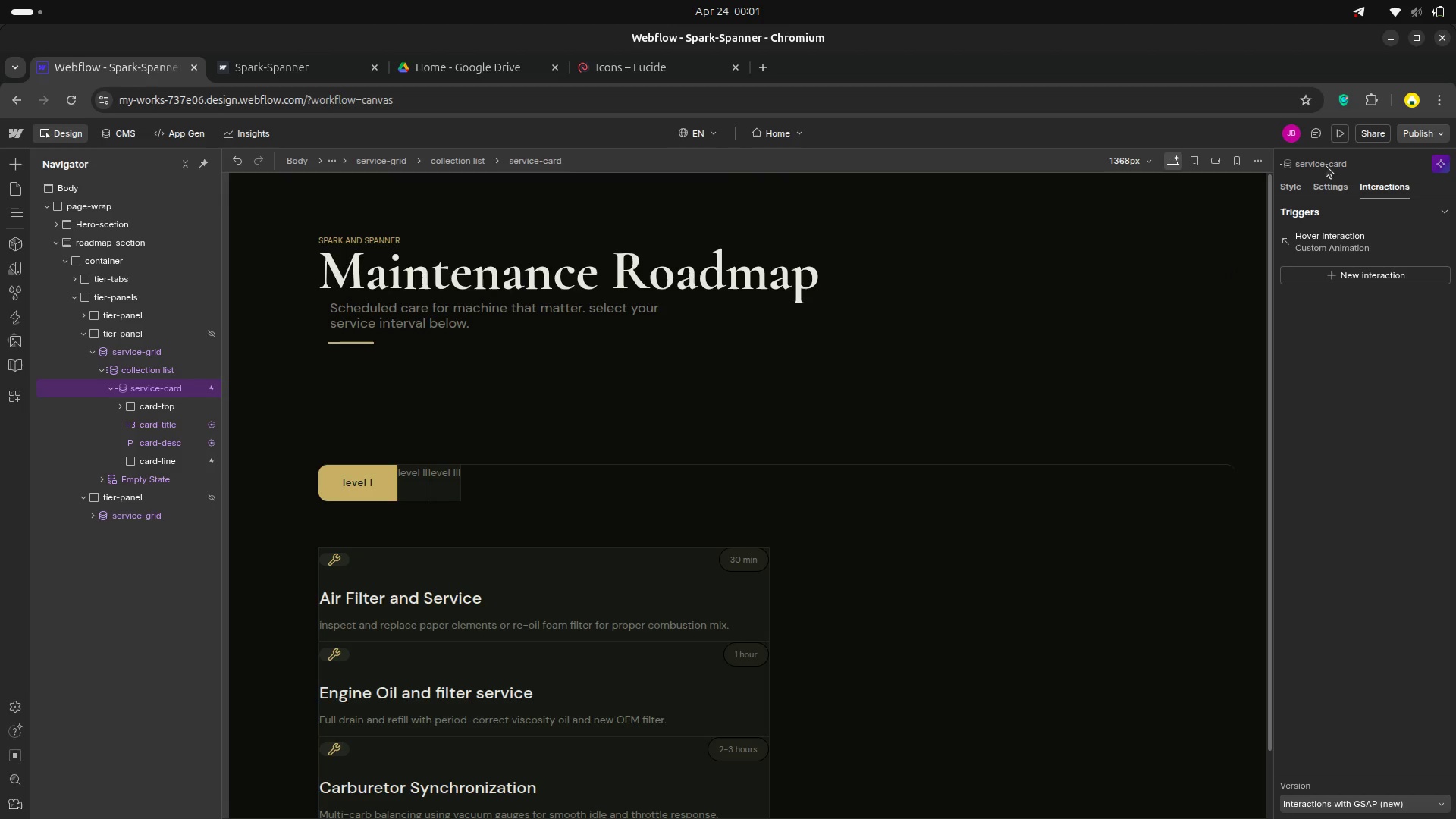 
left_click([1326, 166])
 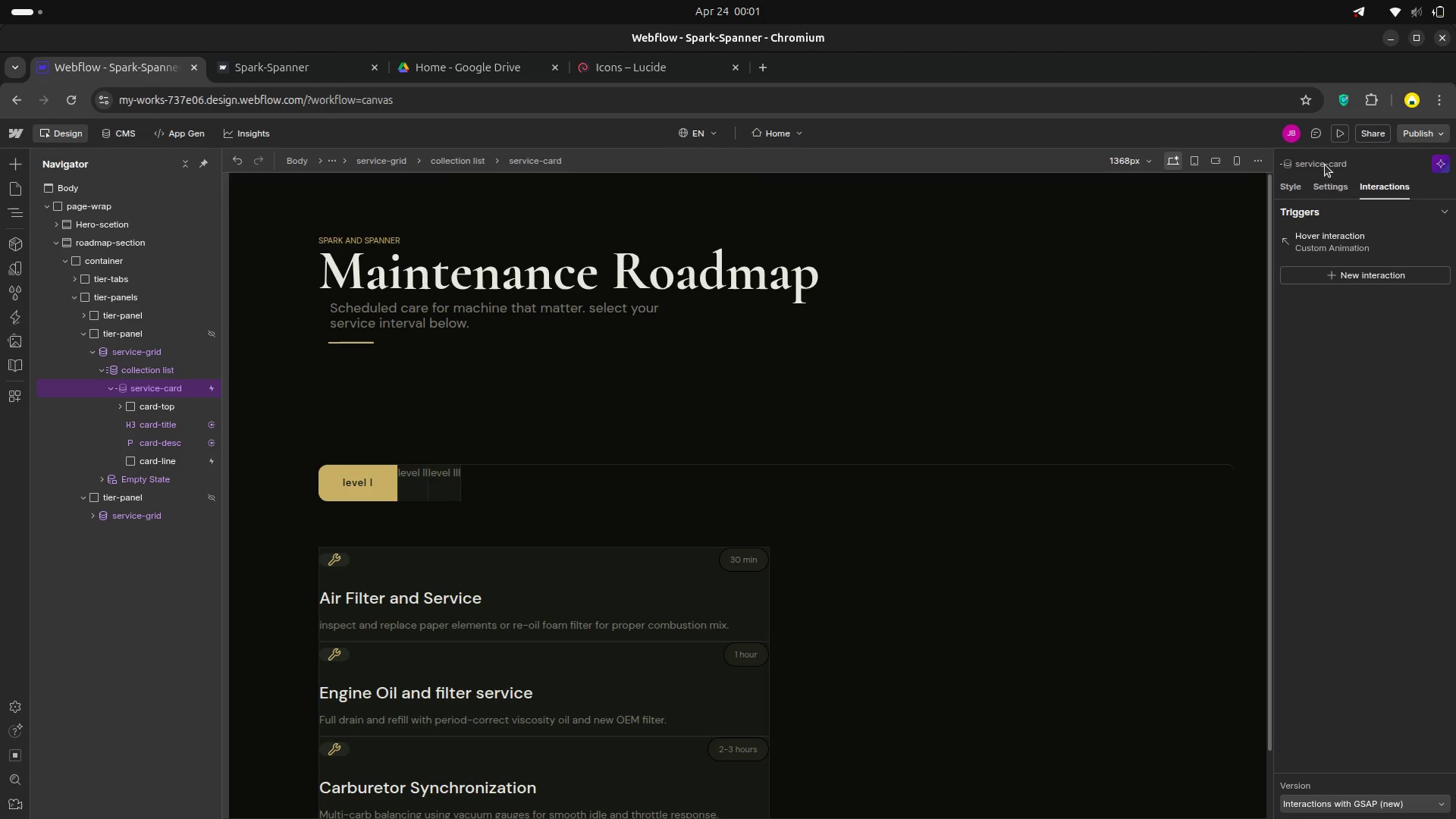 
left_click([1325, 165])
 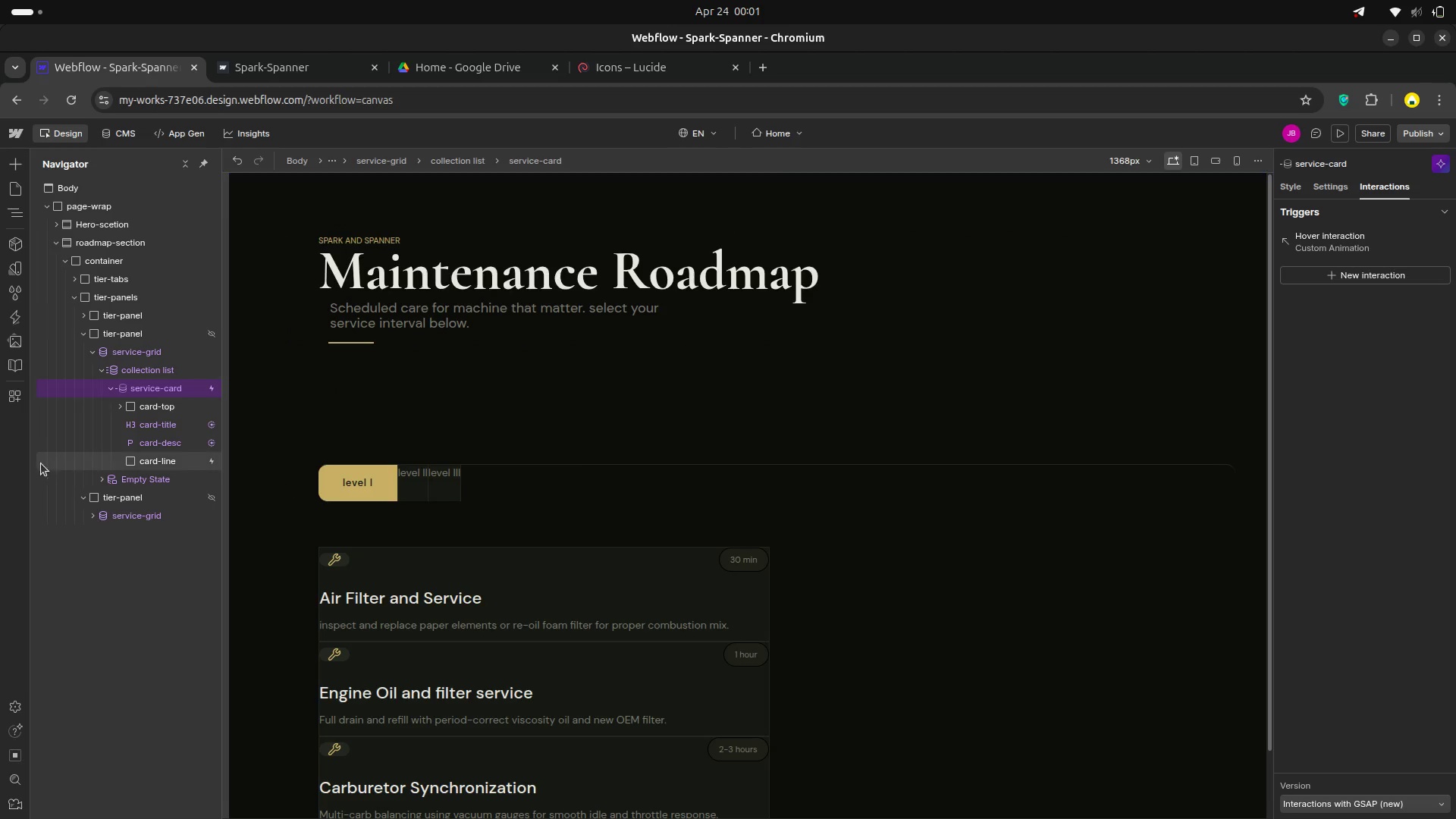 
wait(6.2)
 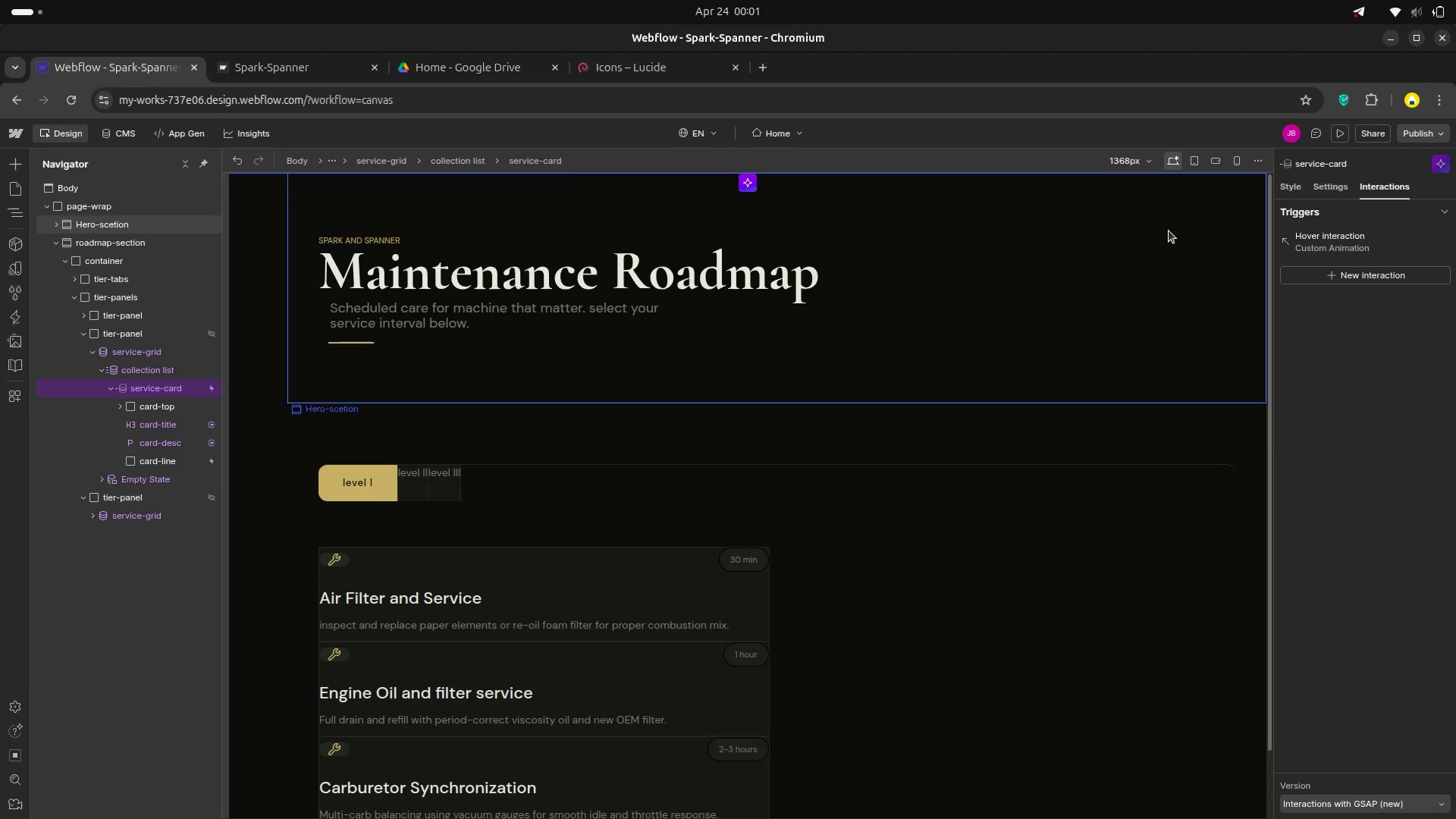 
left_click([142, 515])
 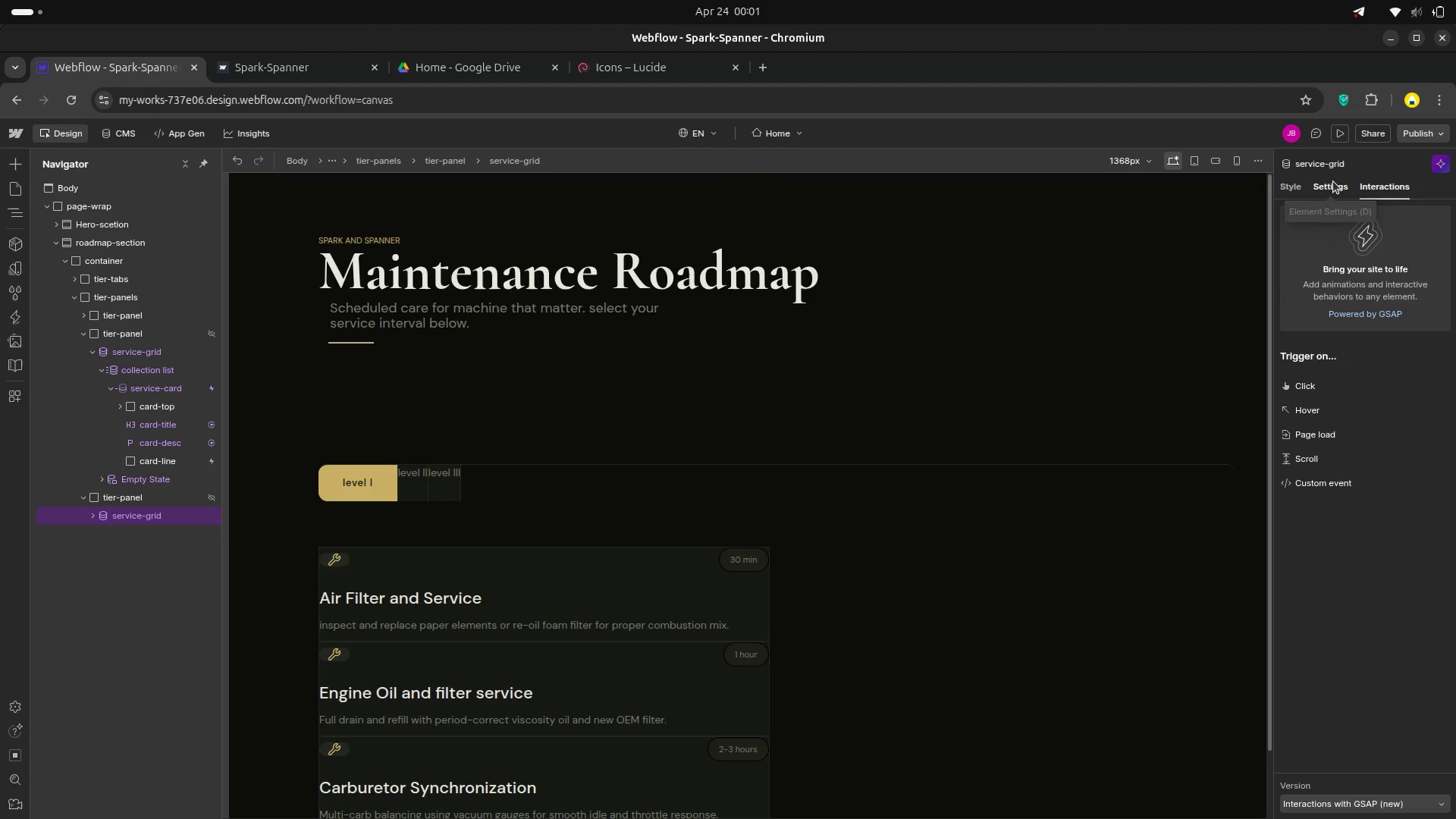 
left_click([1332, 186])
 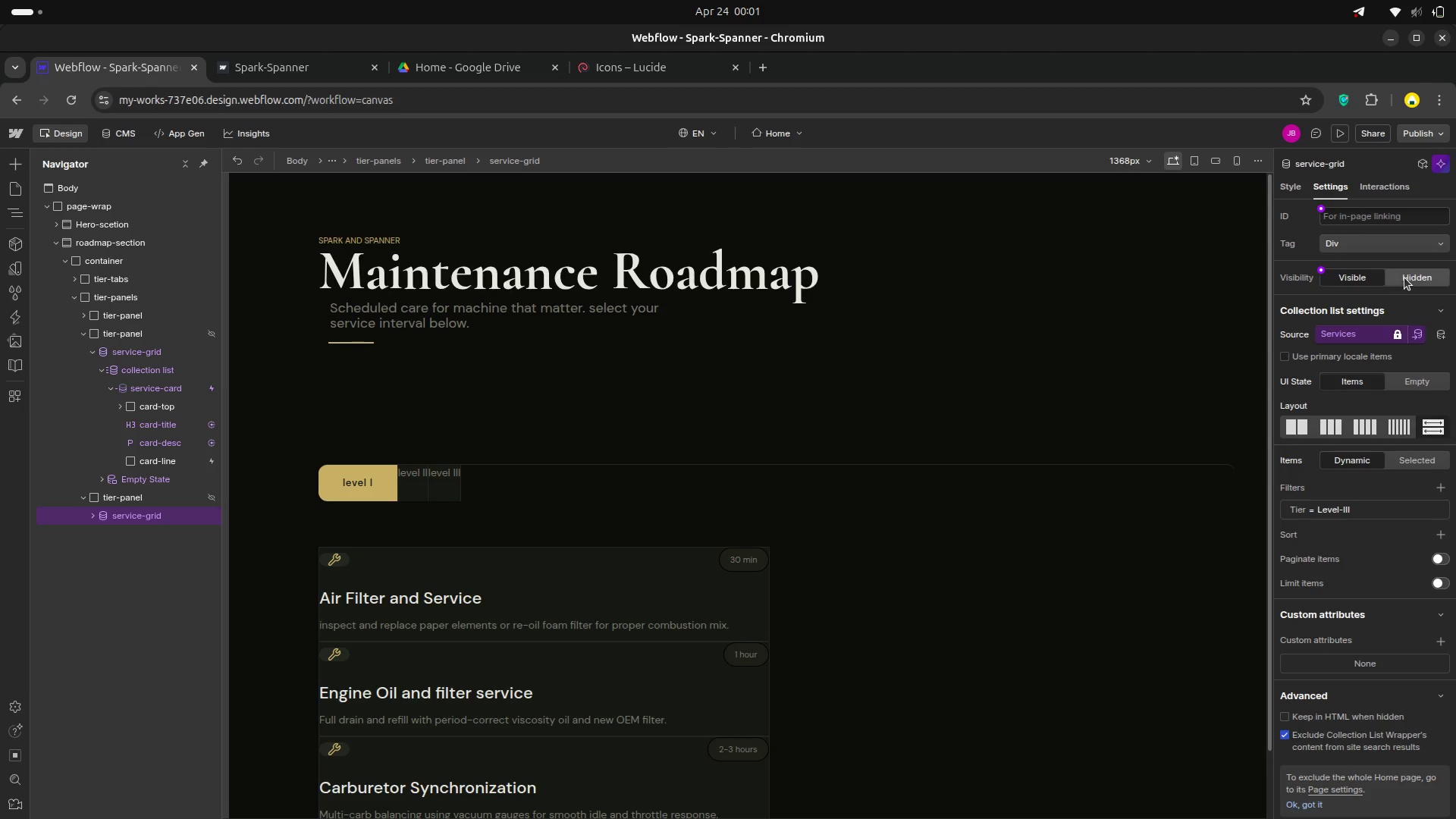 
left_click([1405, 278])
 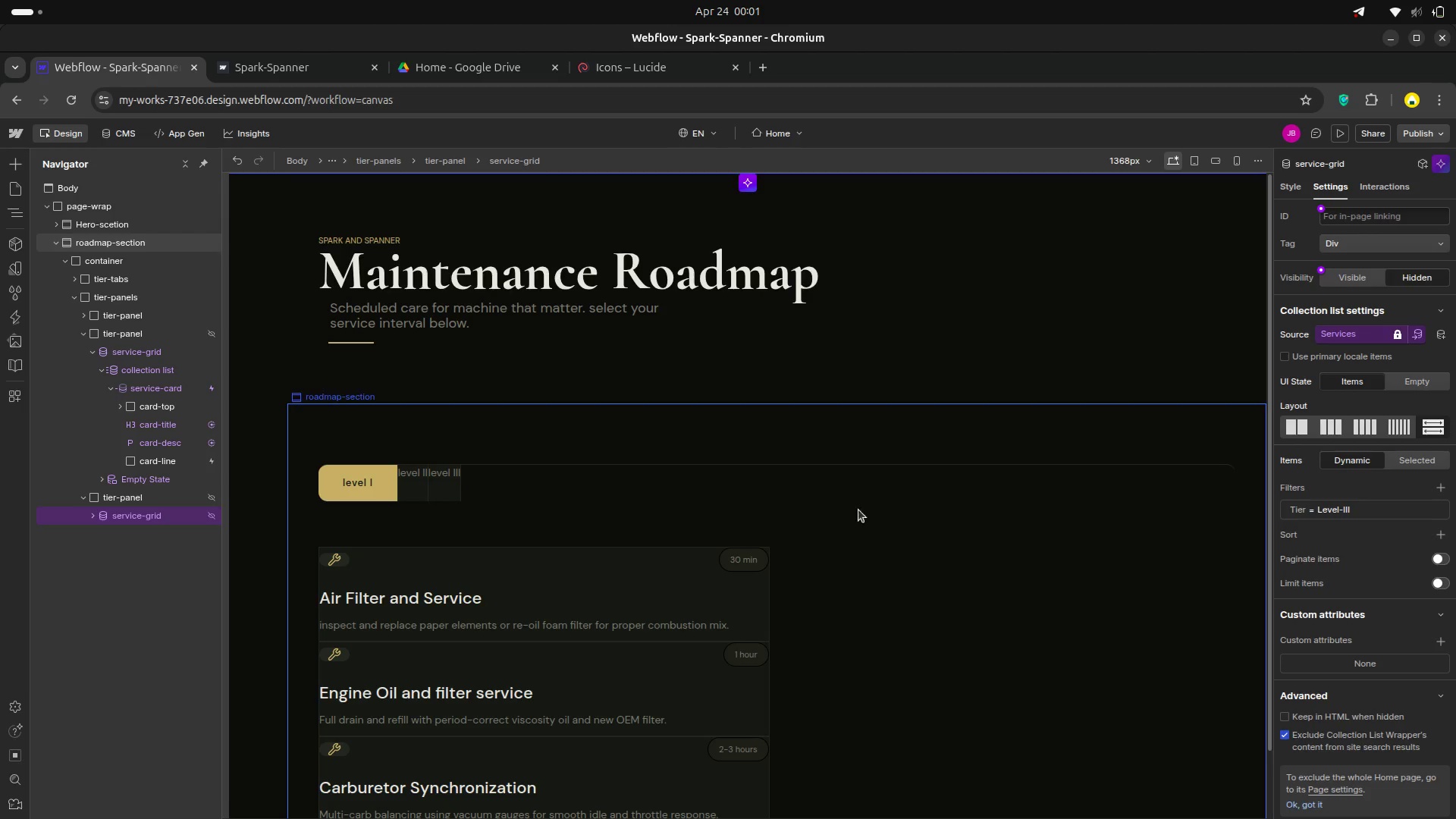 
scroll: coordinate [827, 549], scroll_direction: down, amount: 7.0
 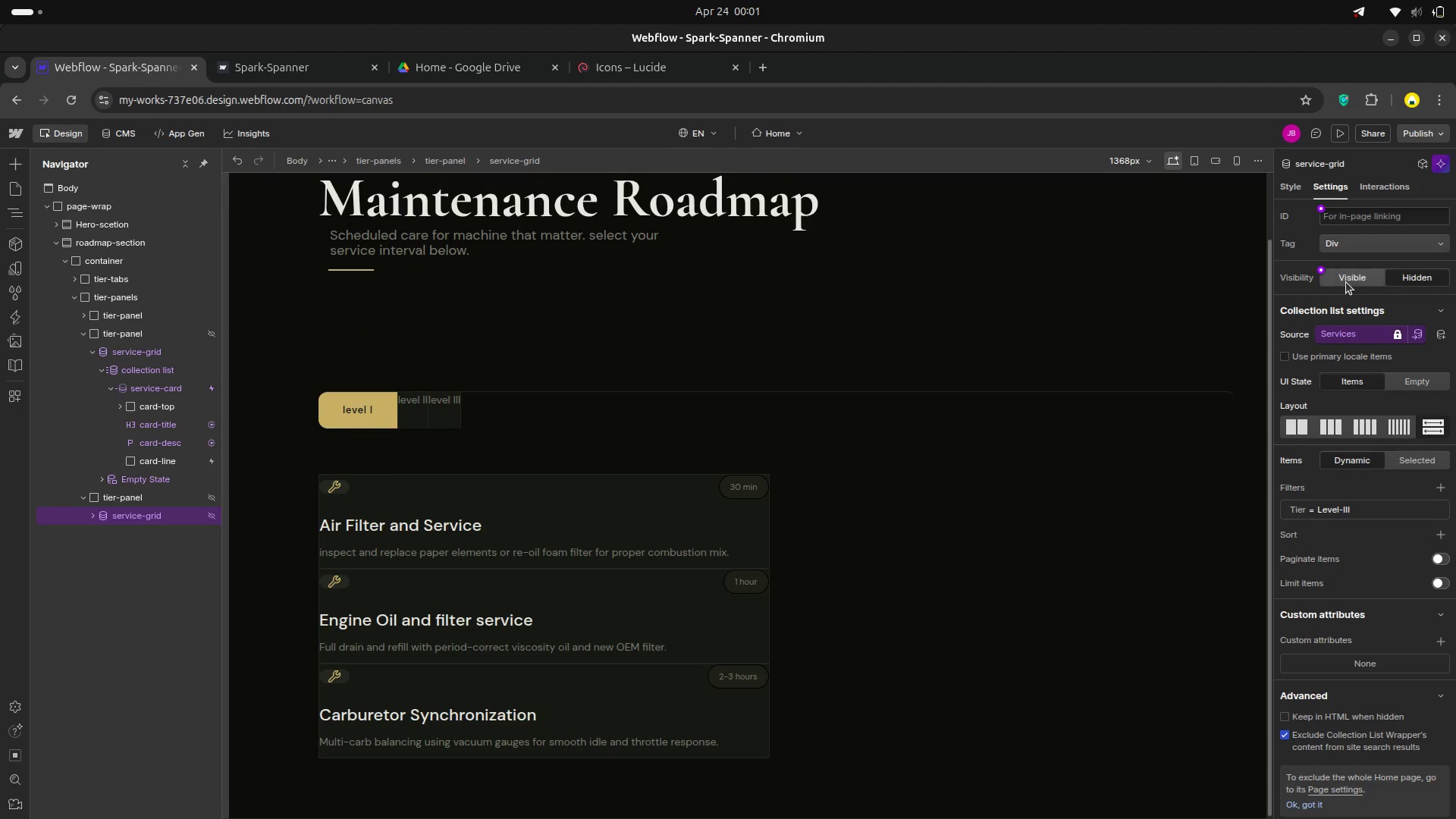 
left_click([1346, 282])
 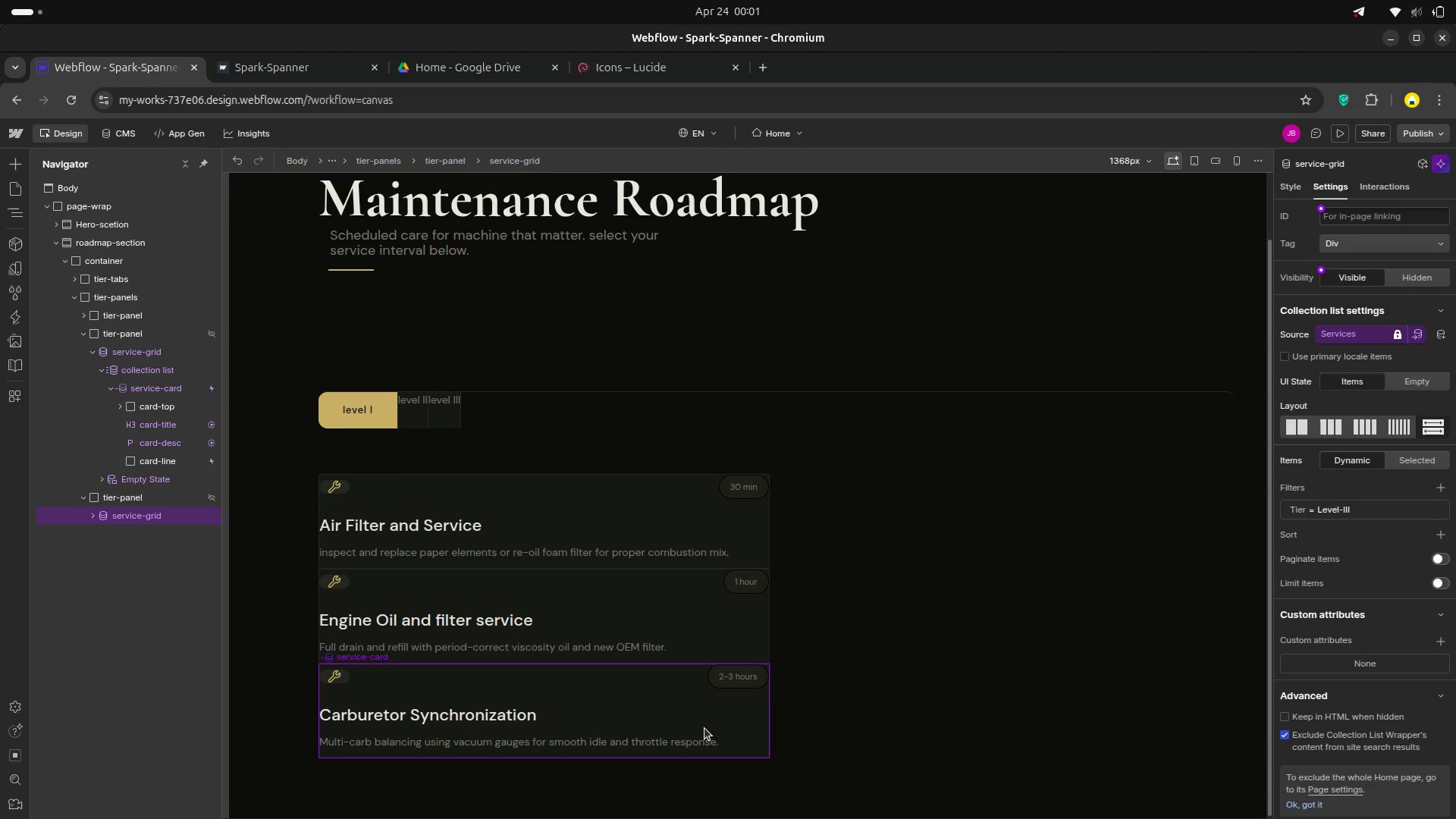 
scroll: coordinate [710, 724], scroll_direction: down, amount: 6.0
 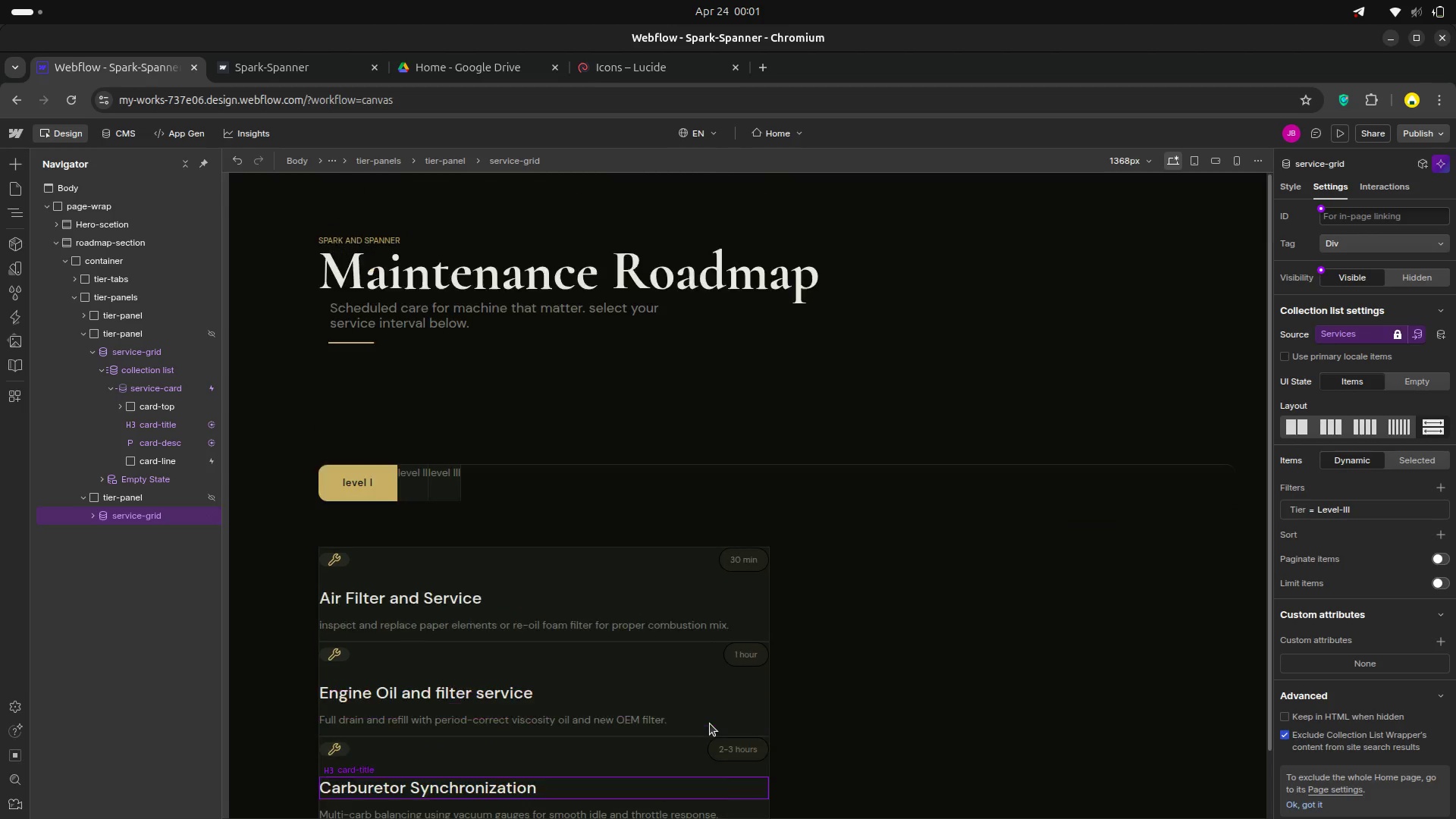 
scroll: coordinate [710, 723], scroll_direction: up, amount: 4.0
 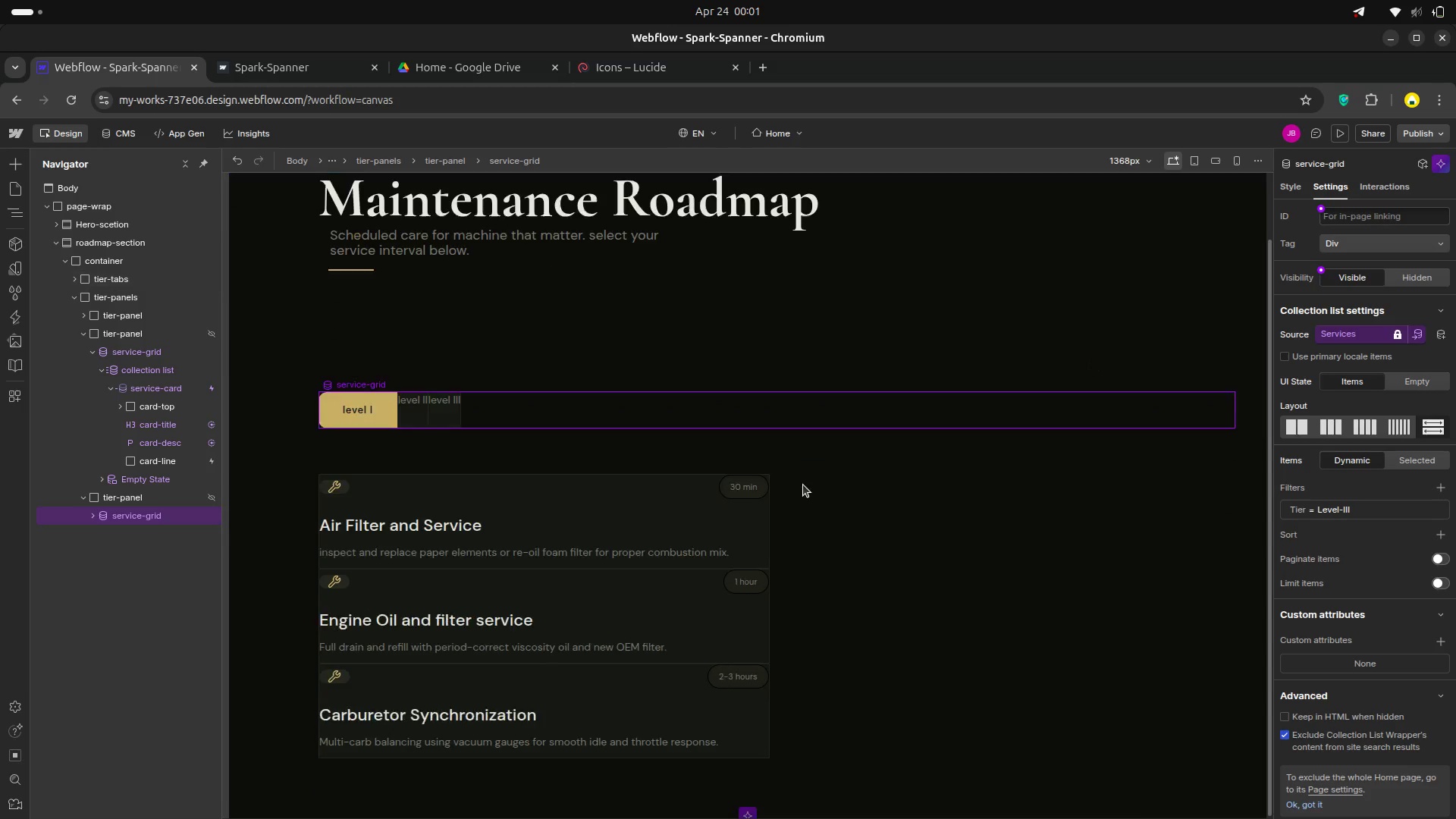 
scroll: coordinate [803, 485], scroll_direction: down, amount: 7.0
 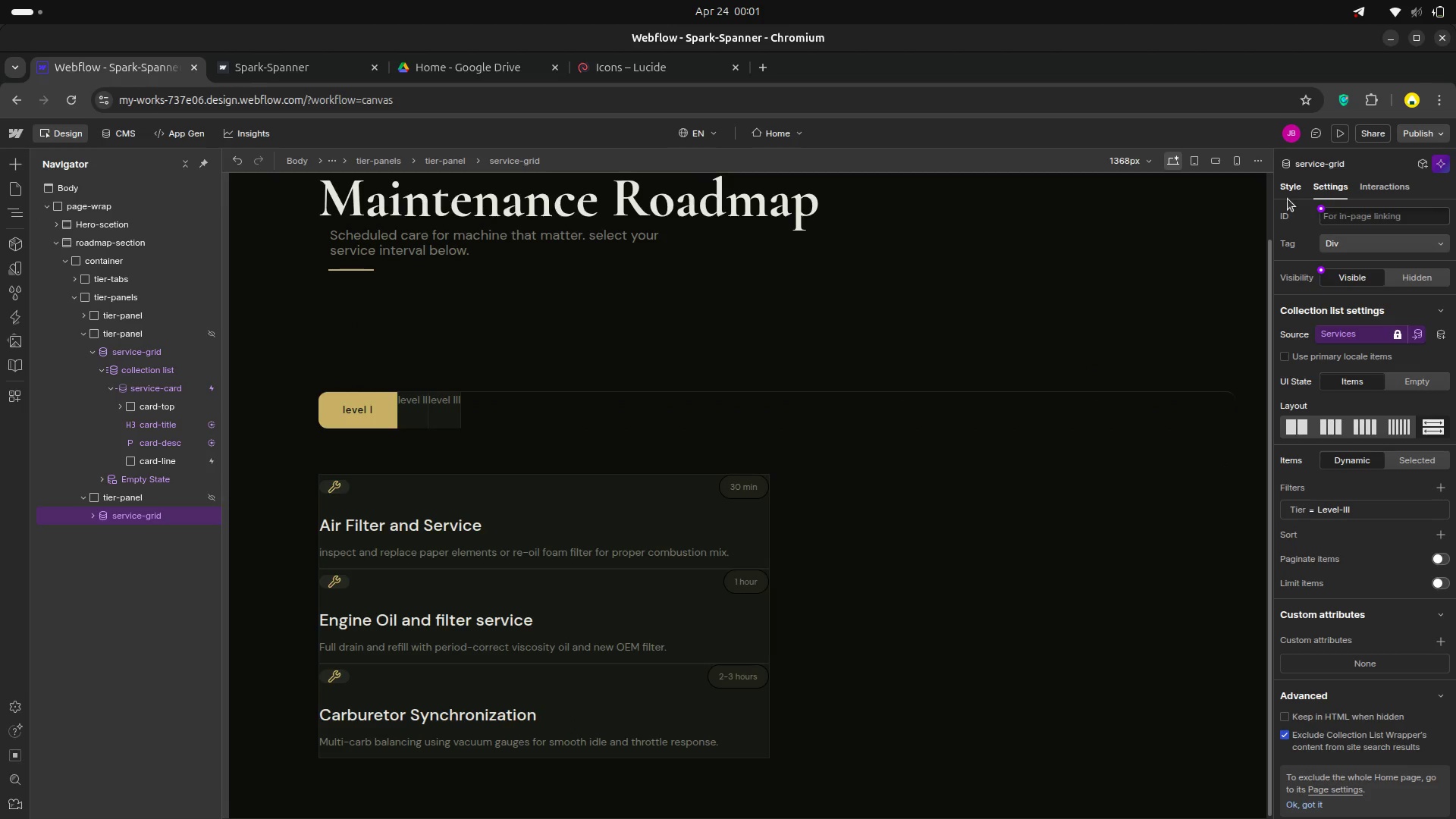 
left_click([1288, 183])
 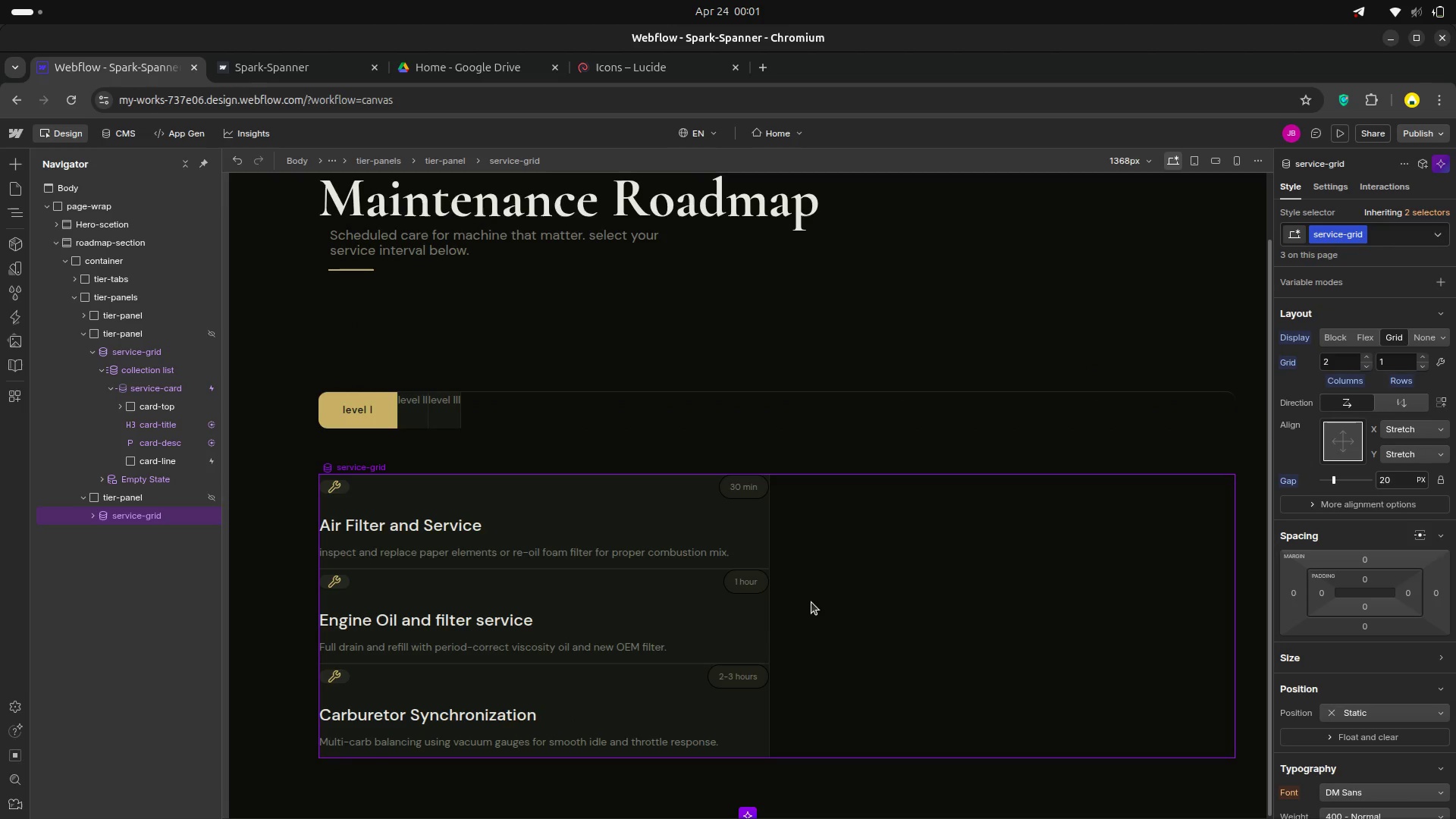 
scroll: coordinate [811, 602], scroll_direction: down, amount: 7.0
 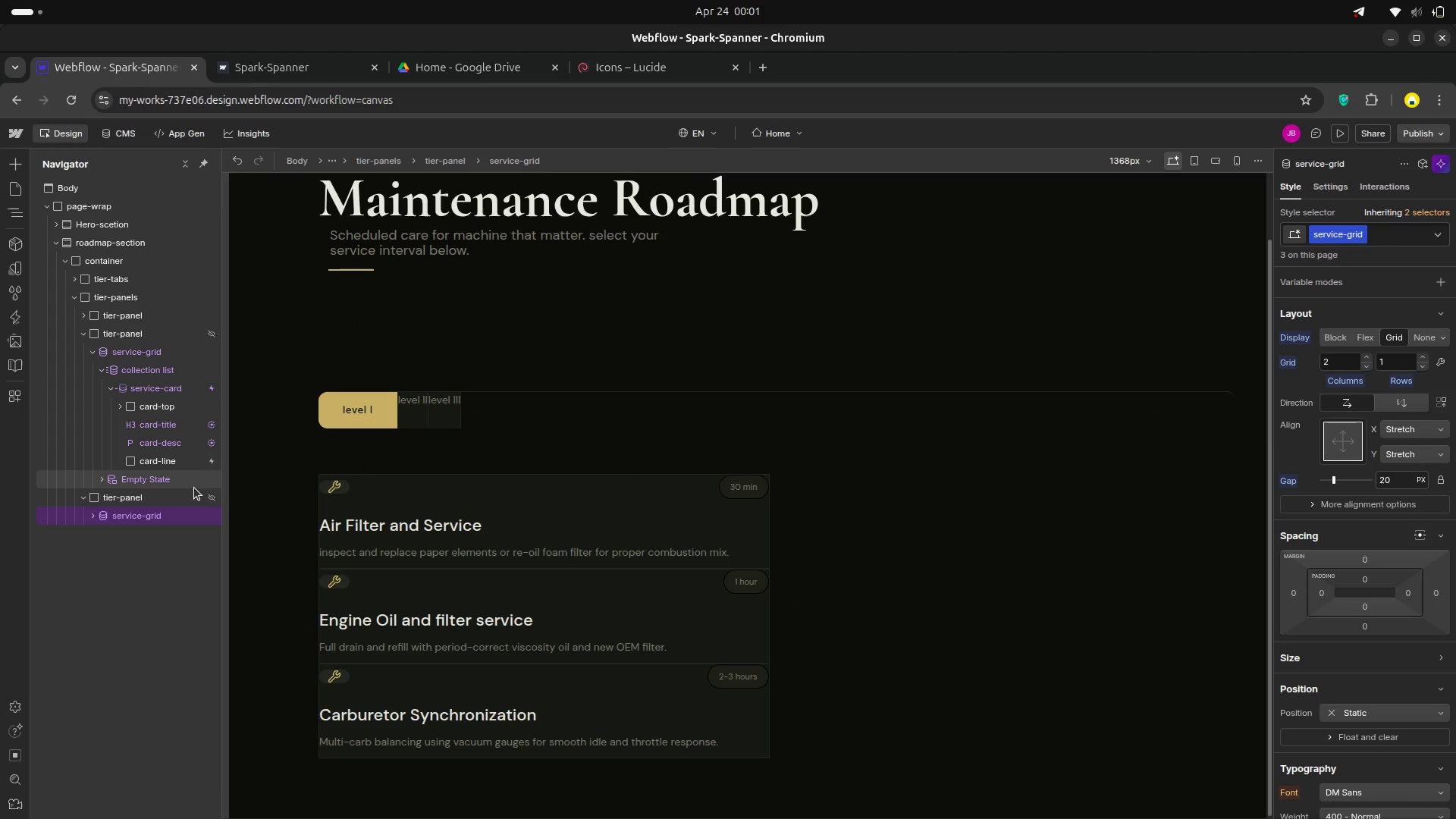 
left_click([194, 498])
 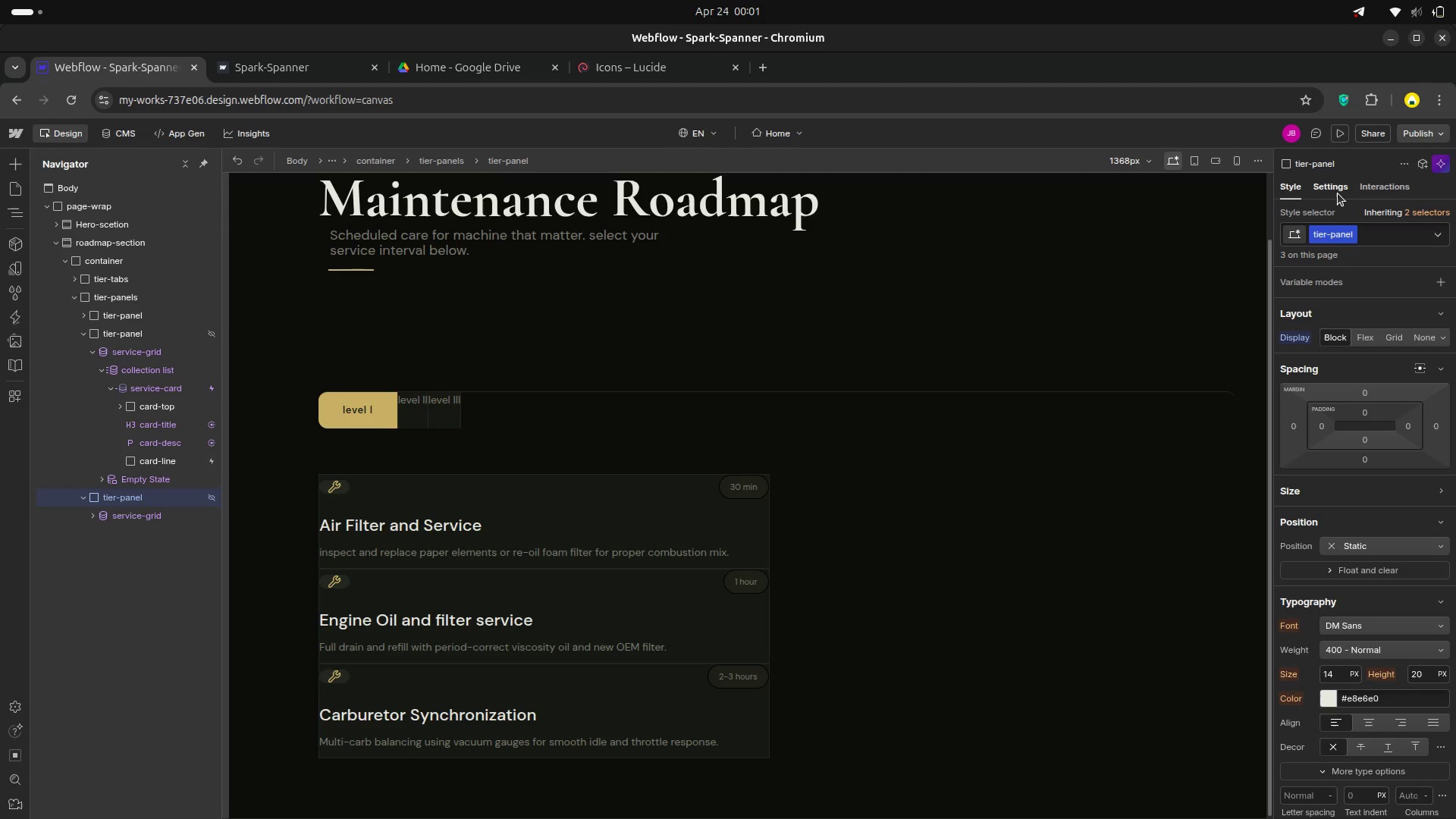 
left_click([1338, 193])
 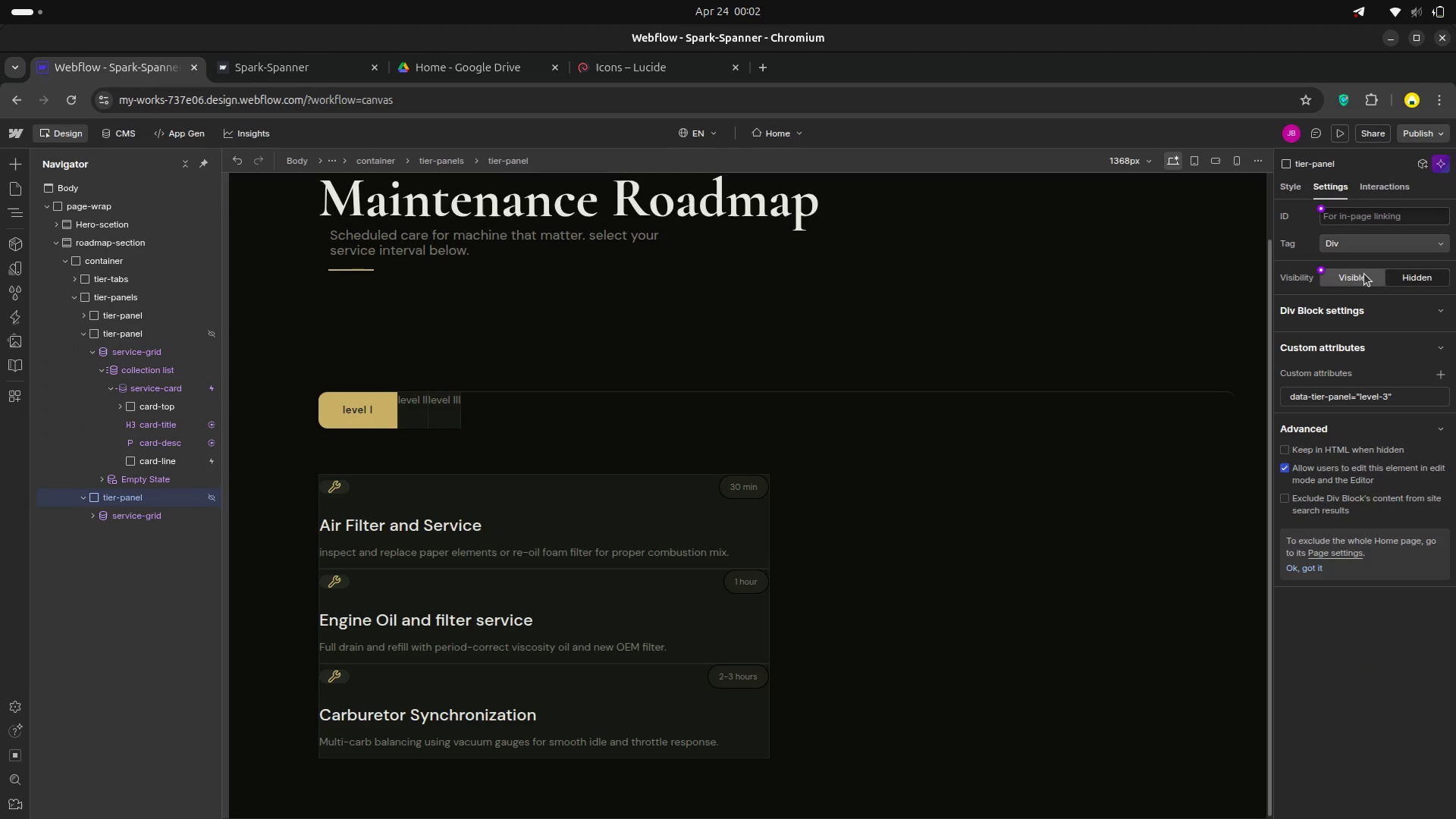 
left_click([1364, 274])
 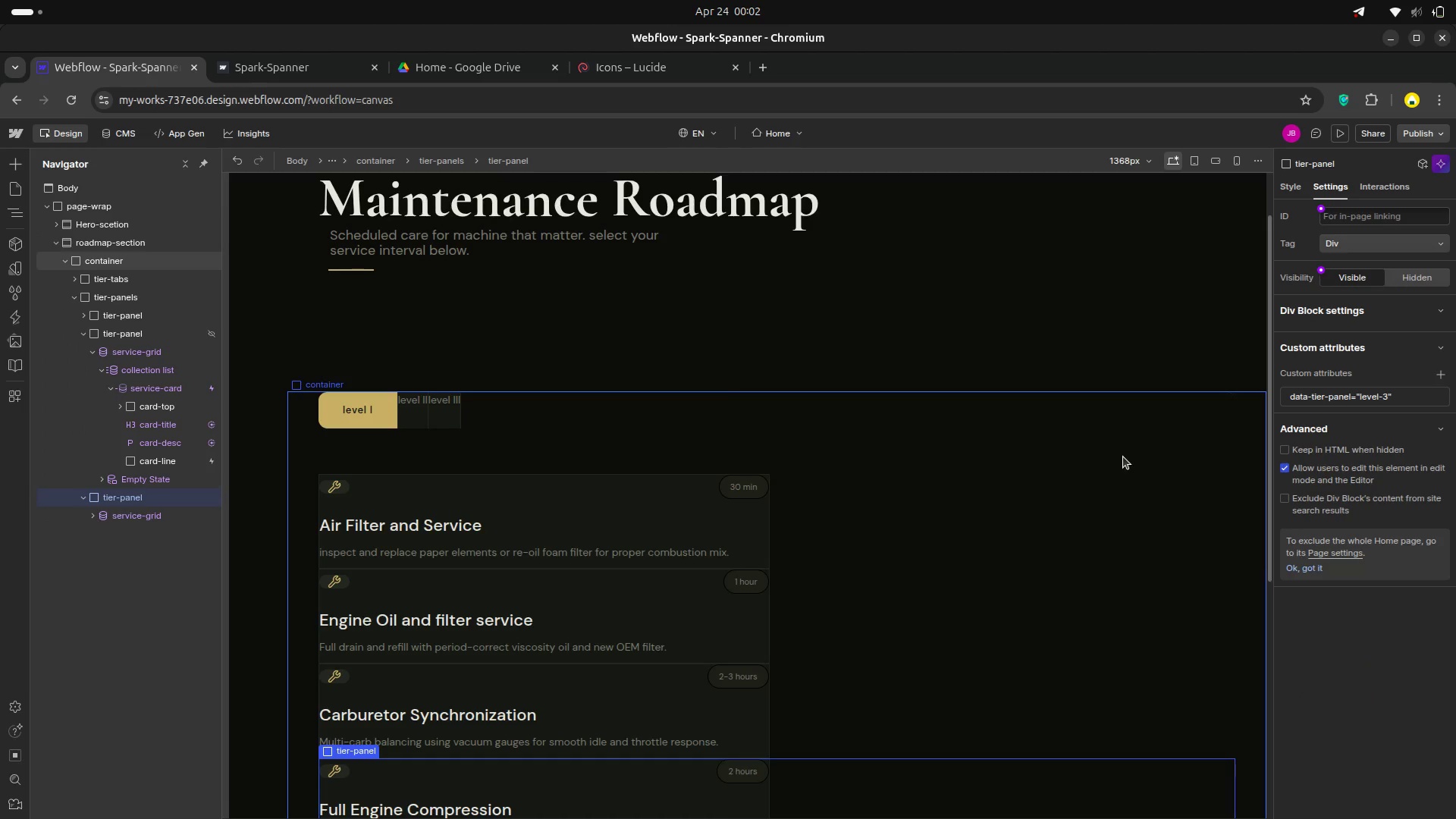 
scroll: coordinate [1143, 465], scroll_direction: down, amount: 6.0
 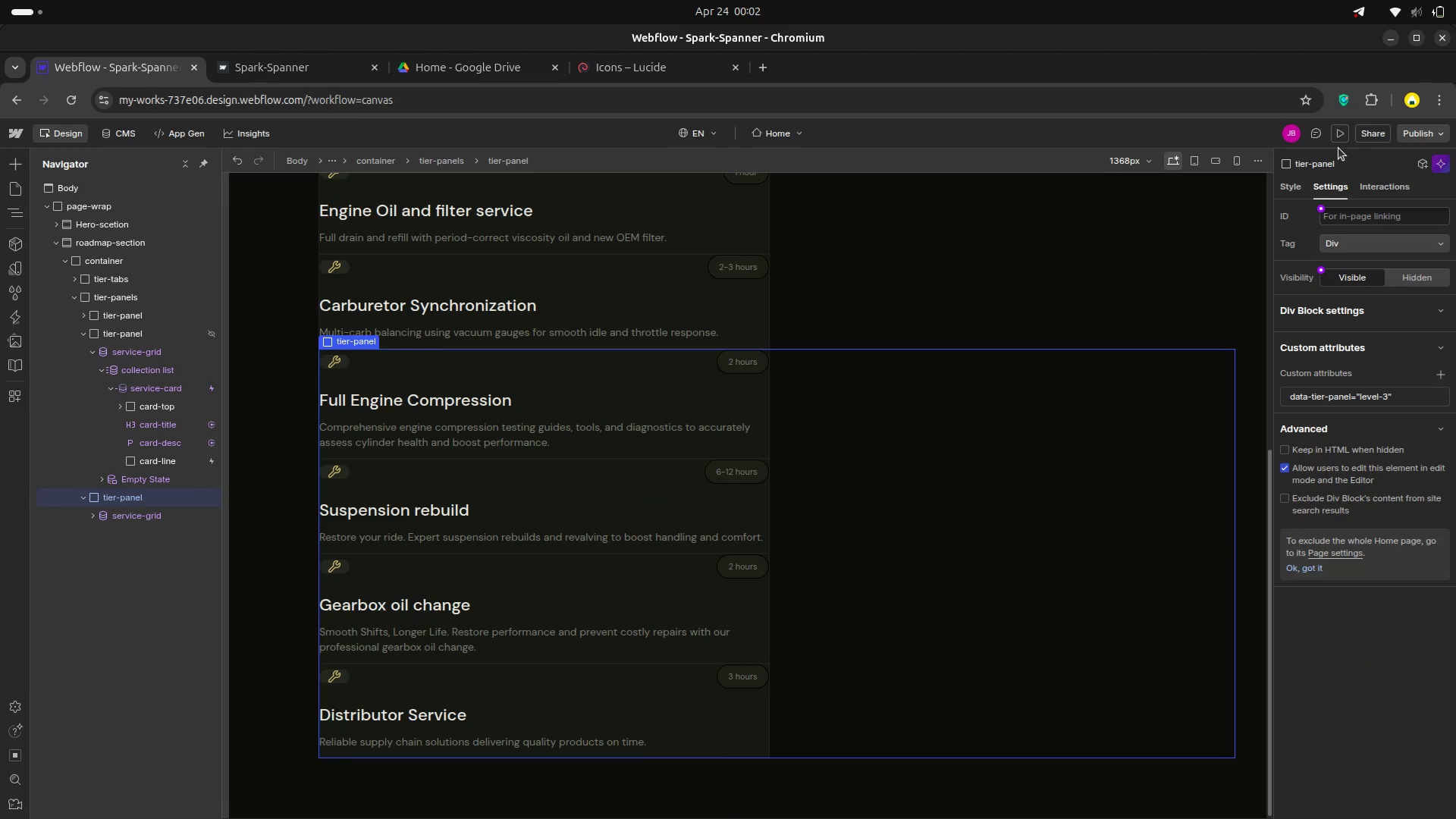 
left_click([1340, 135])
 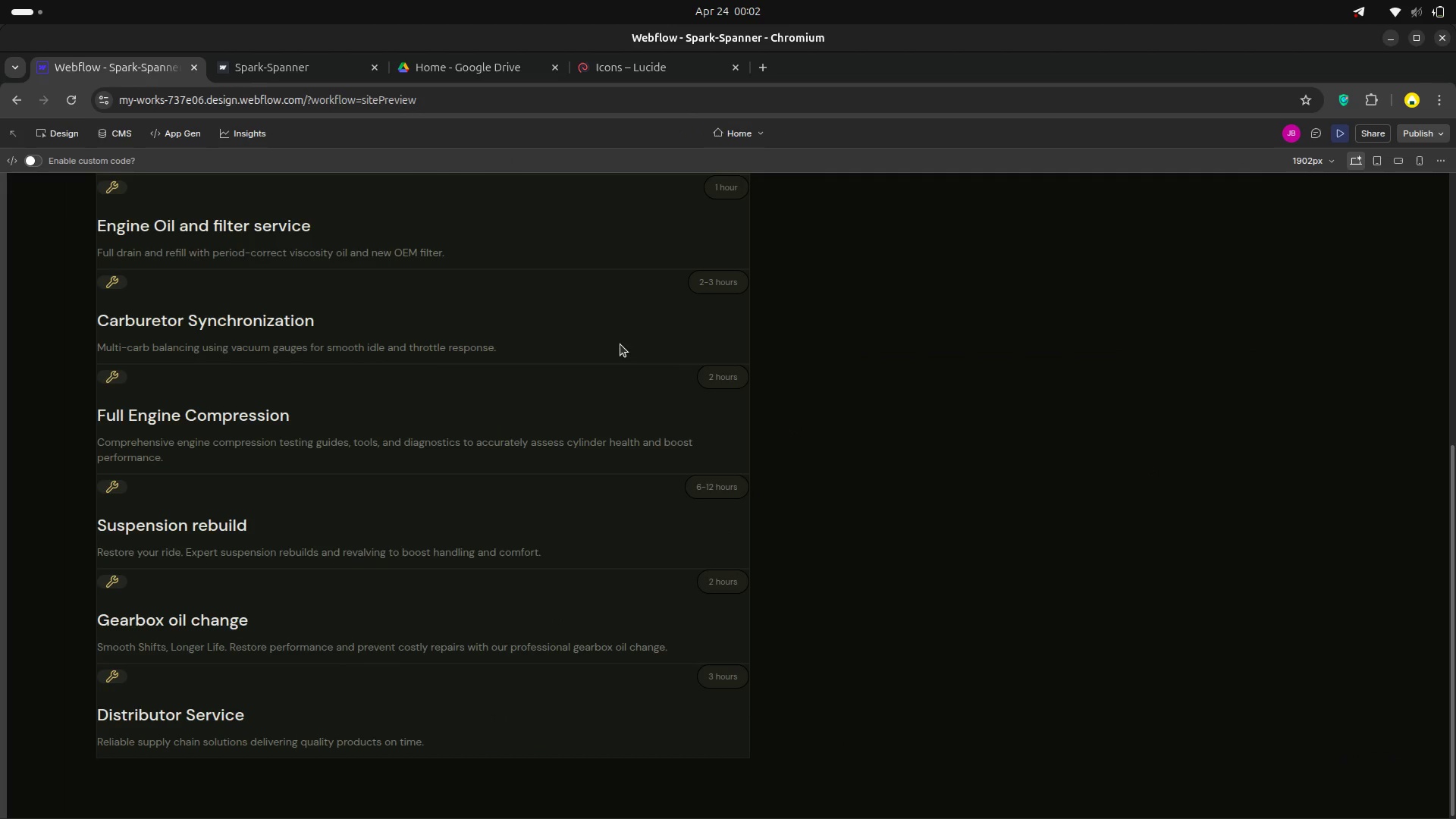 
scroll: coordinate [625, 372], scroll_direction: up, amount: 5.0
 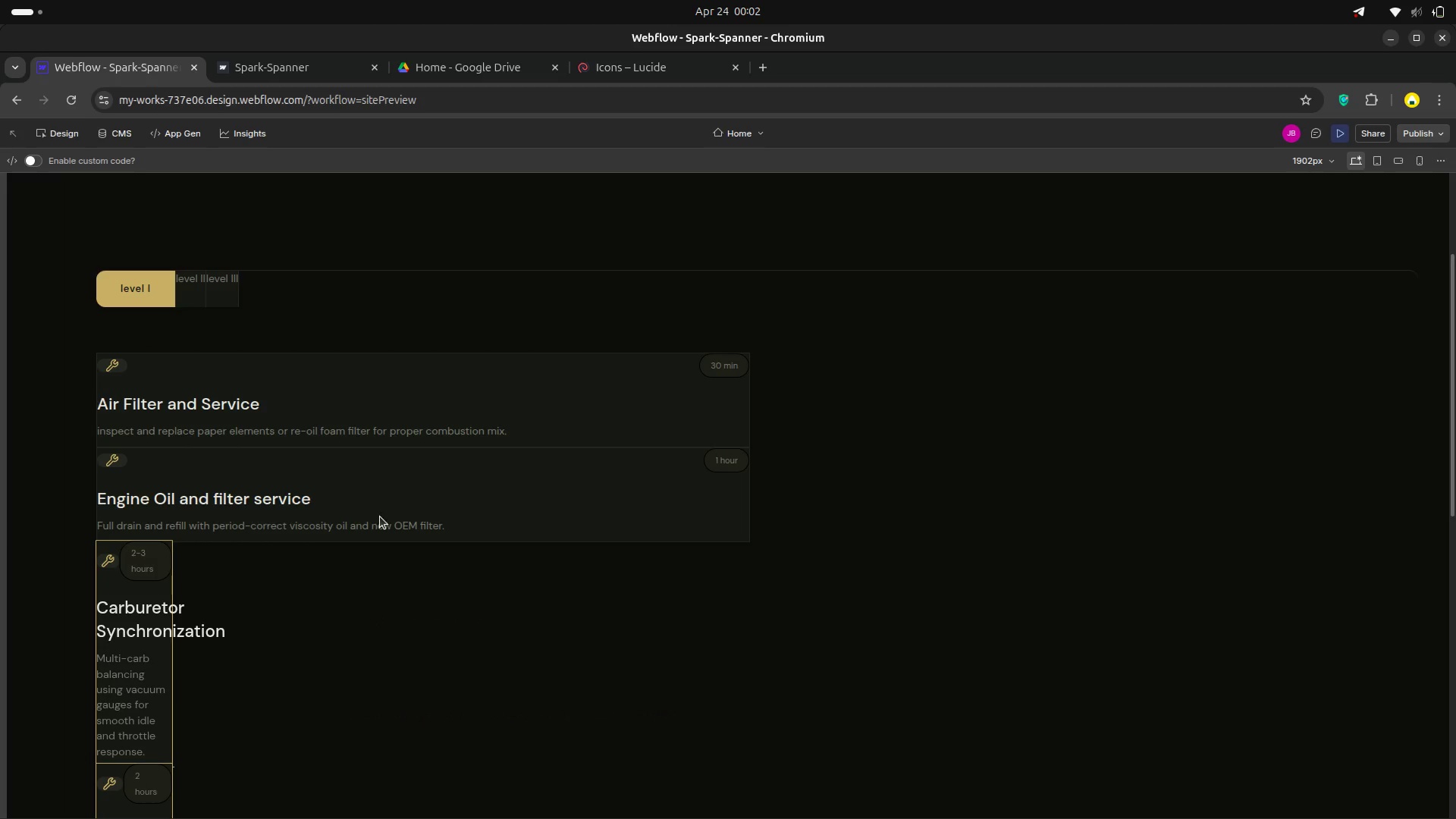 
scroll: coordinate [331, 745], scroll_direction: down, amount: 26.0
 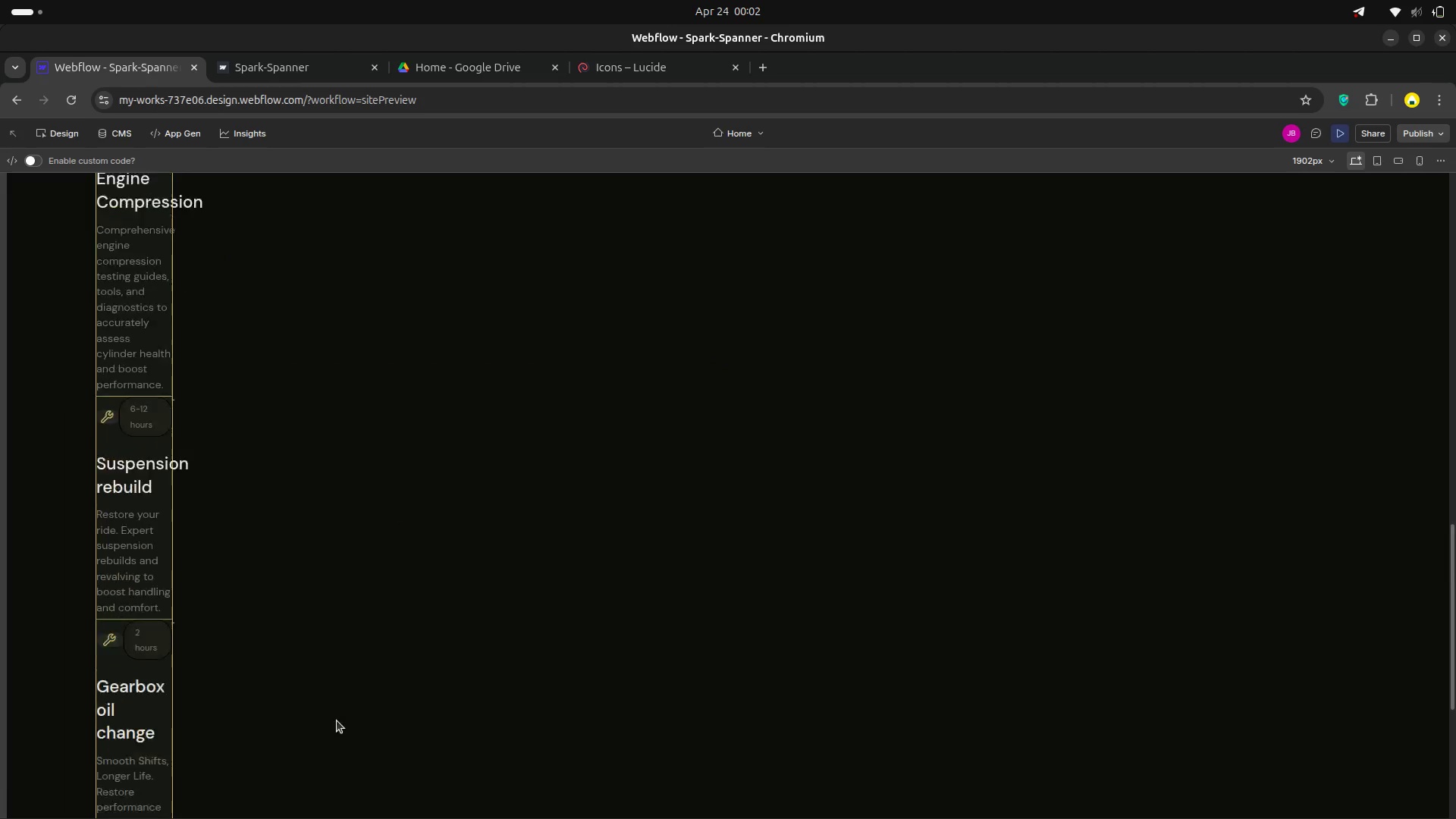 
scroll: coordinate [347, 663], scroll_direction: up, amount: 29.0
 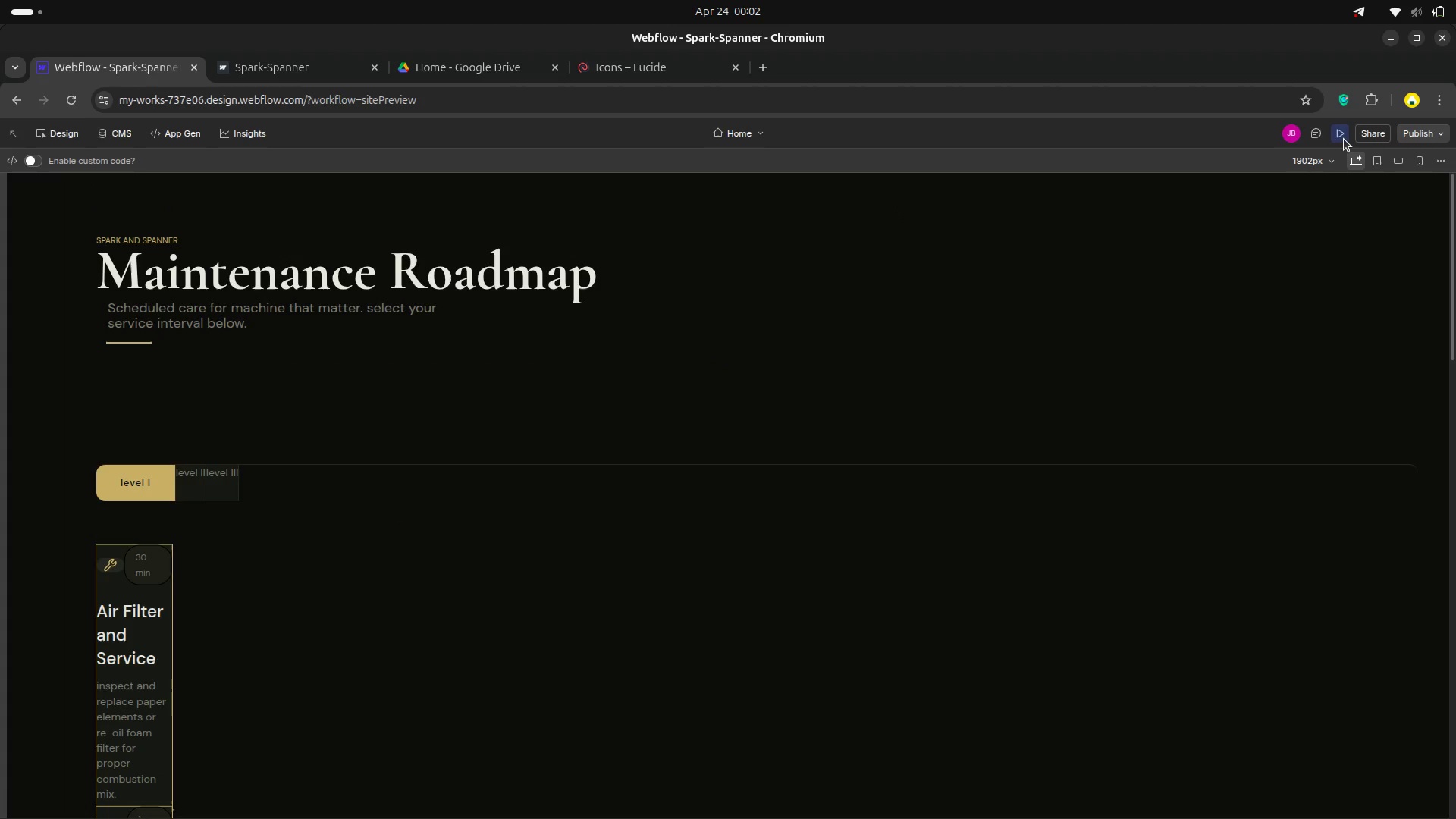 
left_click([1344, 133])
 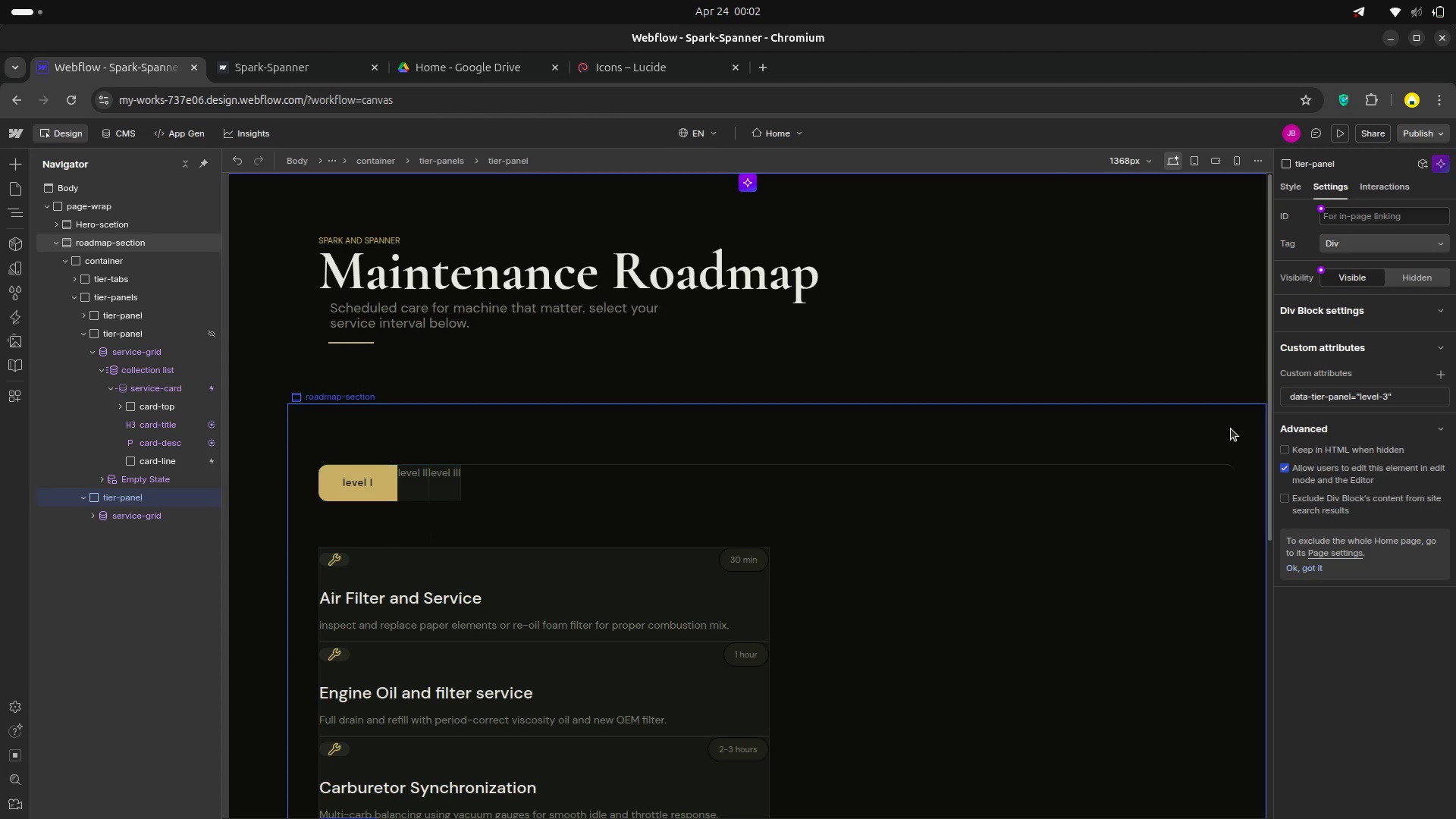 
left_click([1401, 278])
 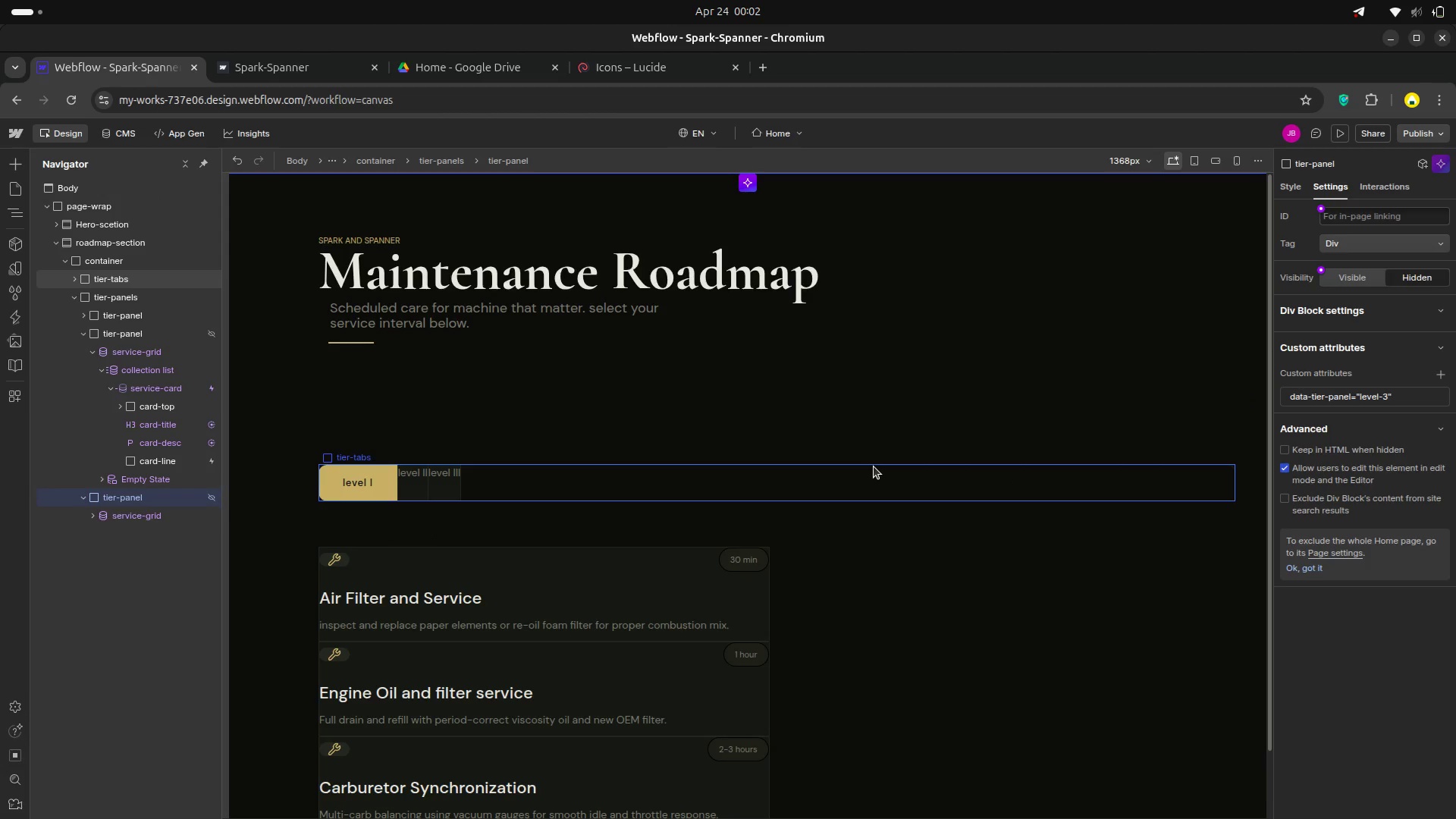 
wait(10.76)
 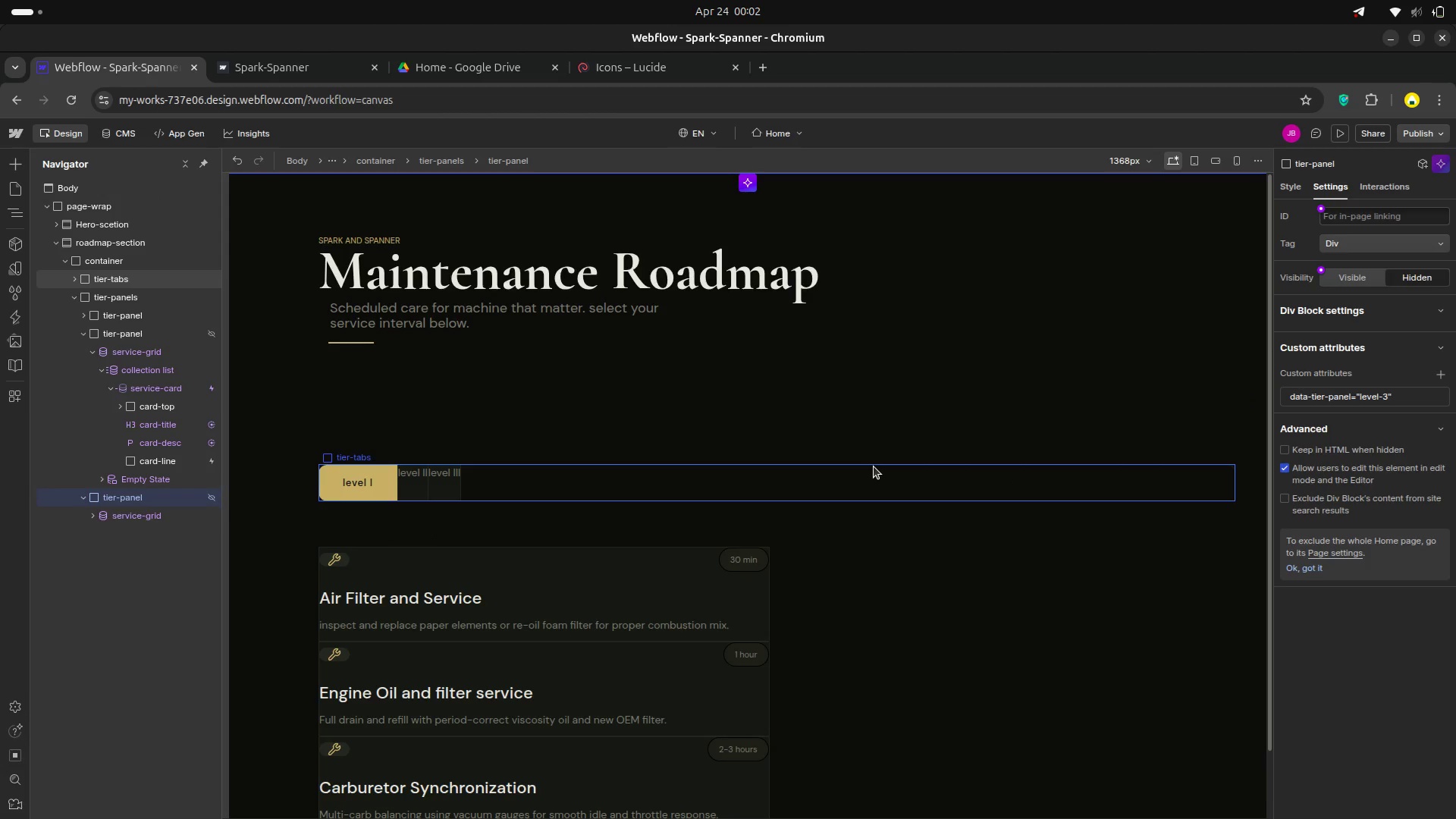 
mouse_move([29, 174])
 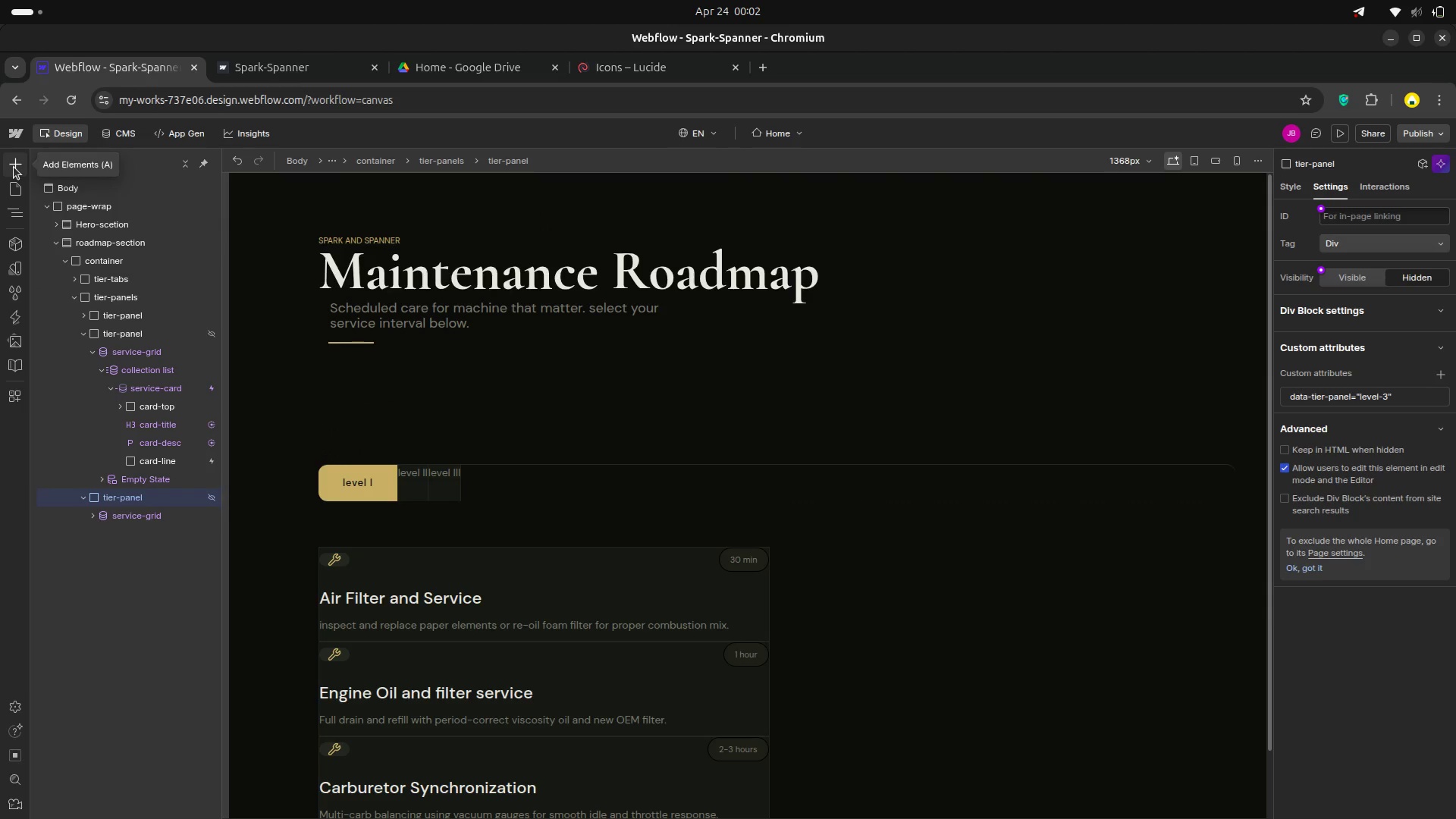 
mouse_move([117, 209])
 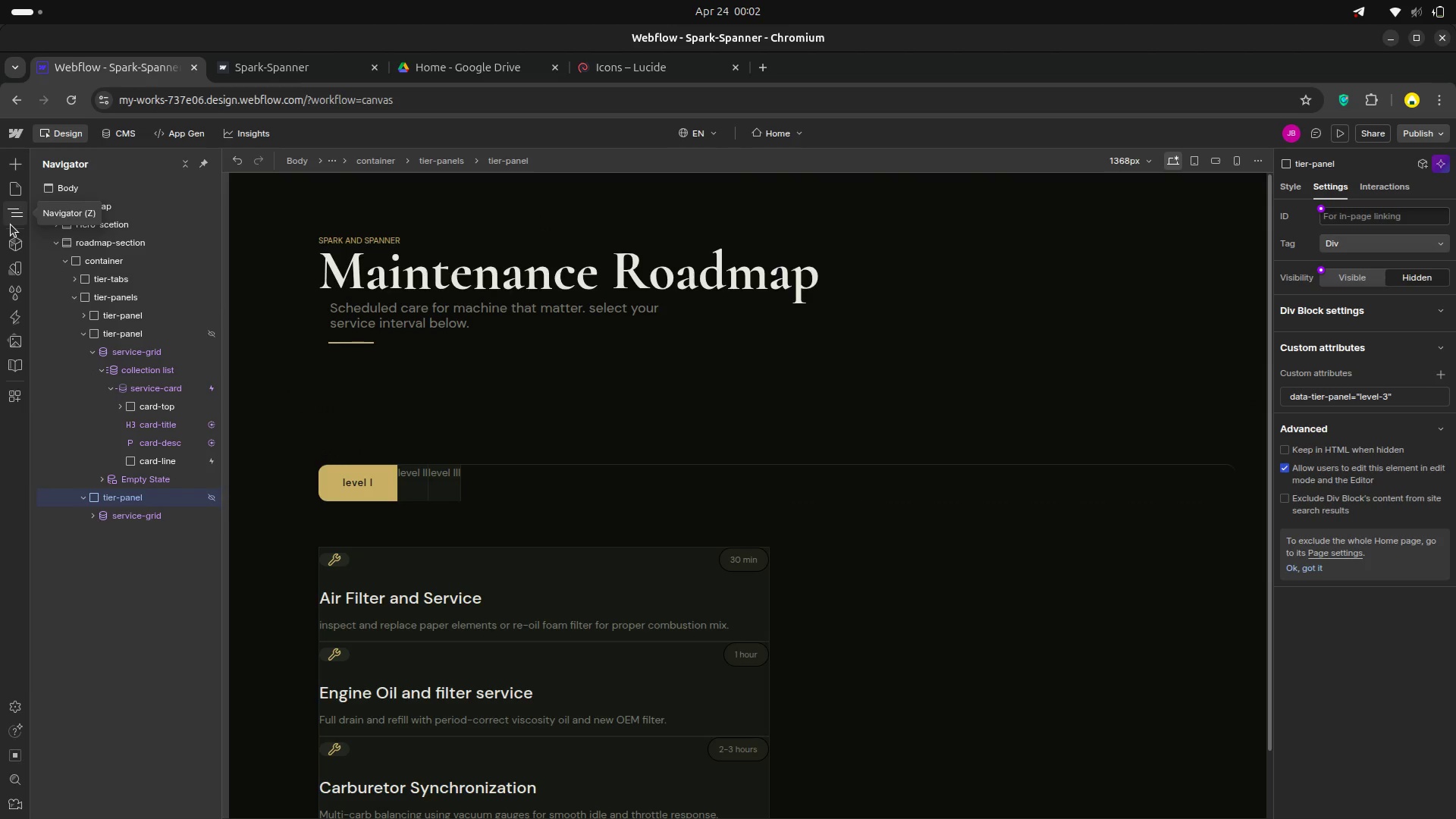 
left_click([14, 218])
 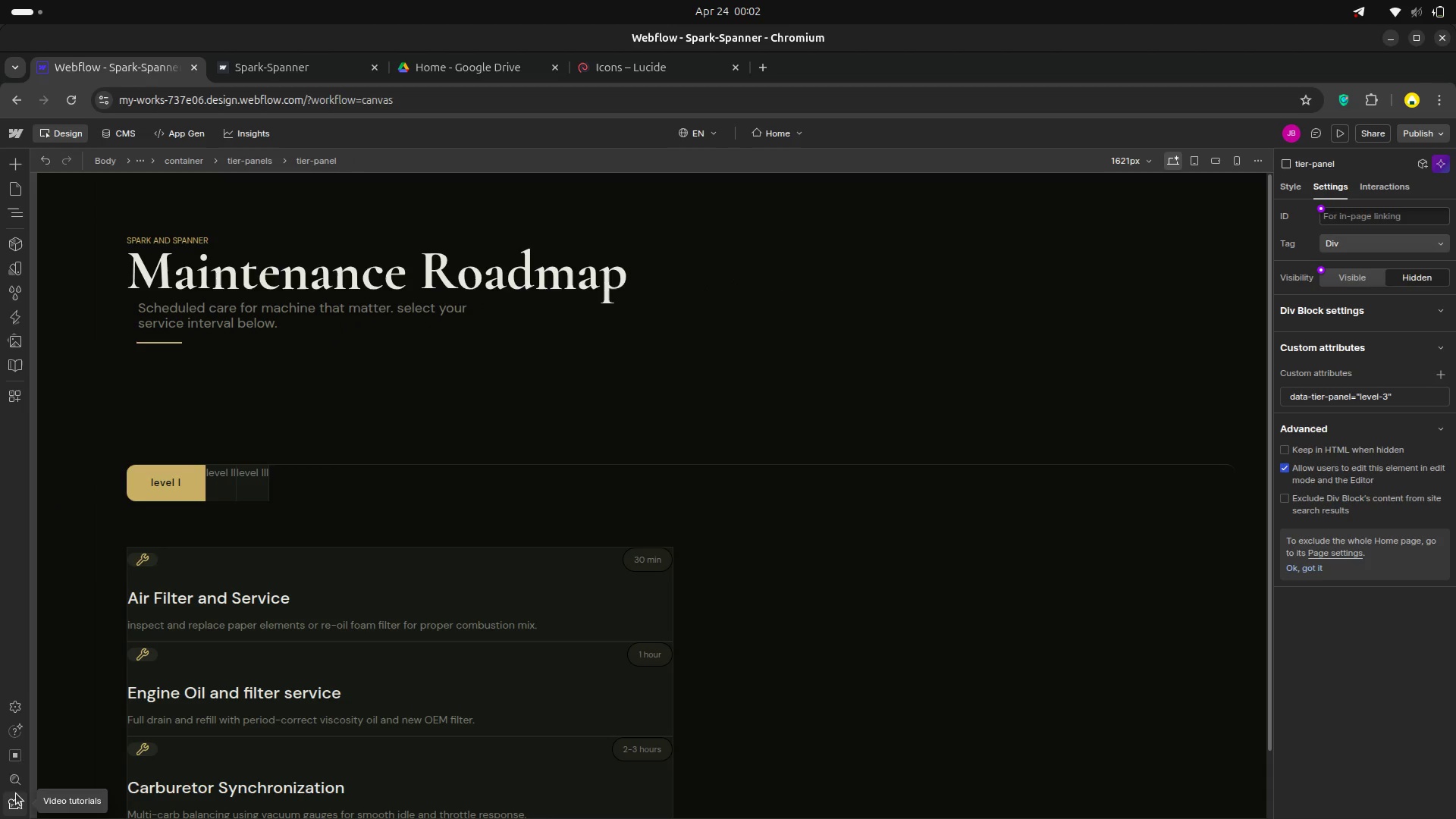 
wait(6.05)
 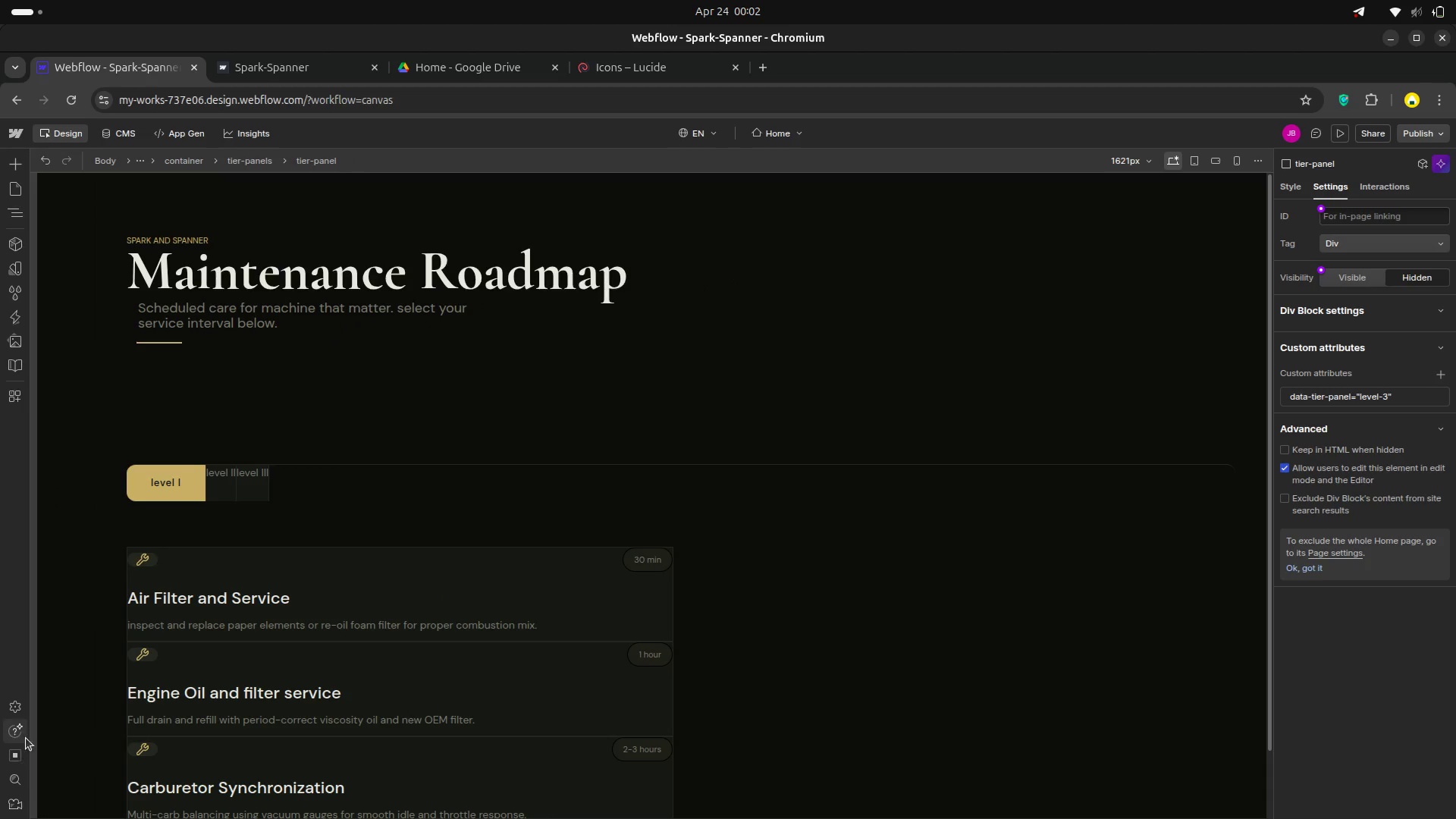 
mouse_move([8, 353])
 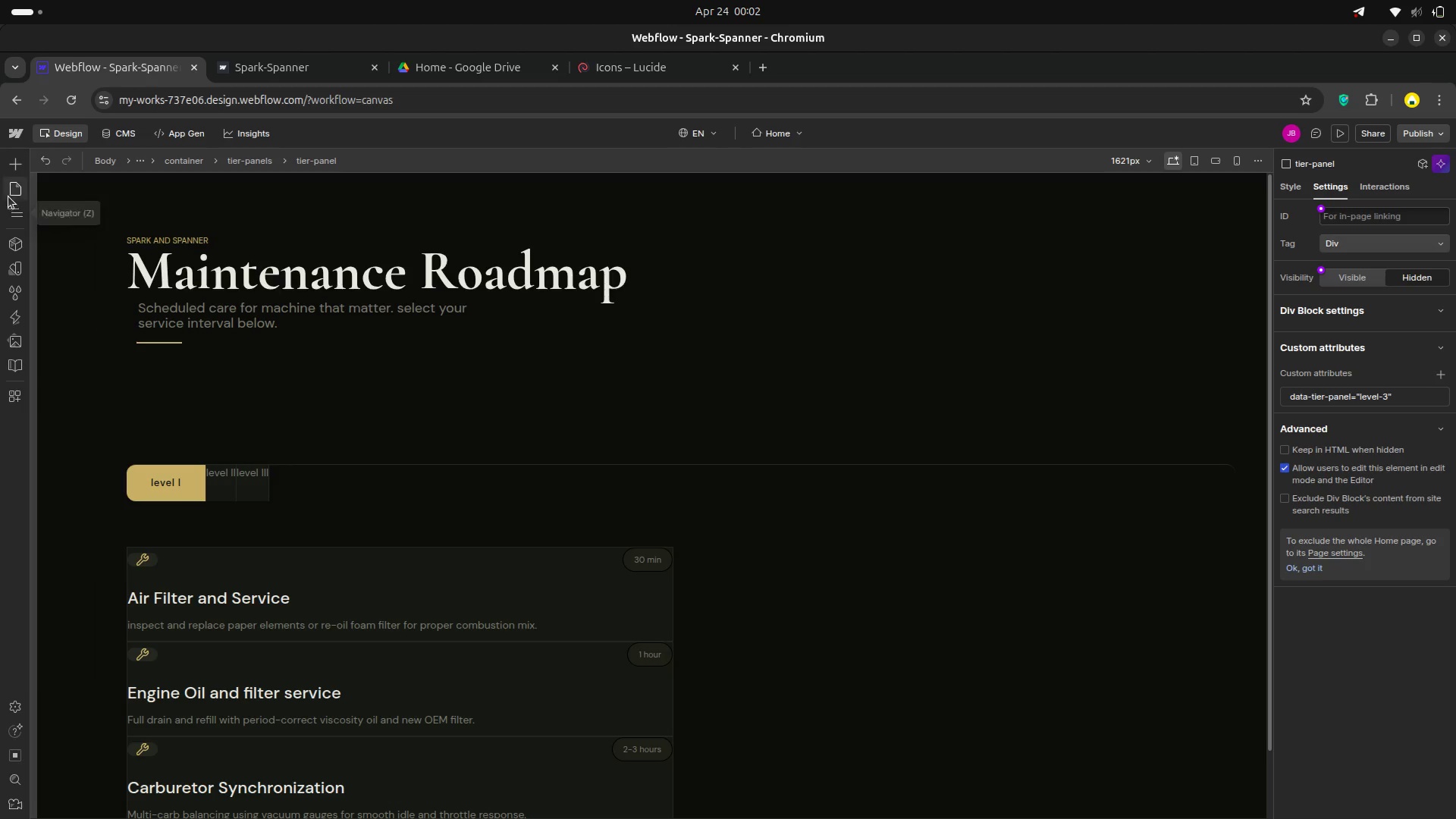 
wait(6.77)
 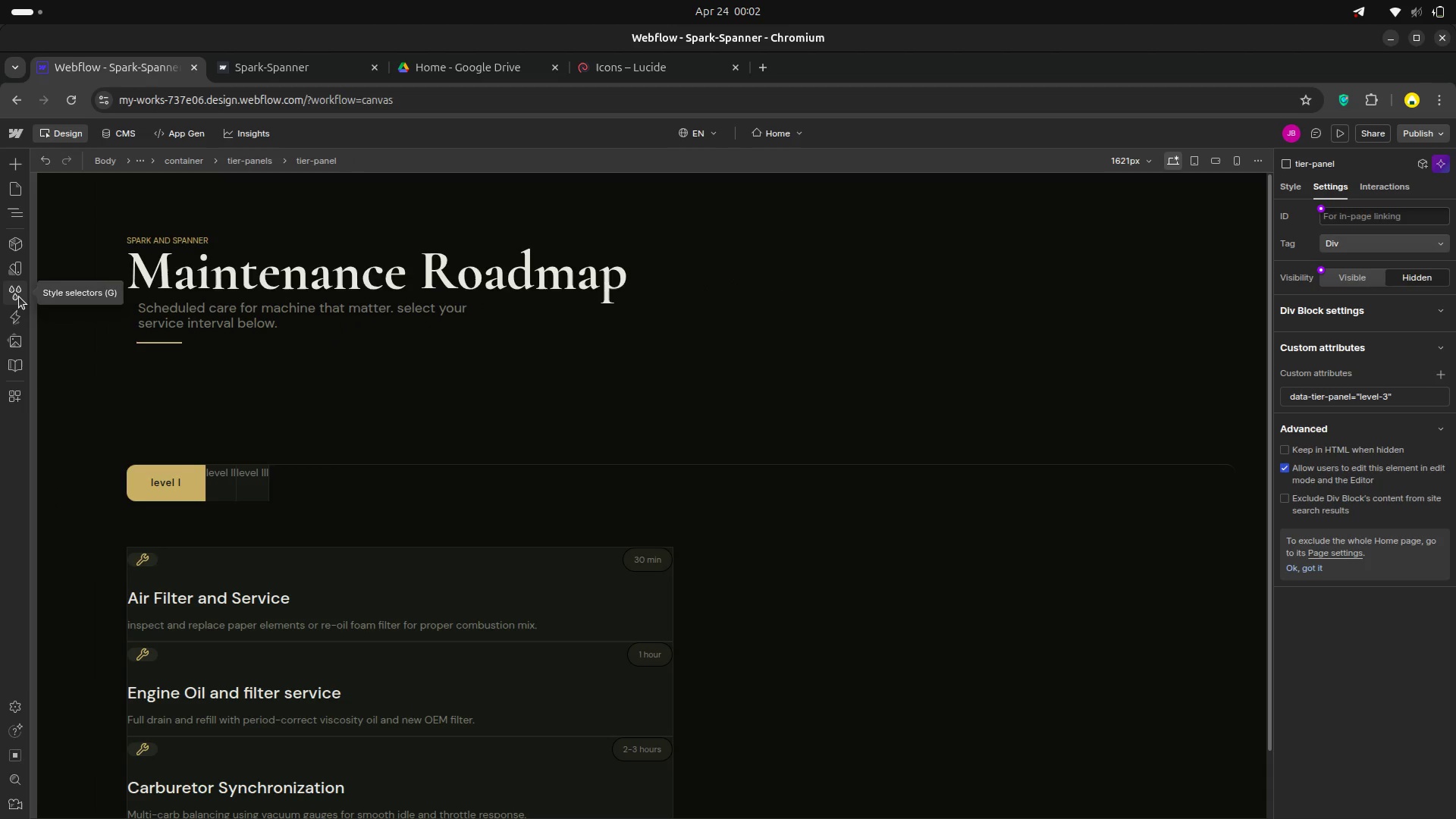 
left_click([9, 184])
 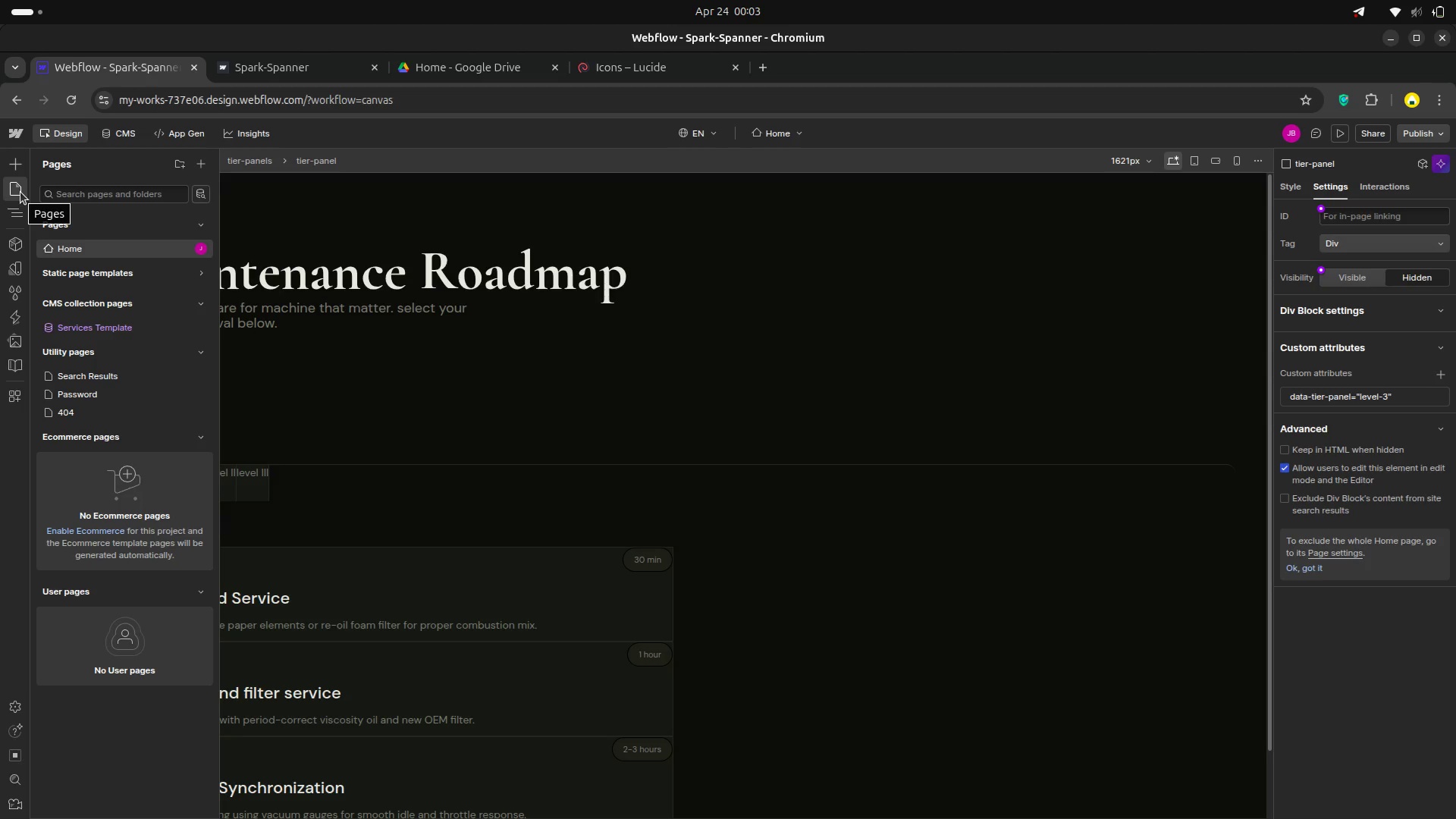 
wait(12.74)
 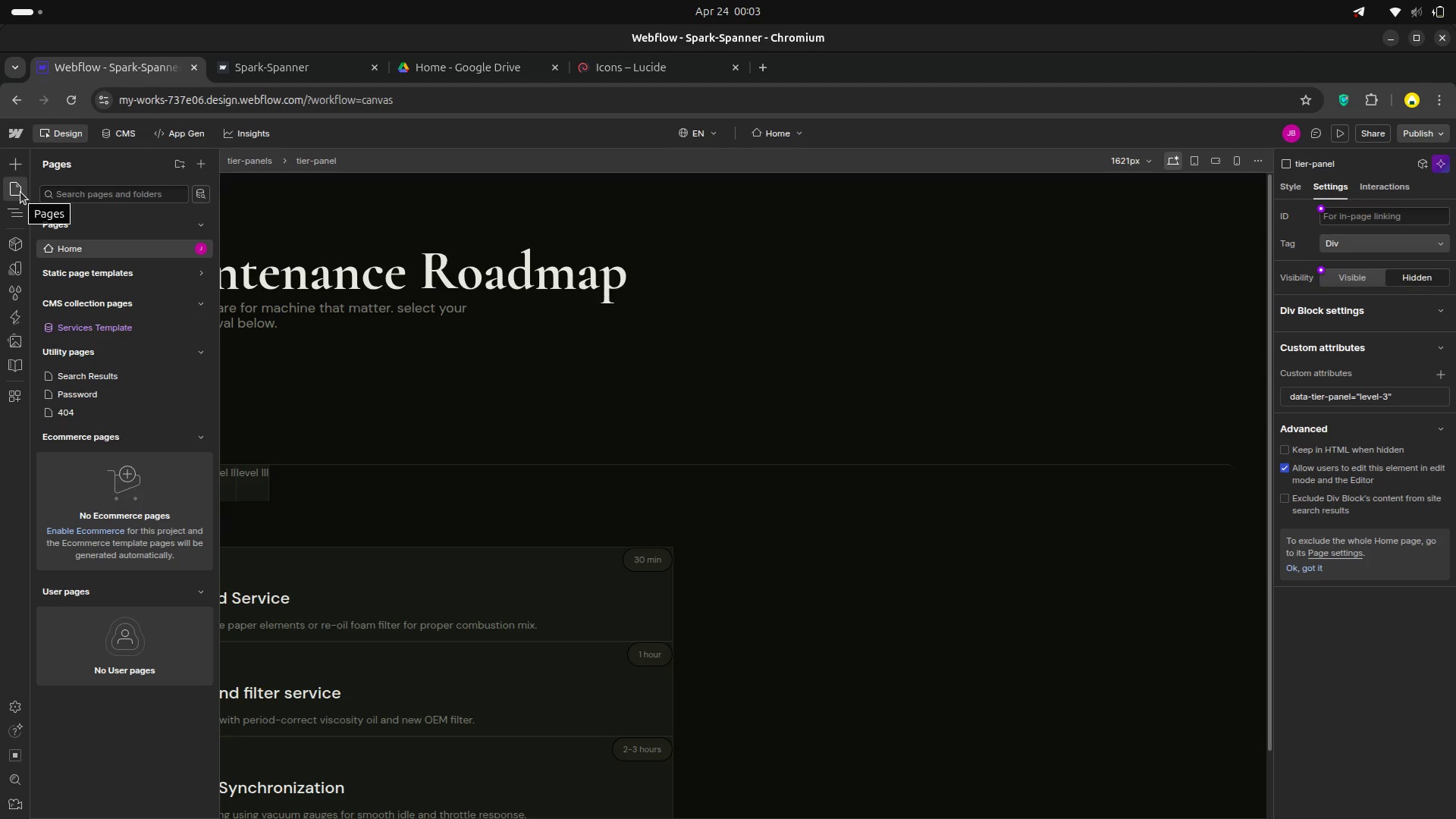 
left_click([179, 251])
 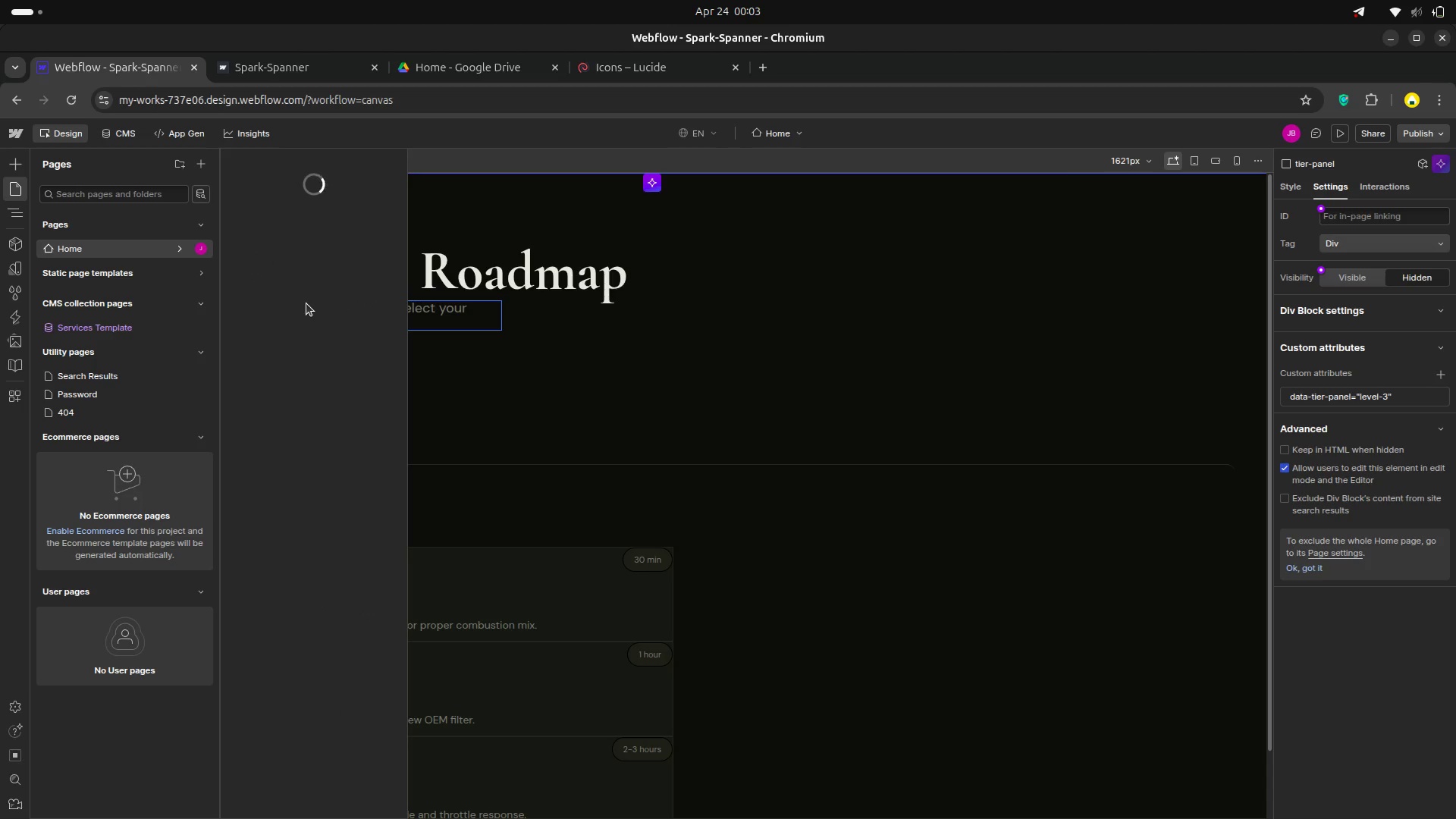 
mouse_move([309, 321])
 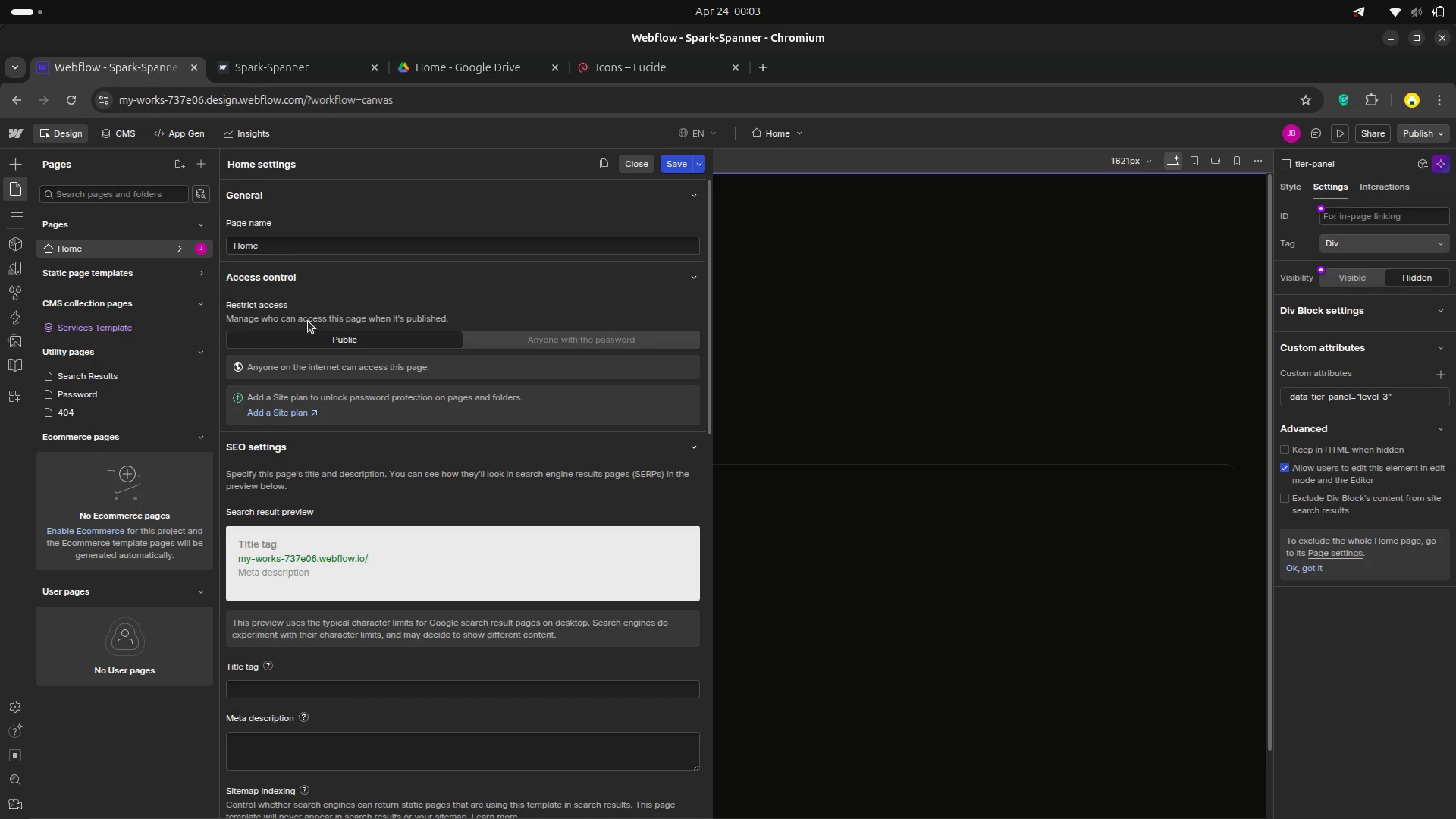 
scroll: coordinate [308, 322], scroll_direction: down, amount: 5.0
 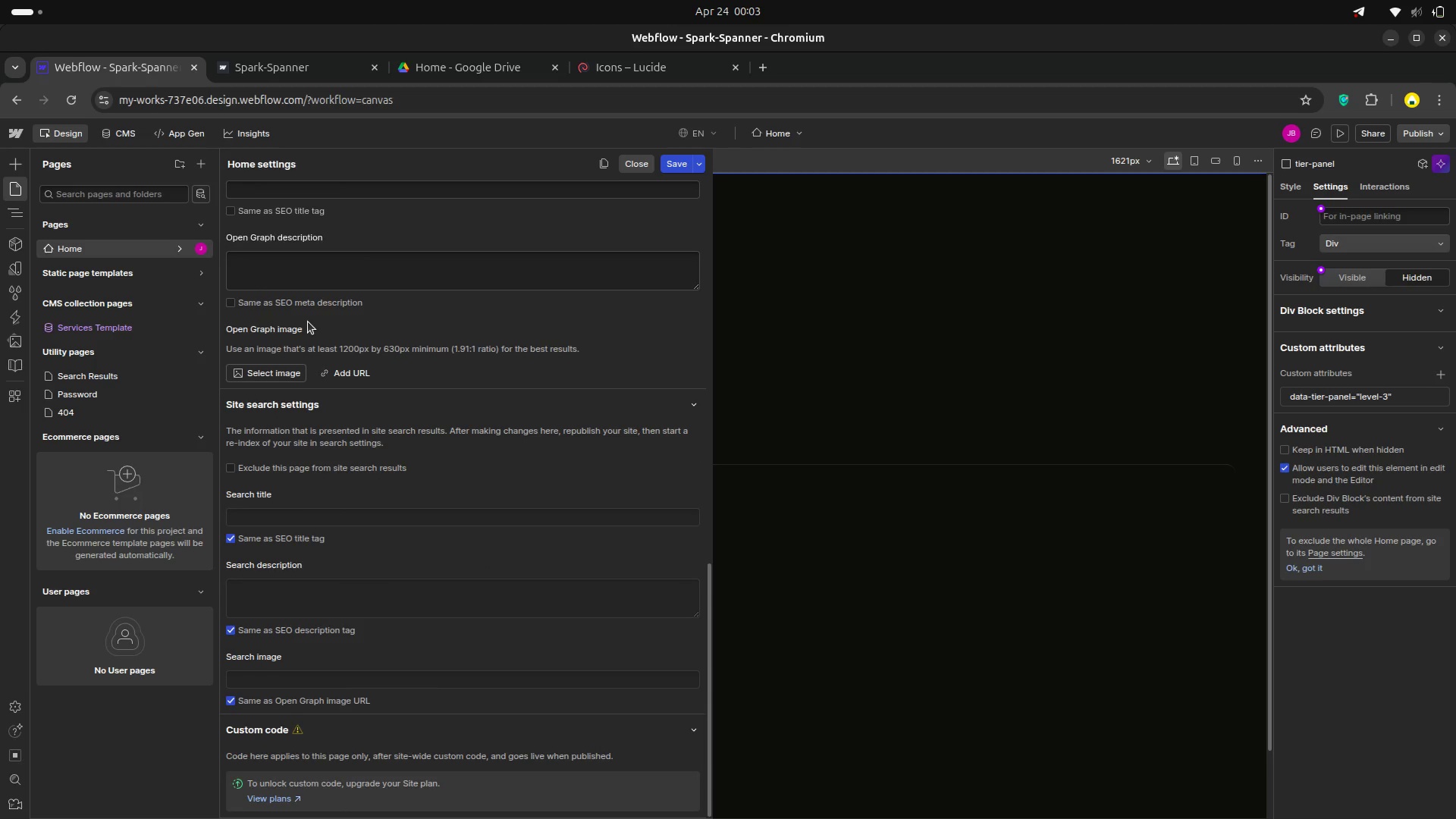 
scroll: coordinate [308, 322], scroll_direction: up, amount: 14.0
 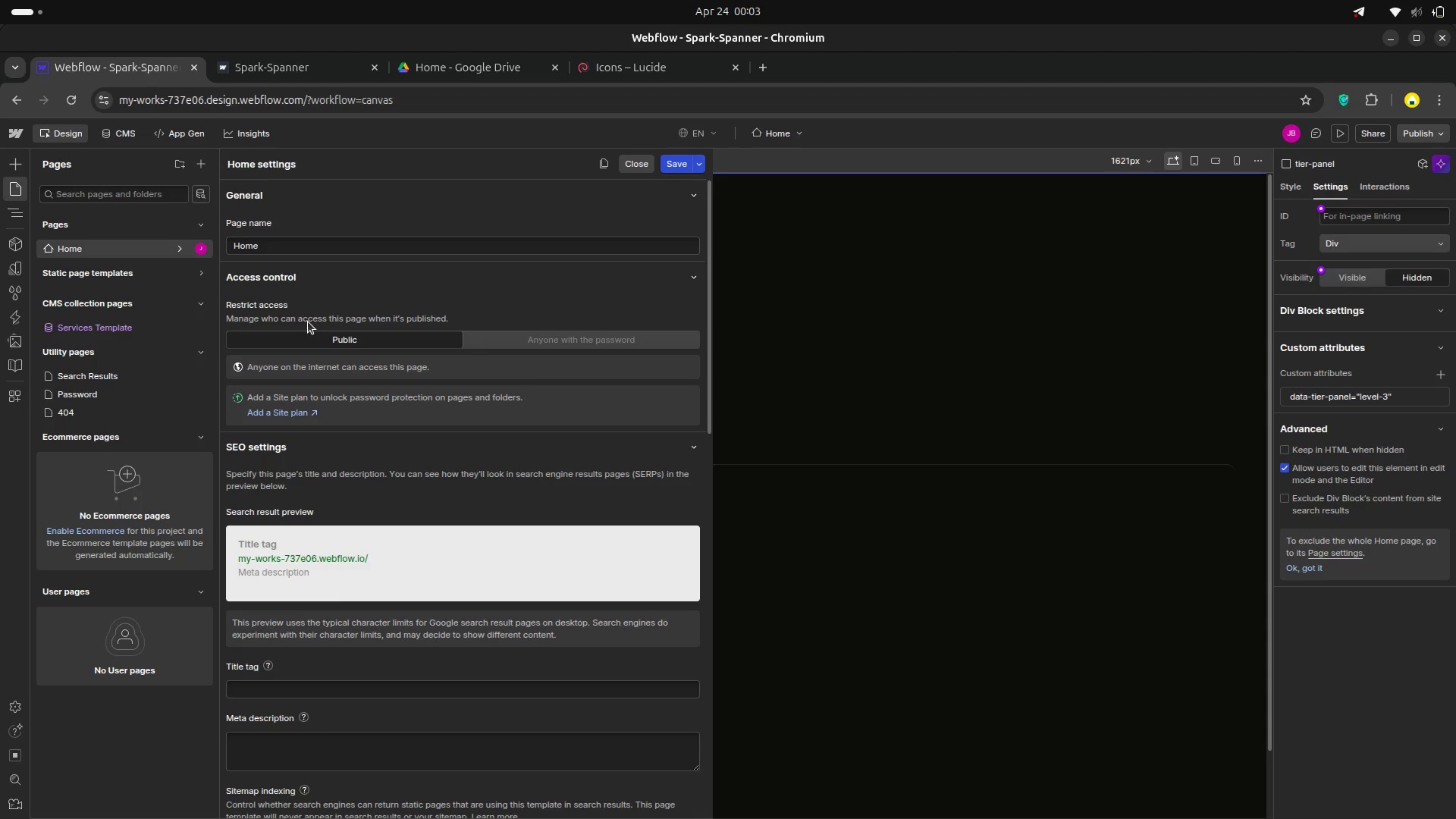 
scroll: coordinate [307, 322], scroll_direction: down, amount: 11.0
 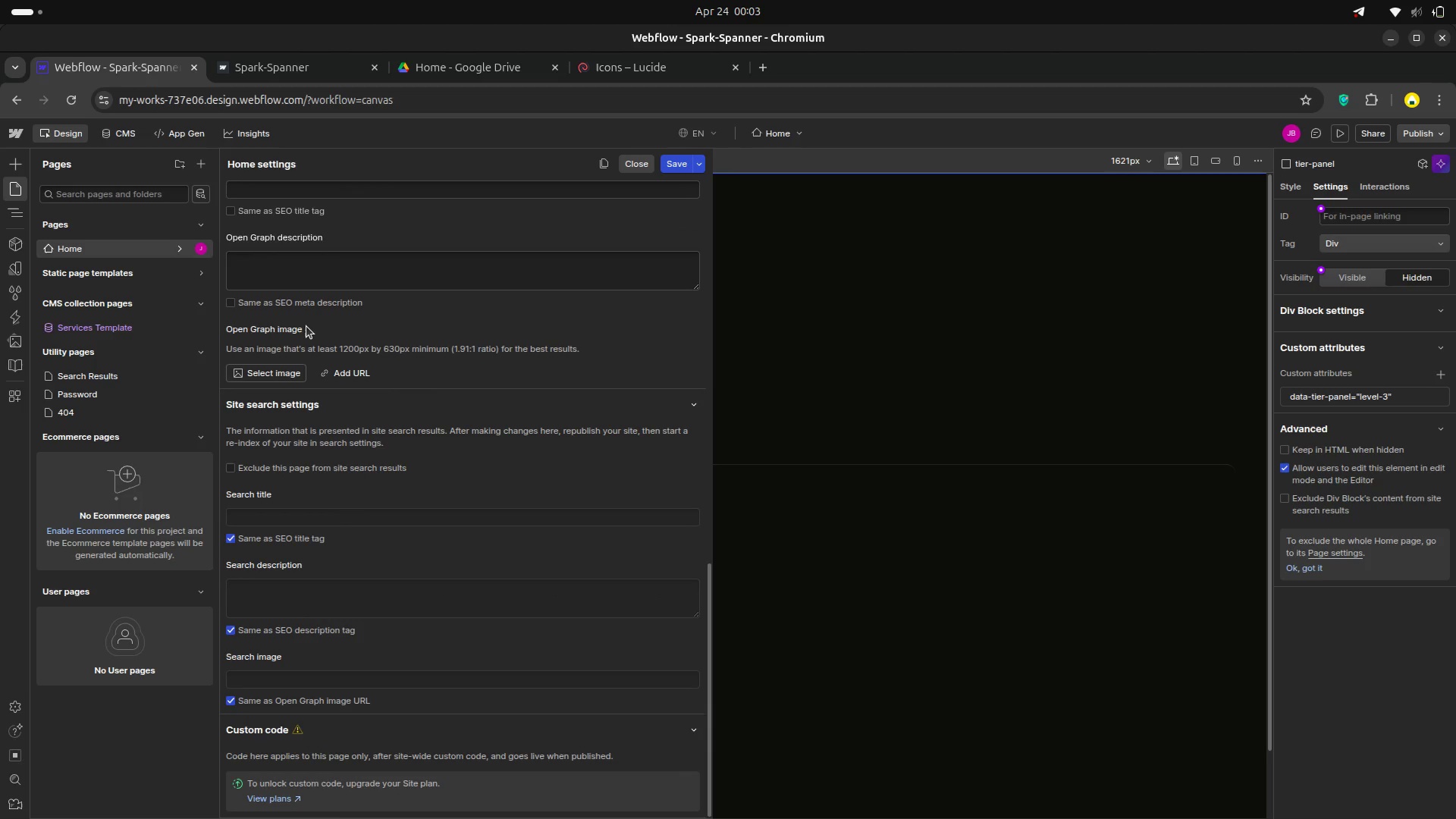 
scroll: coordinate [302, 322], scroll_direction: up, amount: 14.0
 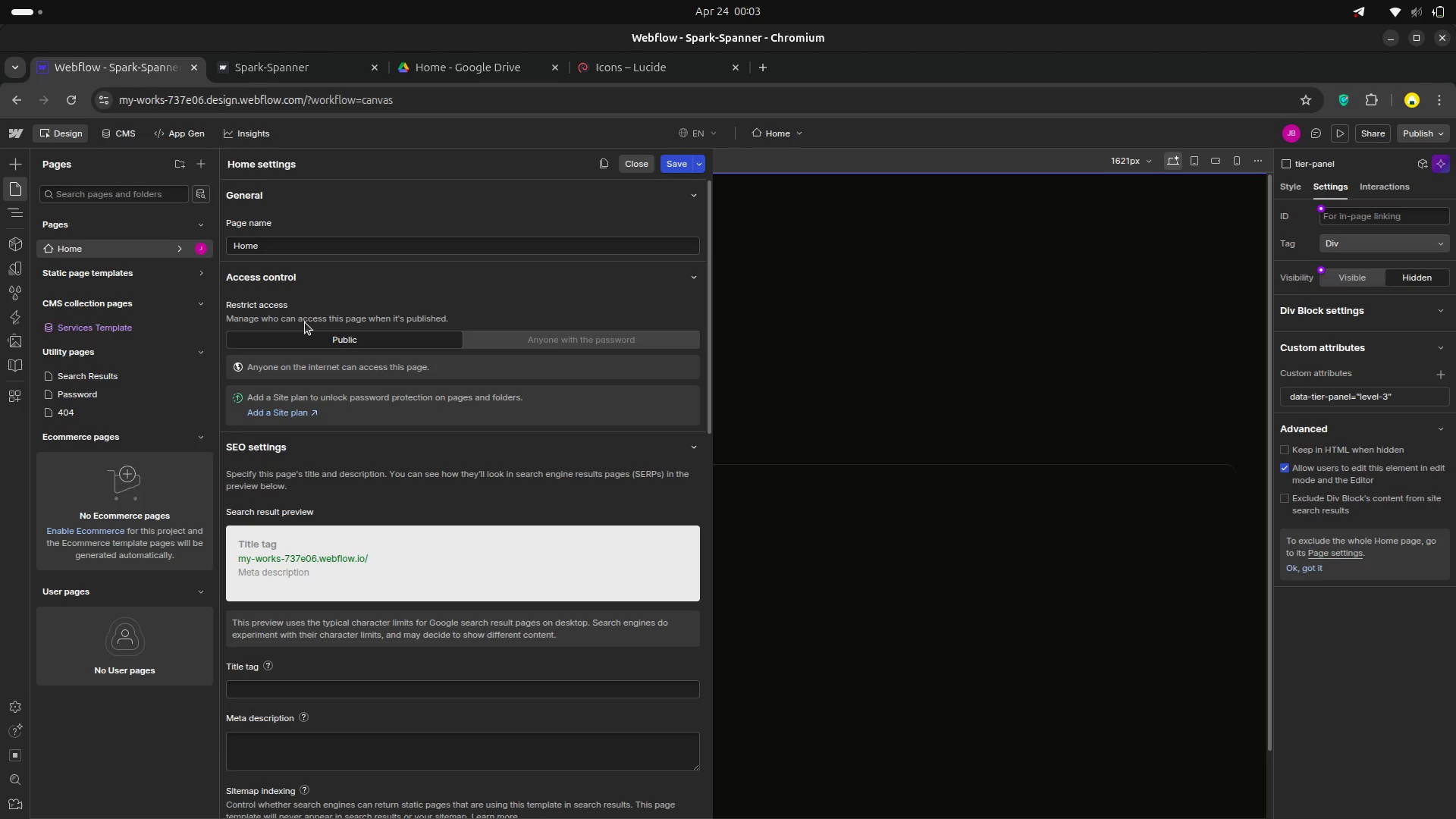 
wait(17.23)
 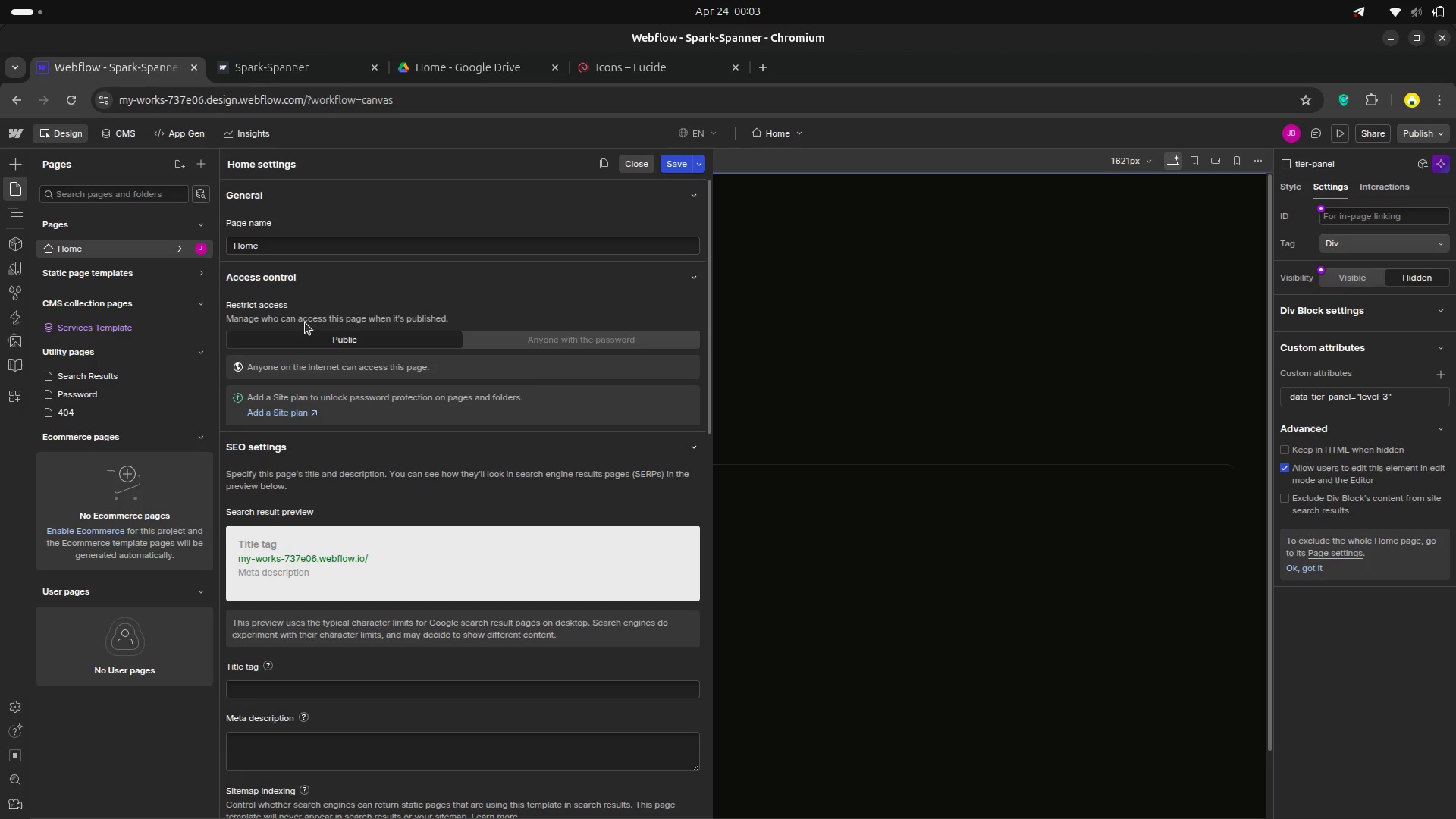 
left_click([695, 194])
 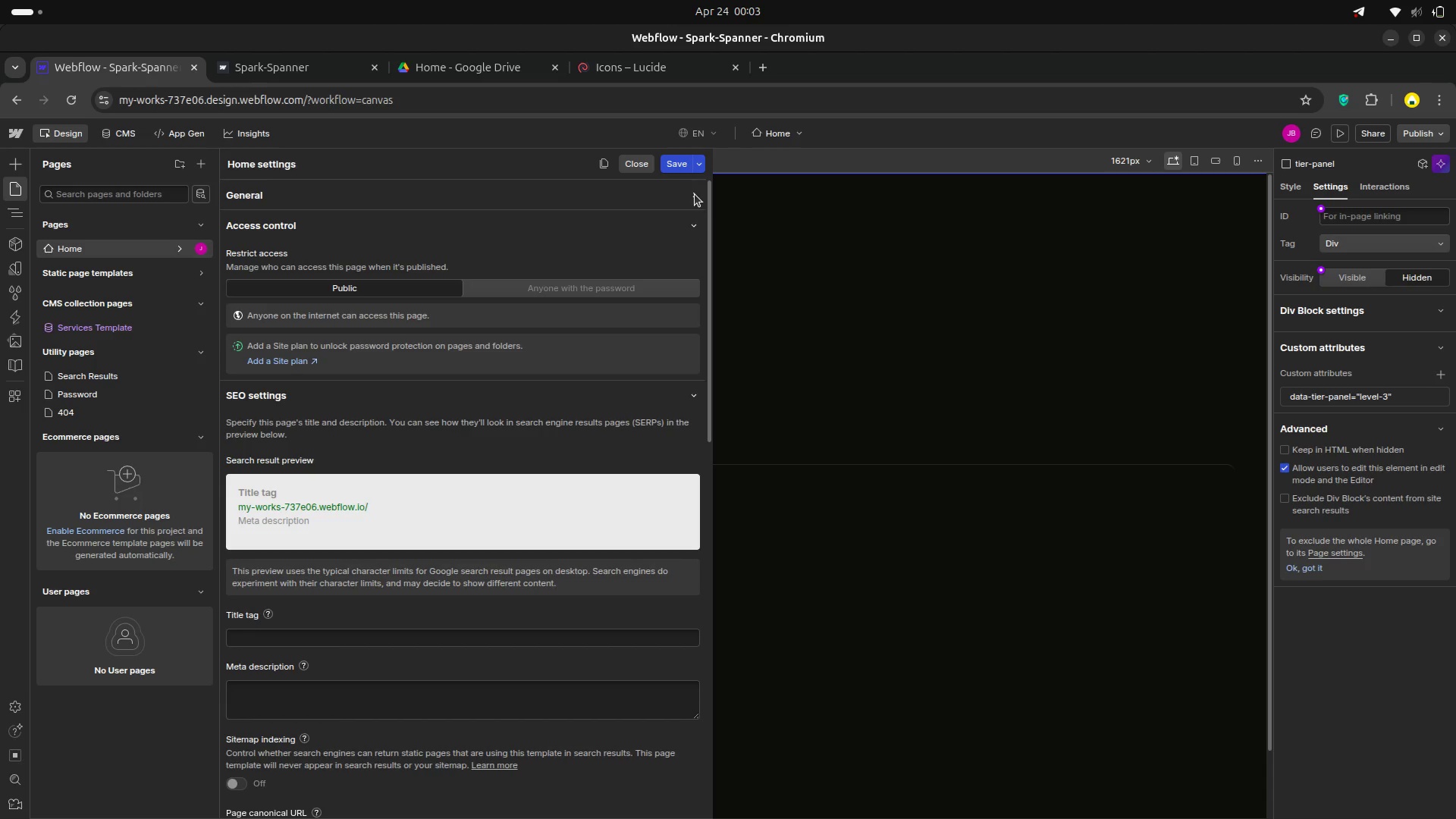 
left_click([695, 194])
 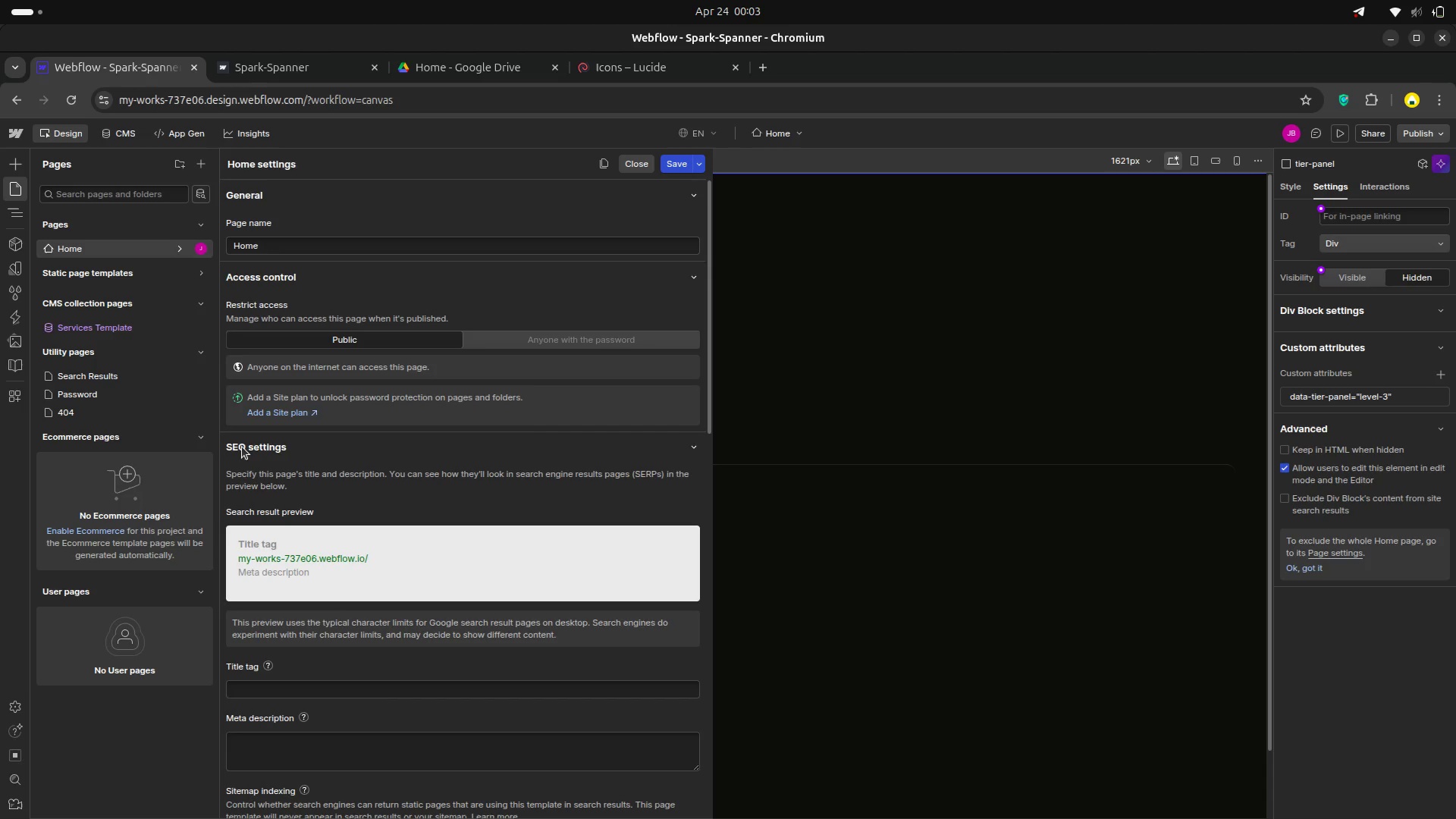 
scroll: coordinate [283, 470], scroll_direction: down, amount: 6.0
 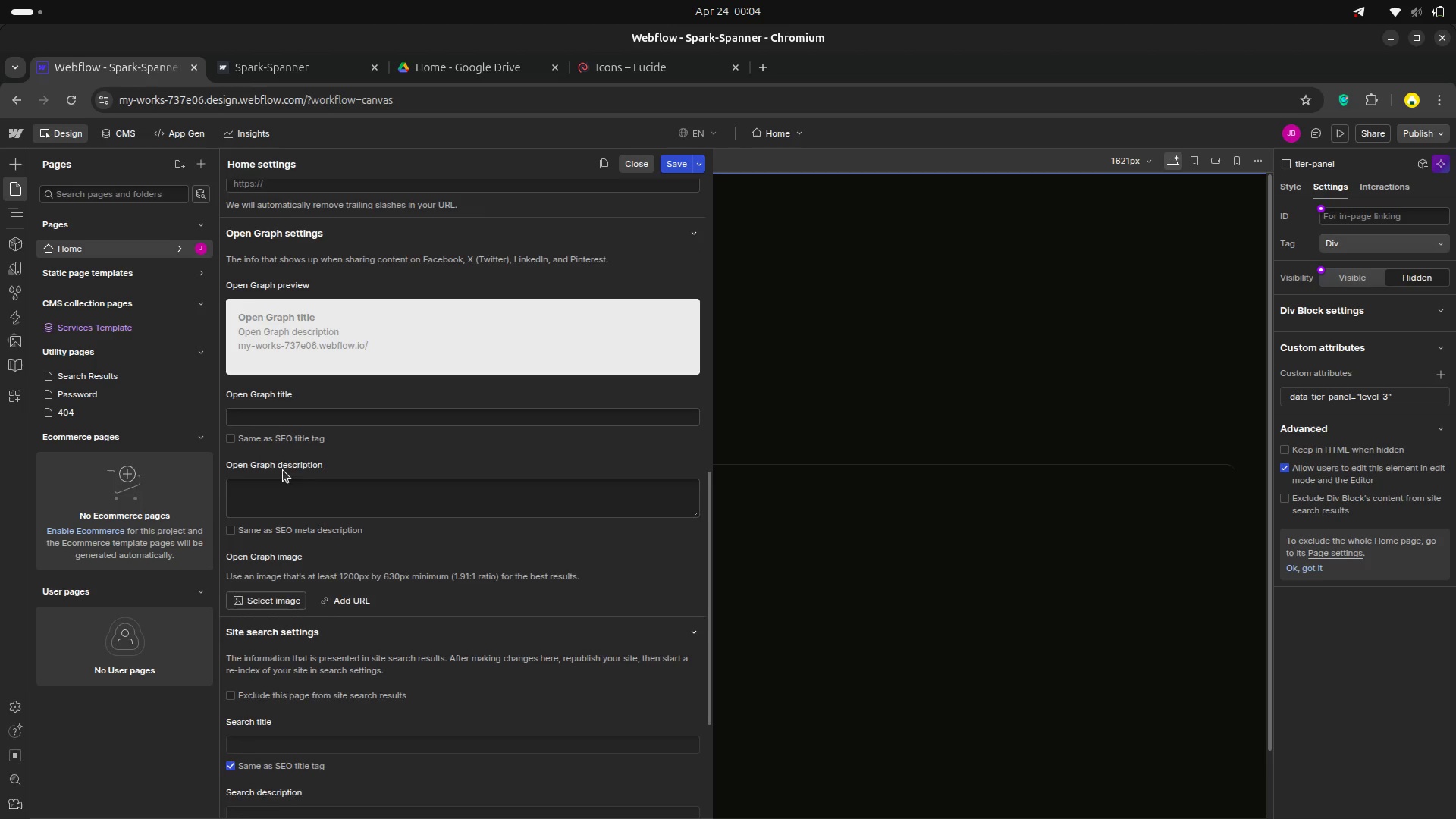 
scroll: coordinate [284, 471], scroll_direction: down, amount: 3.0
 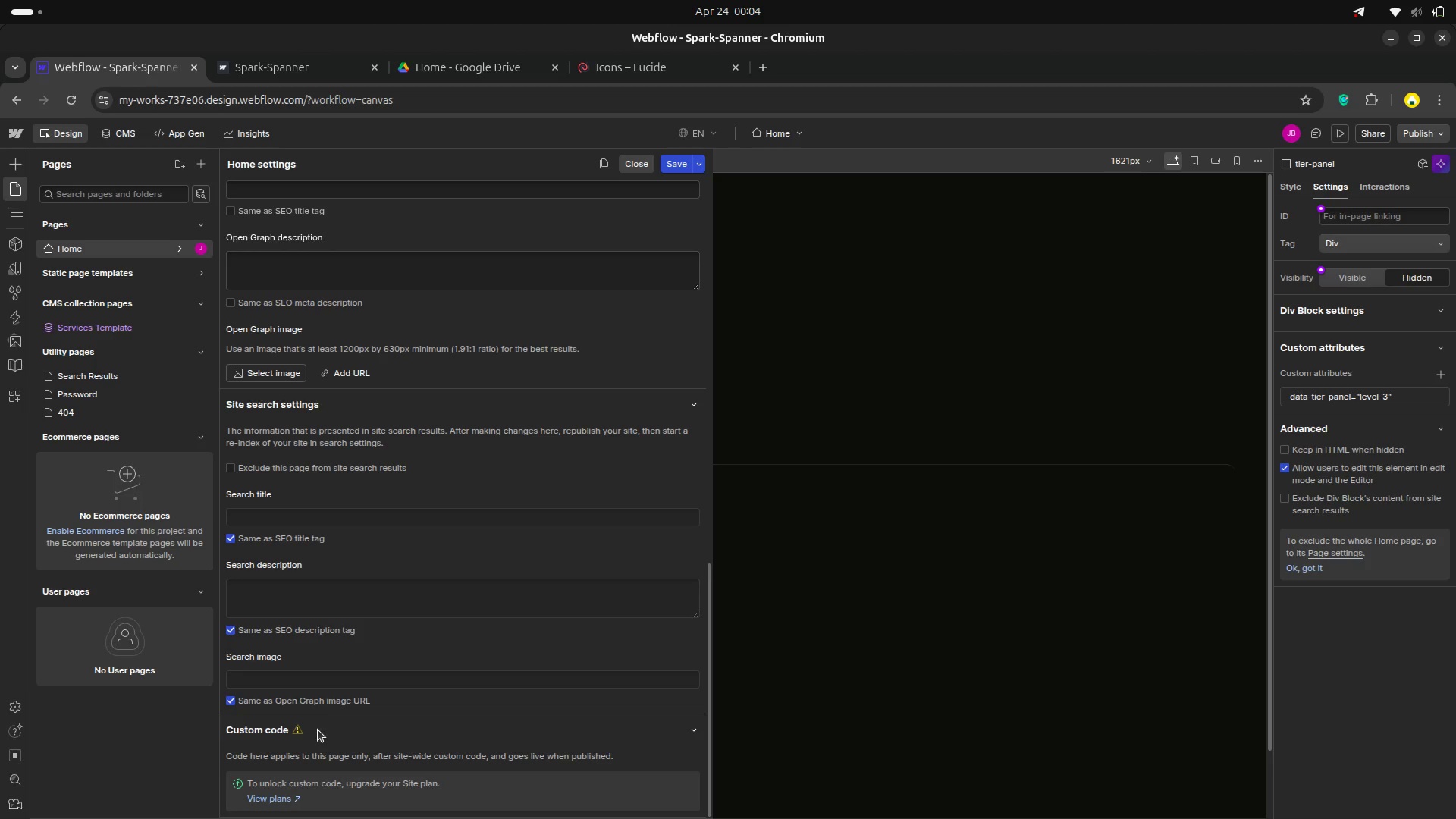 
wait(30.53)
 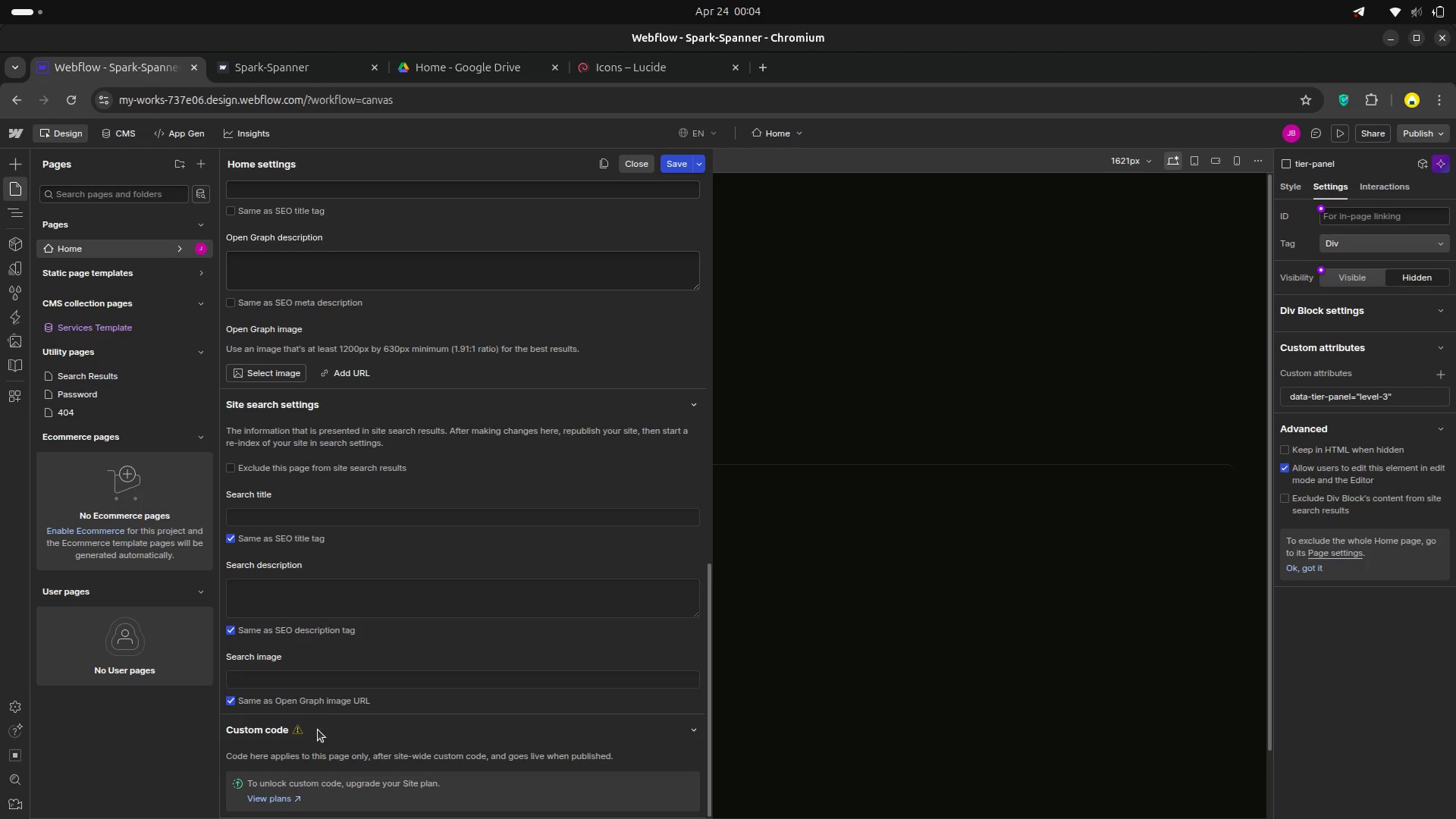 
left_click([695, 733])
 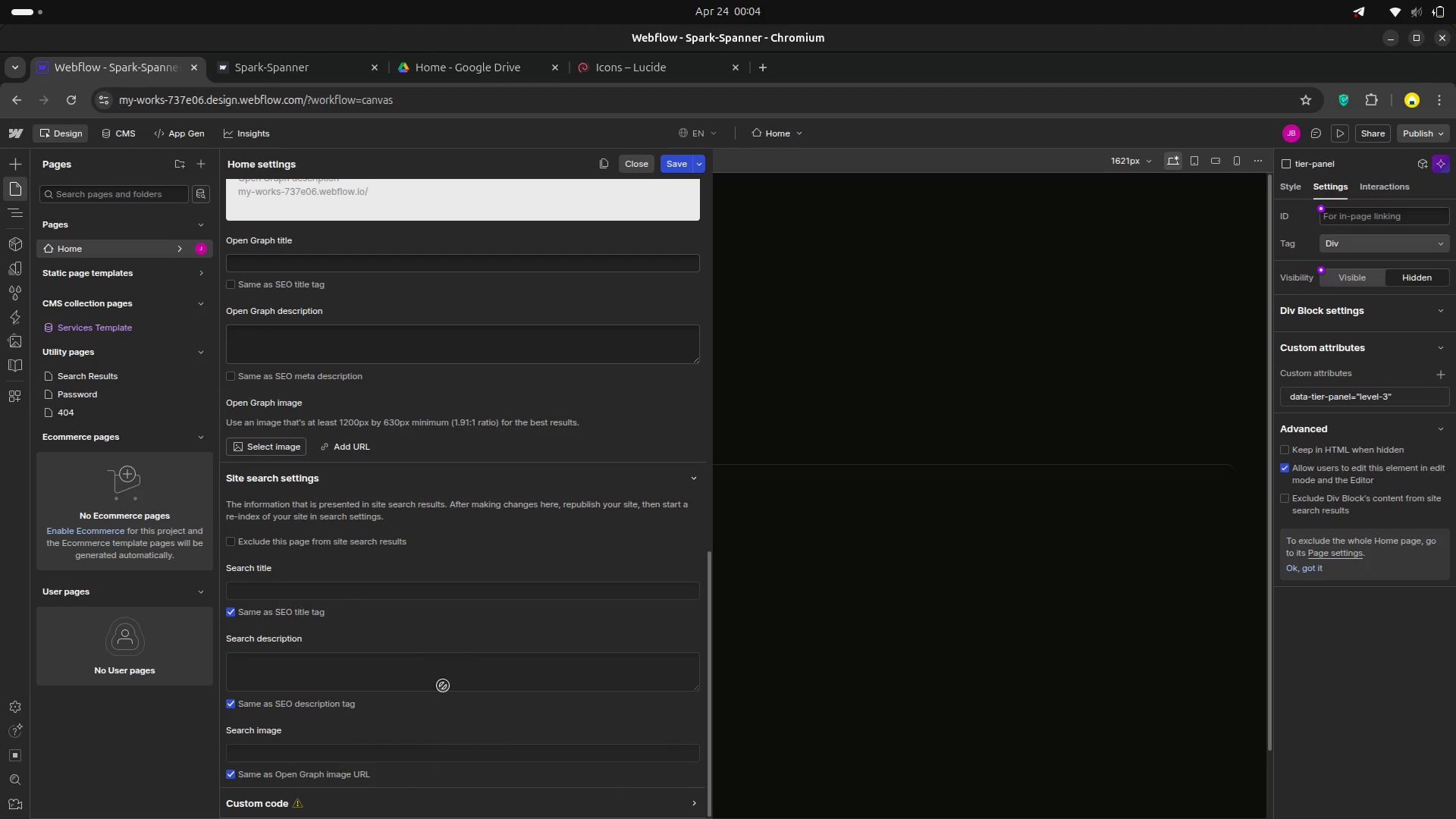 
scroll: coordinate [555, 787], scroll_direction: down, amount: 9.0
 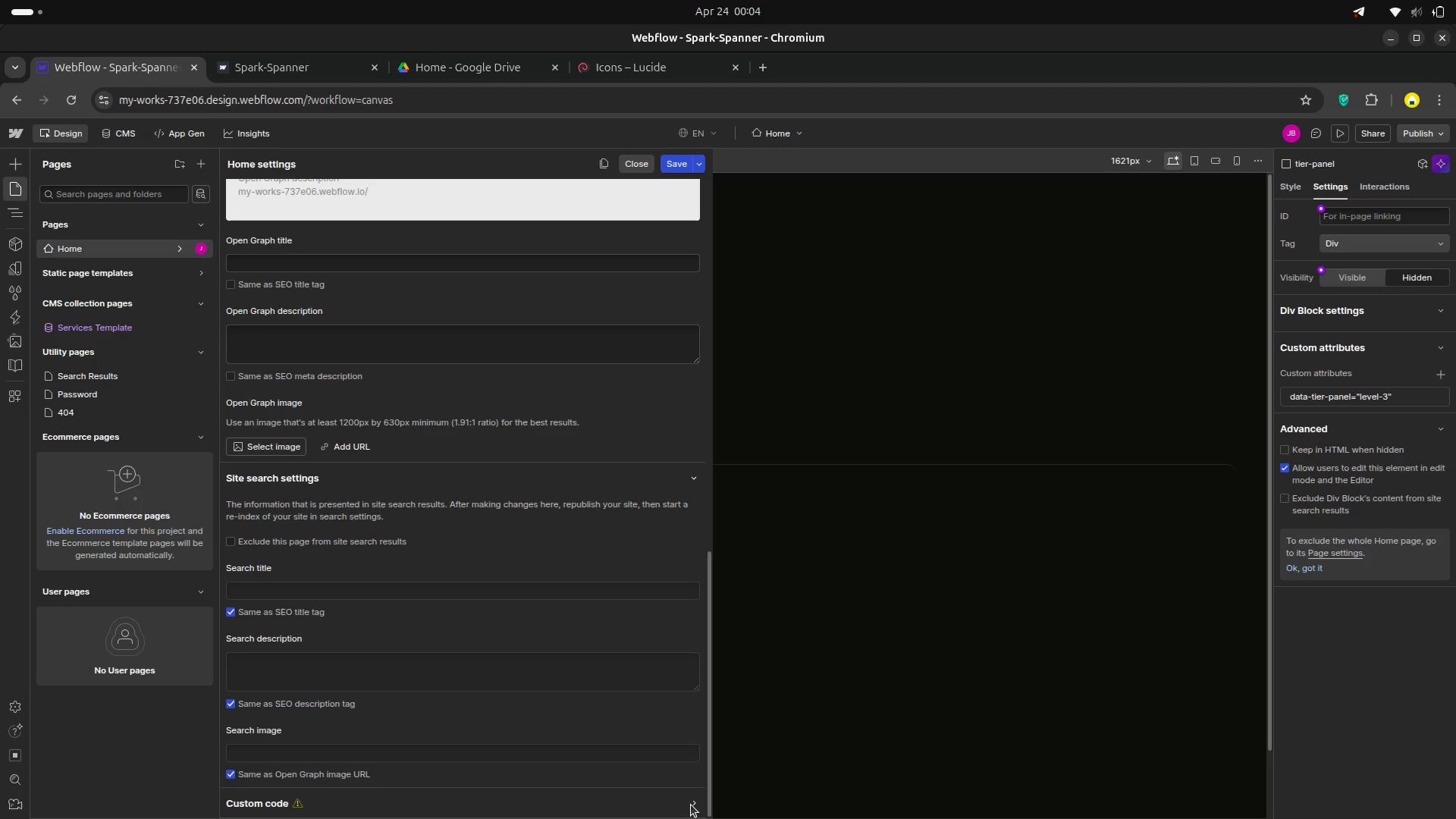 
left_click([691, 805])
 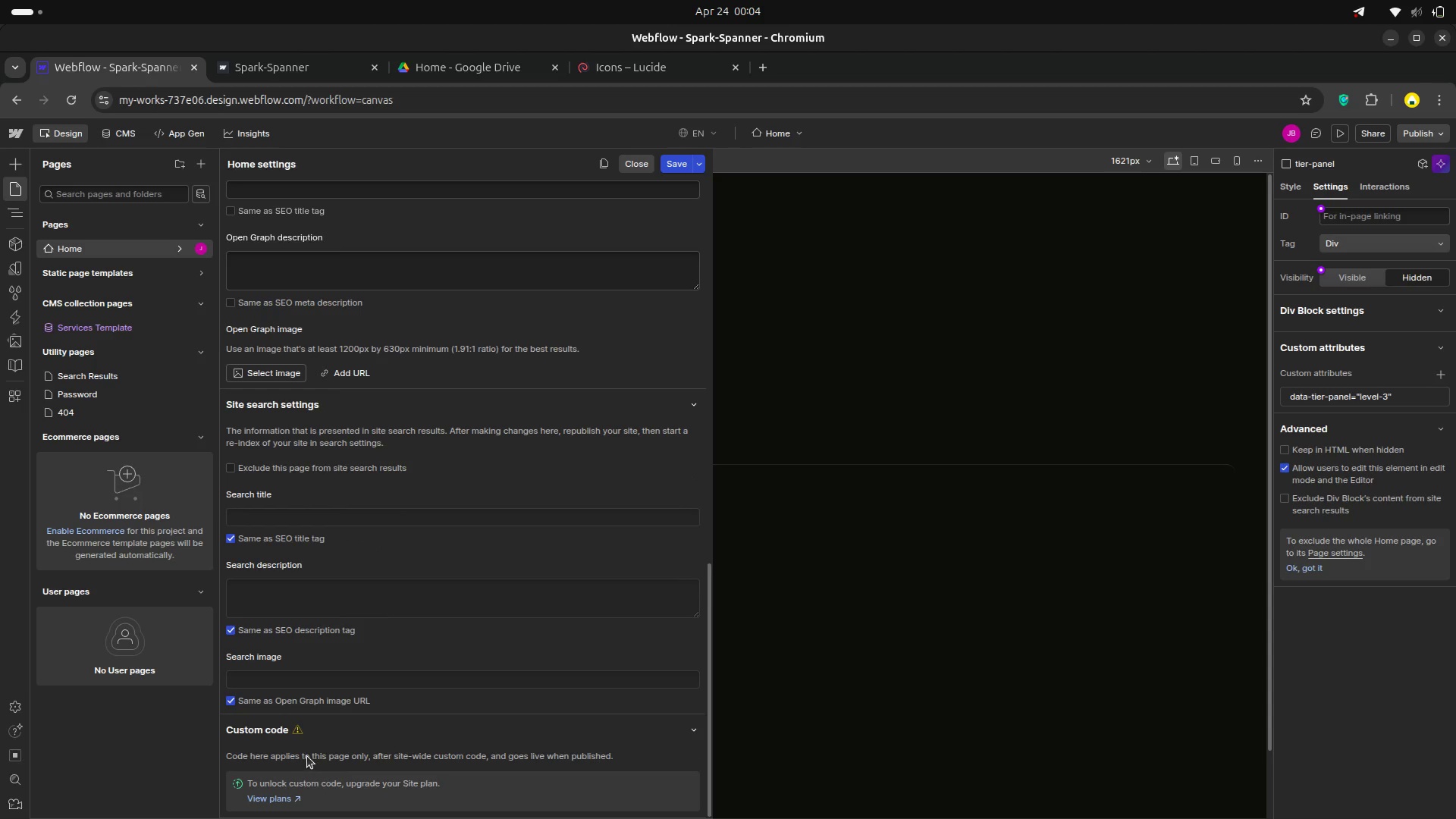 
left_click([307, 756])
 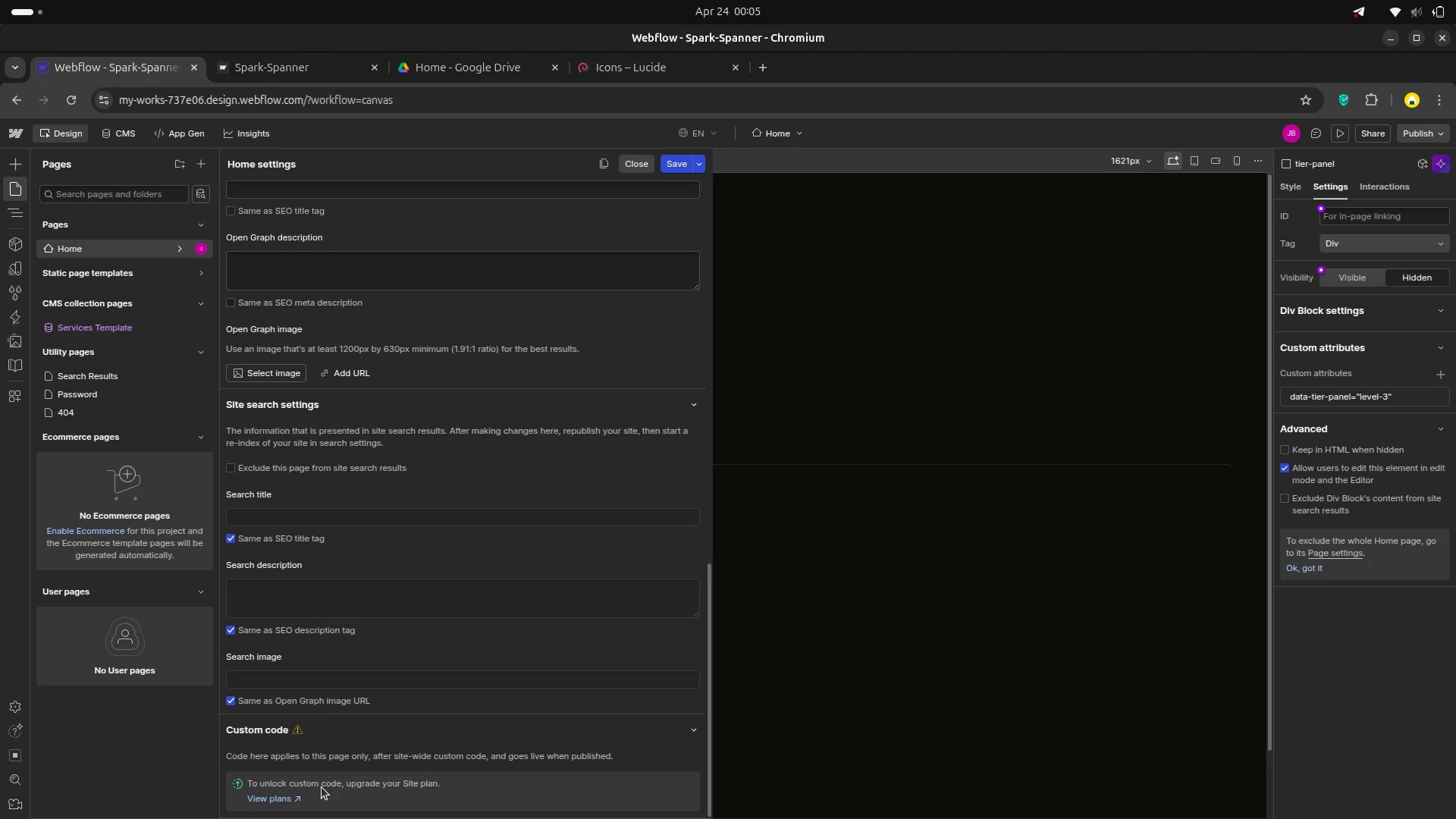 
wait(63.2)
 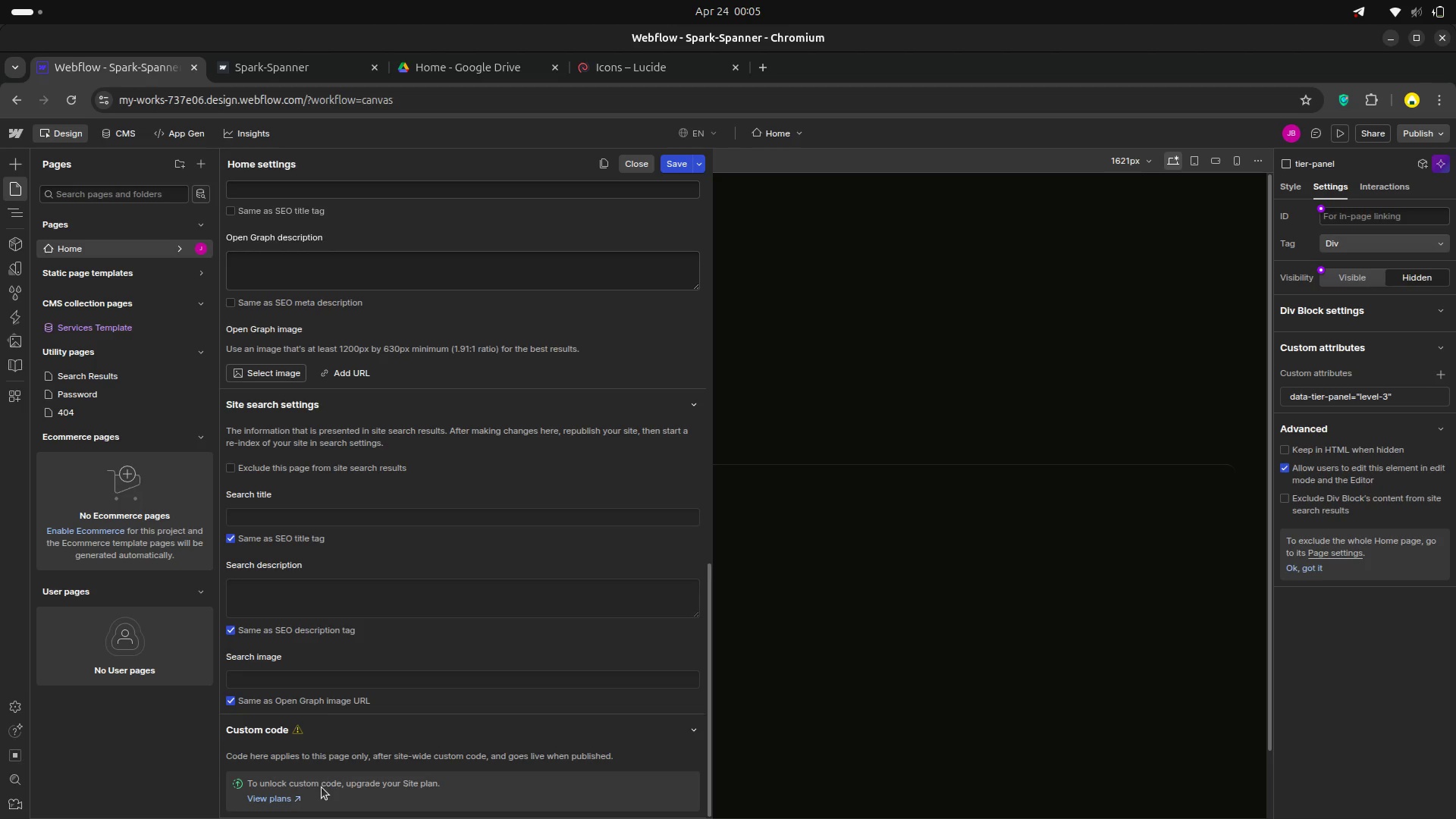 
left_click([23, 209])
 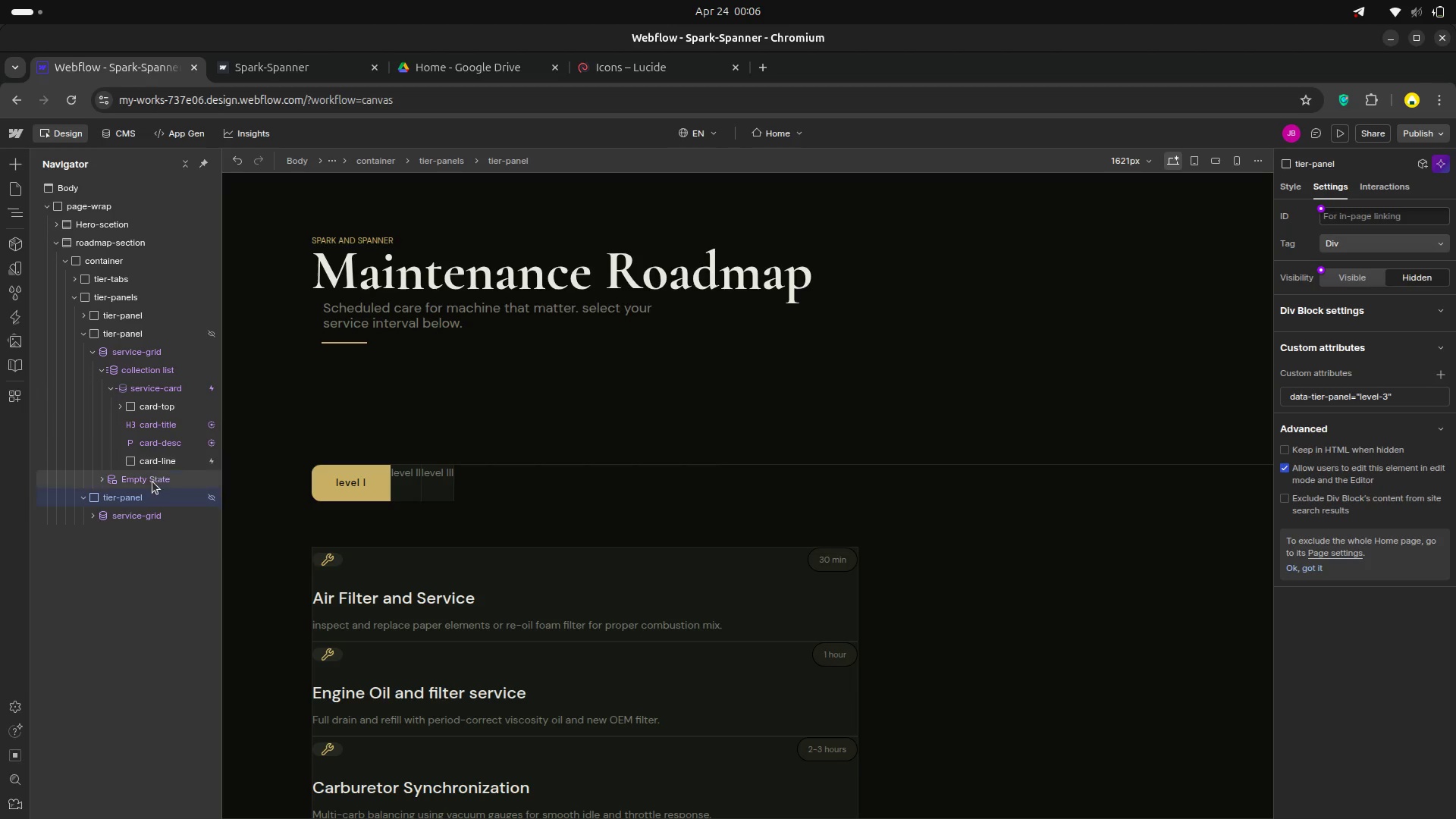 
wait(17.65)
 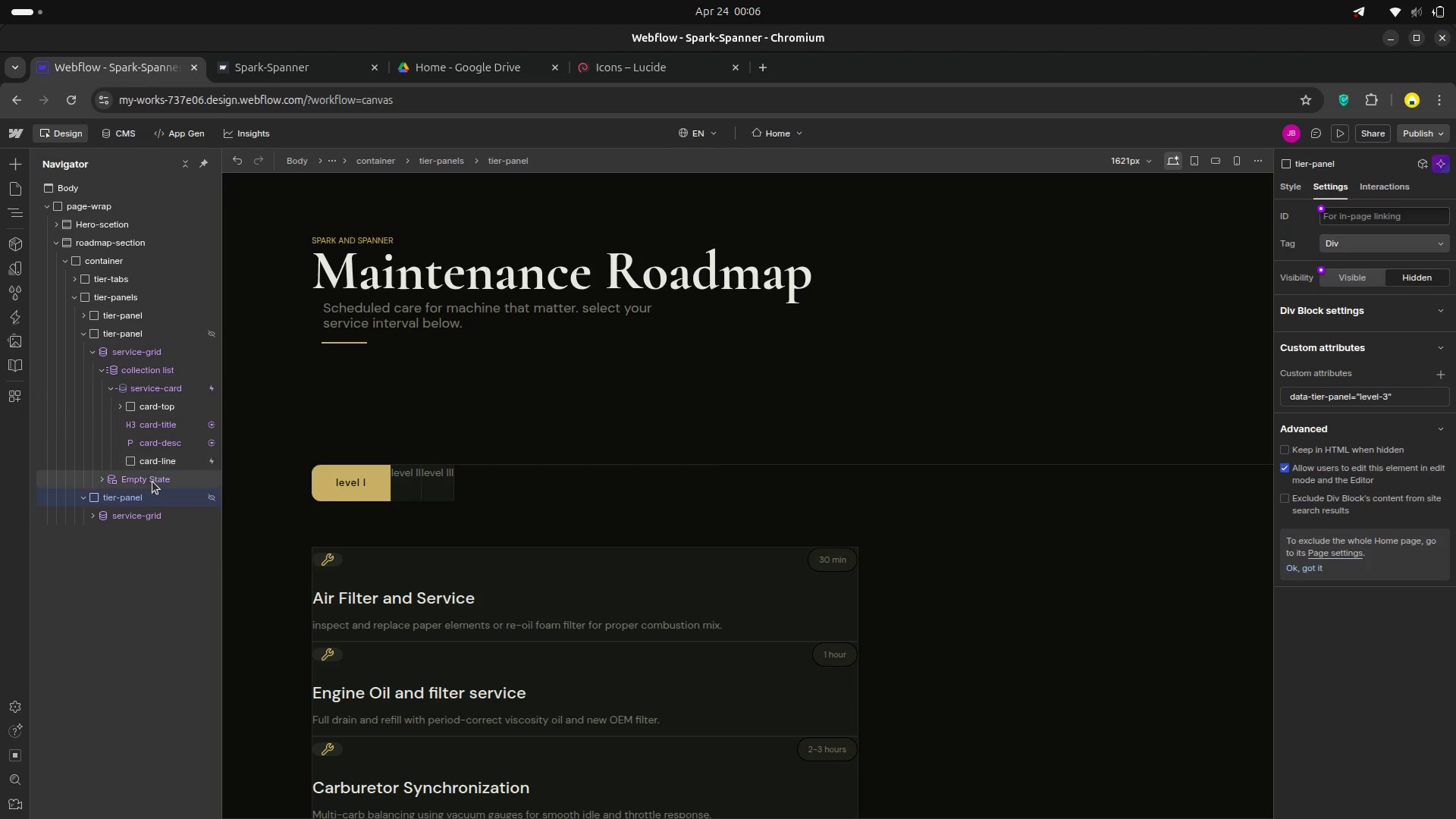 
left_click([158, 387])
 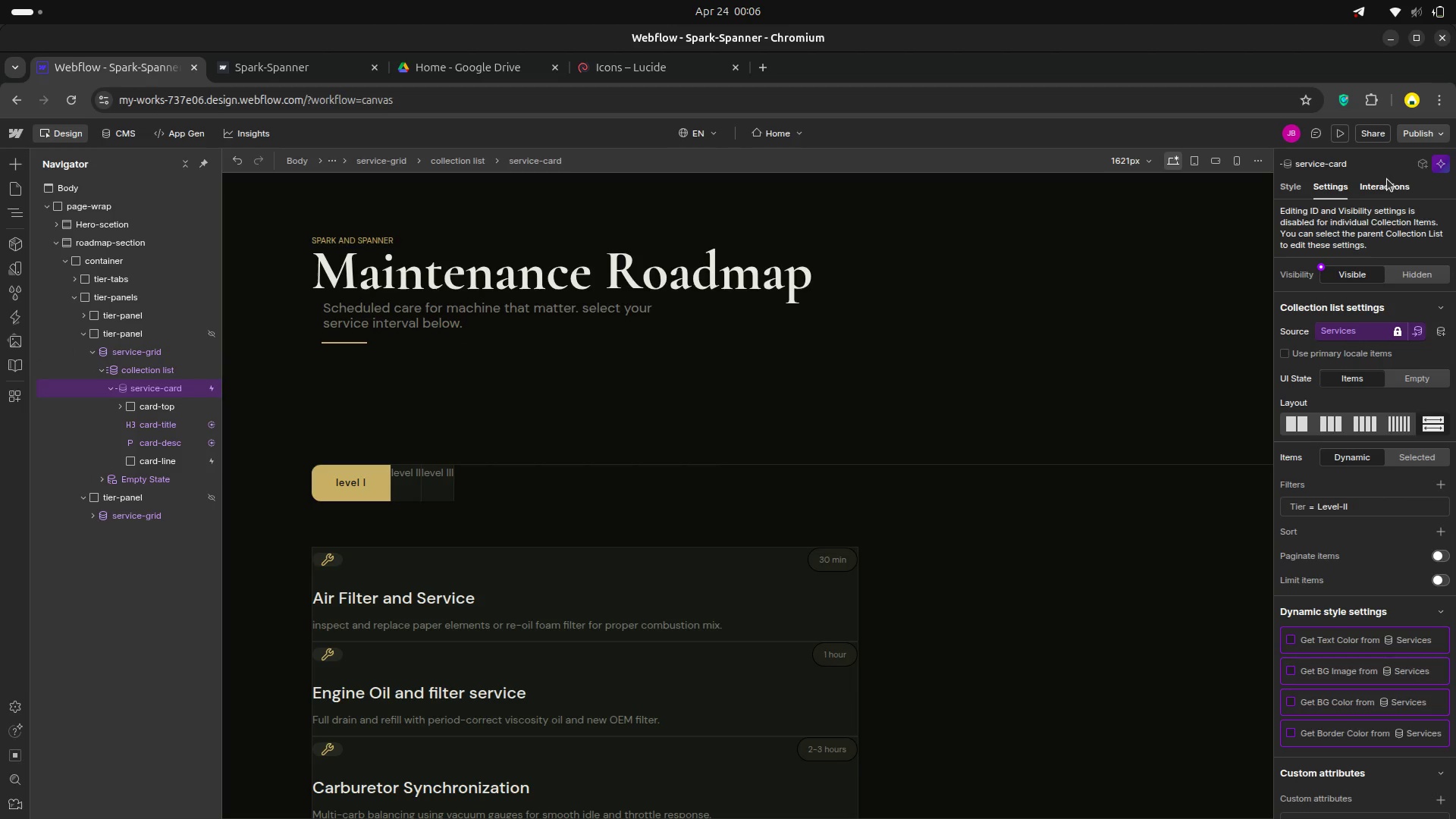 
left_click([1387, 188])
 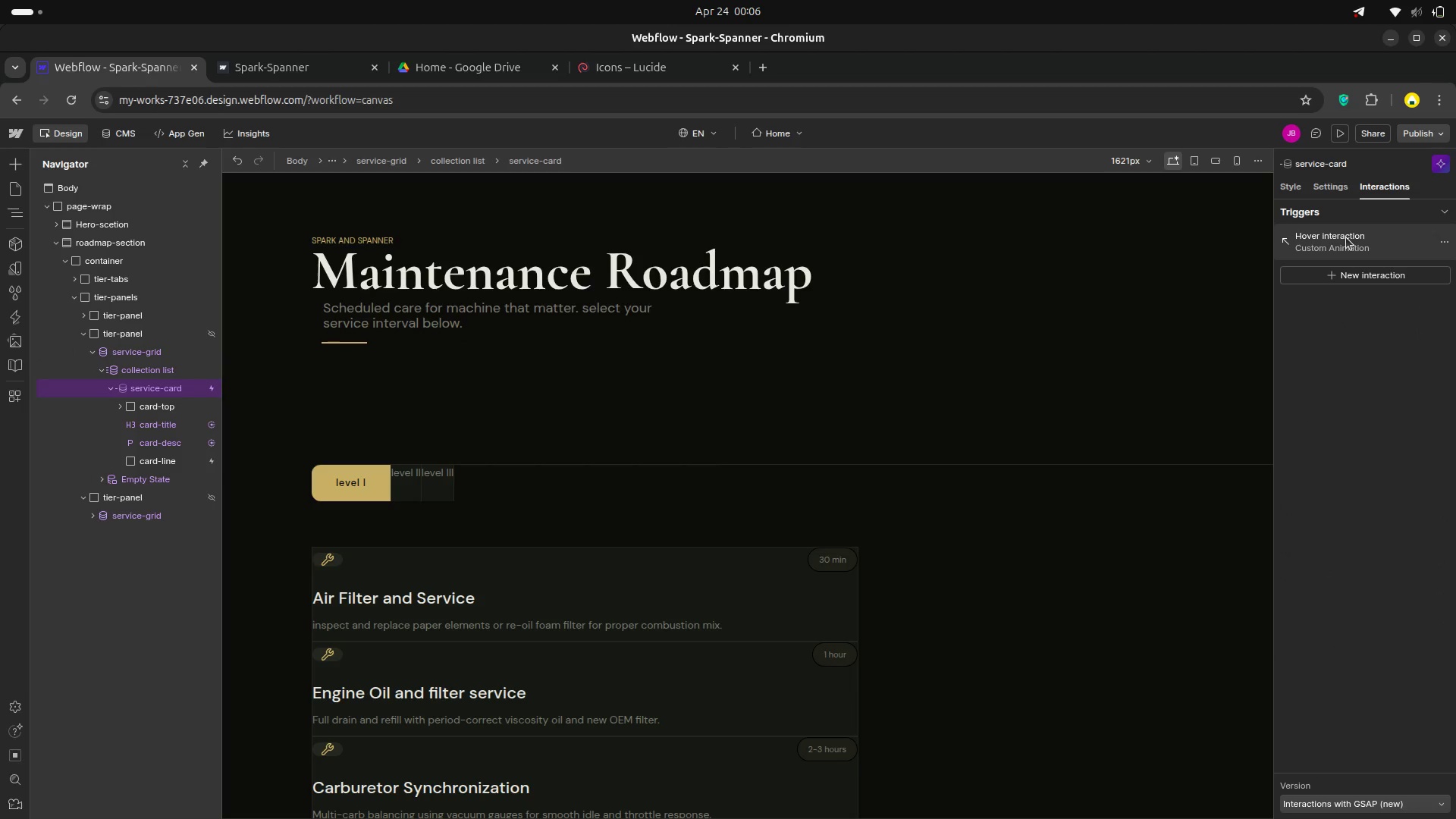 
left_click([1346, 237])
 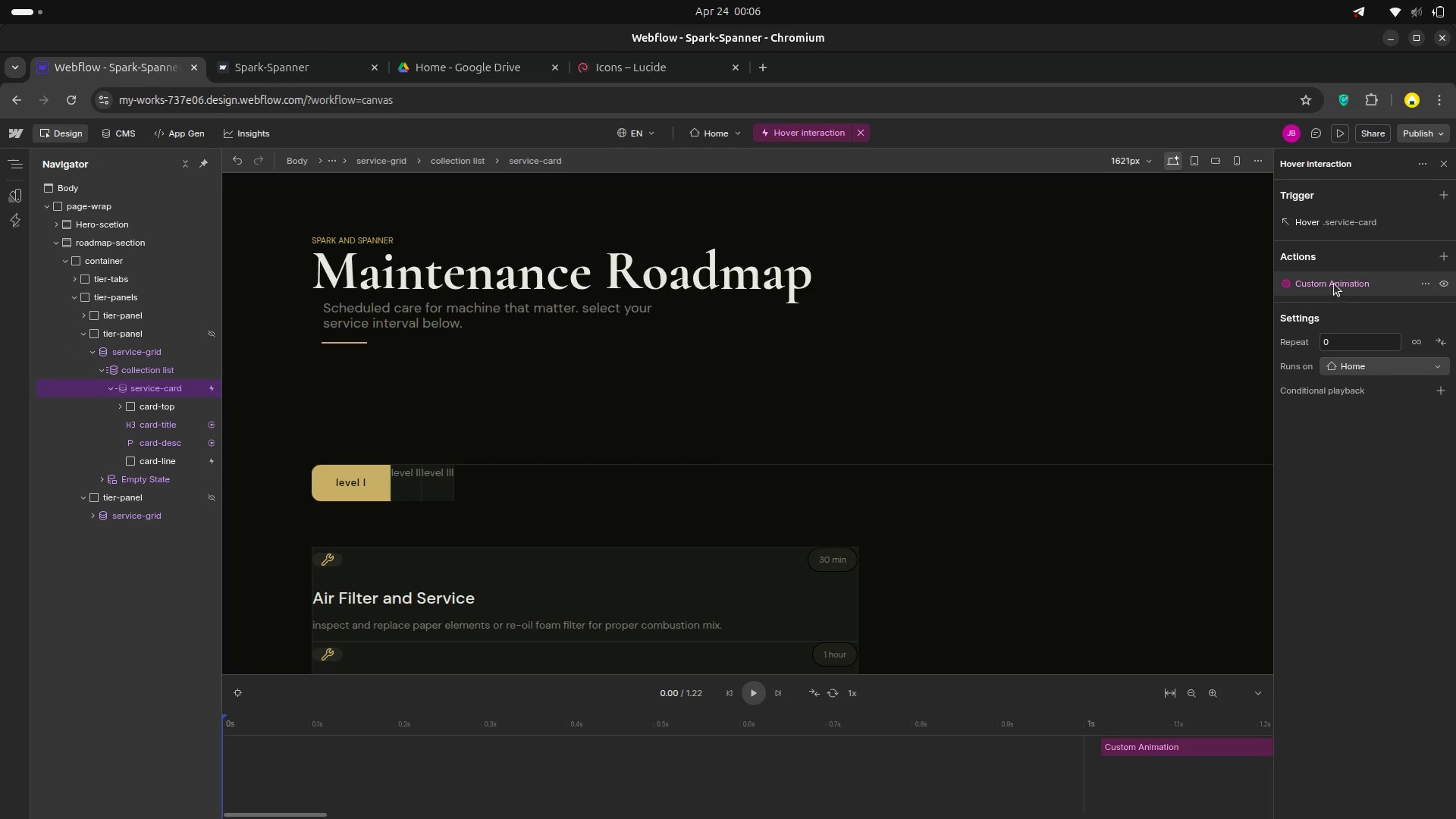 
left_click([1333, 277])
 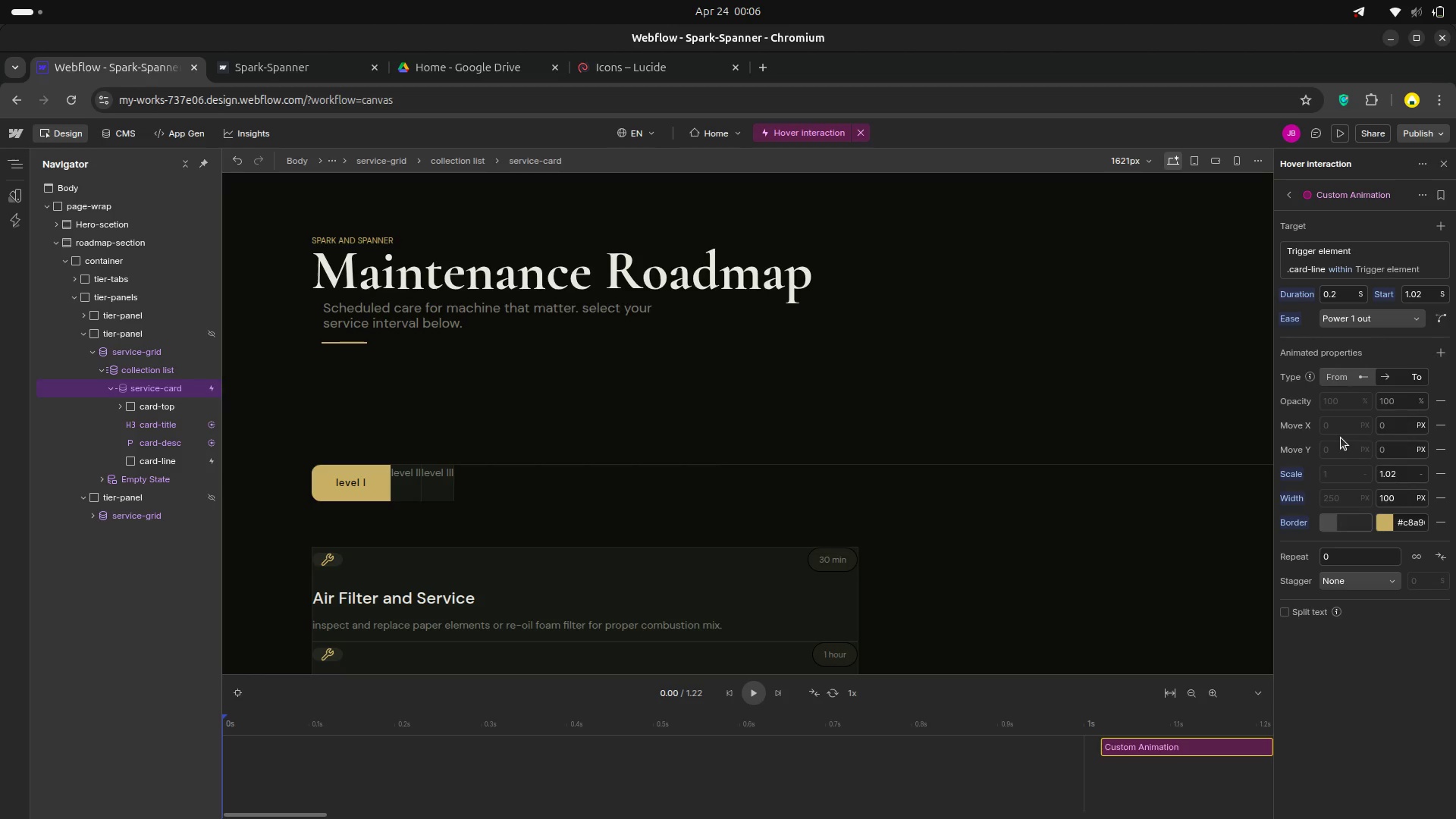 
wait(19.32)
 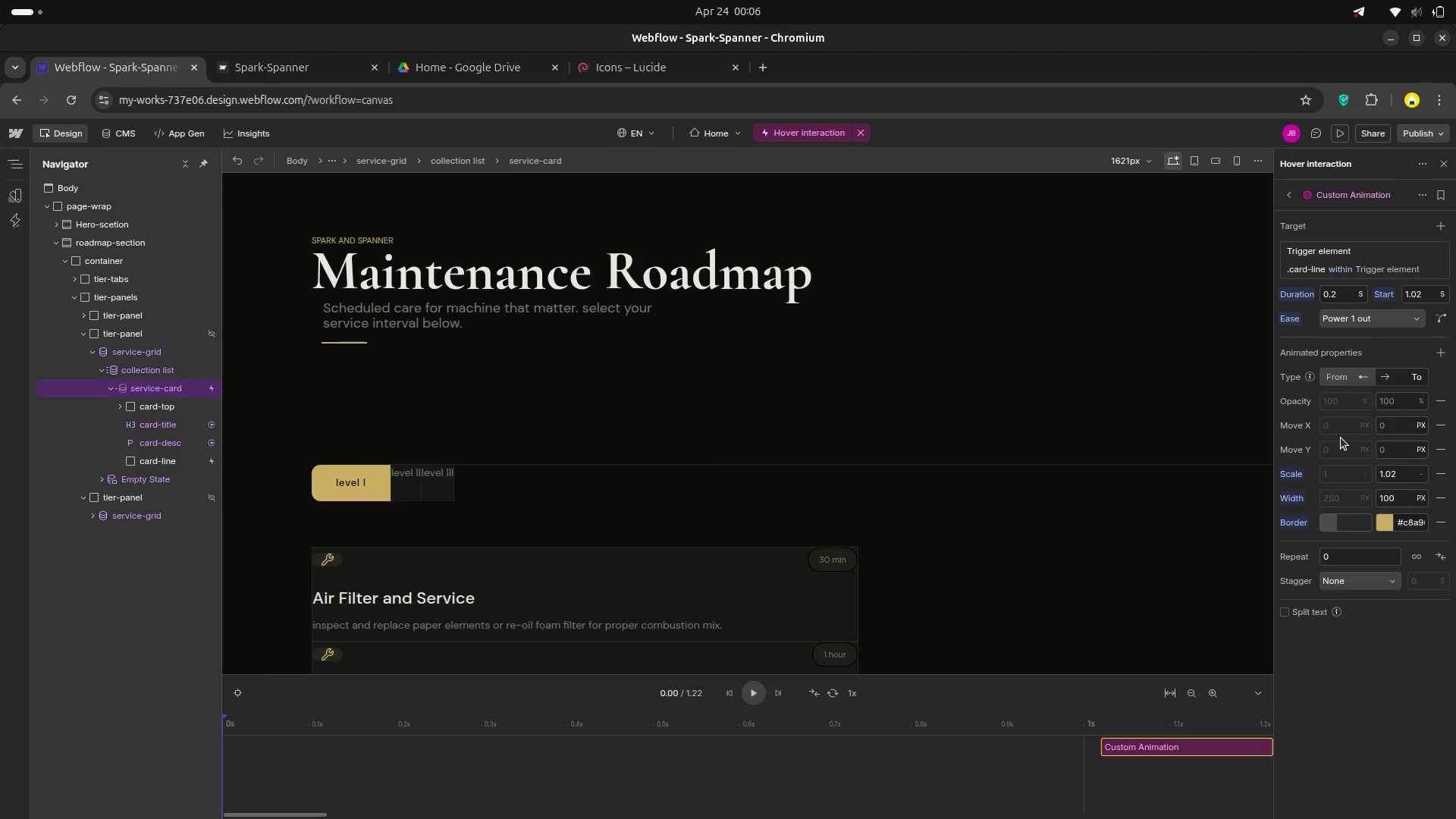 
left_click([1345, 467])
 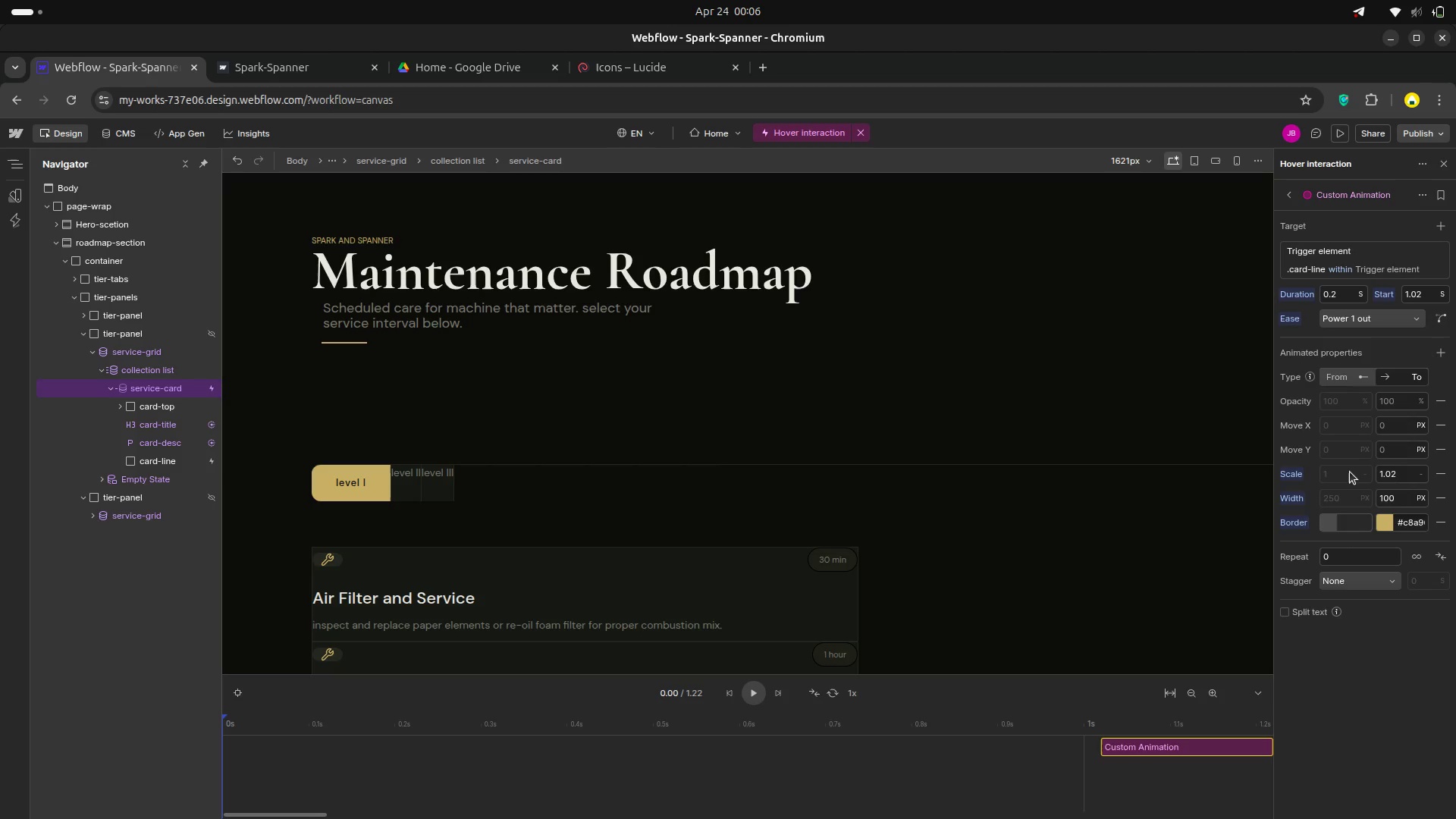 
left_click([1350, 472])
 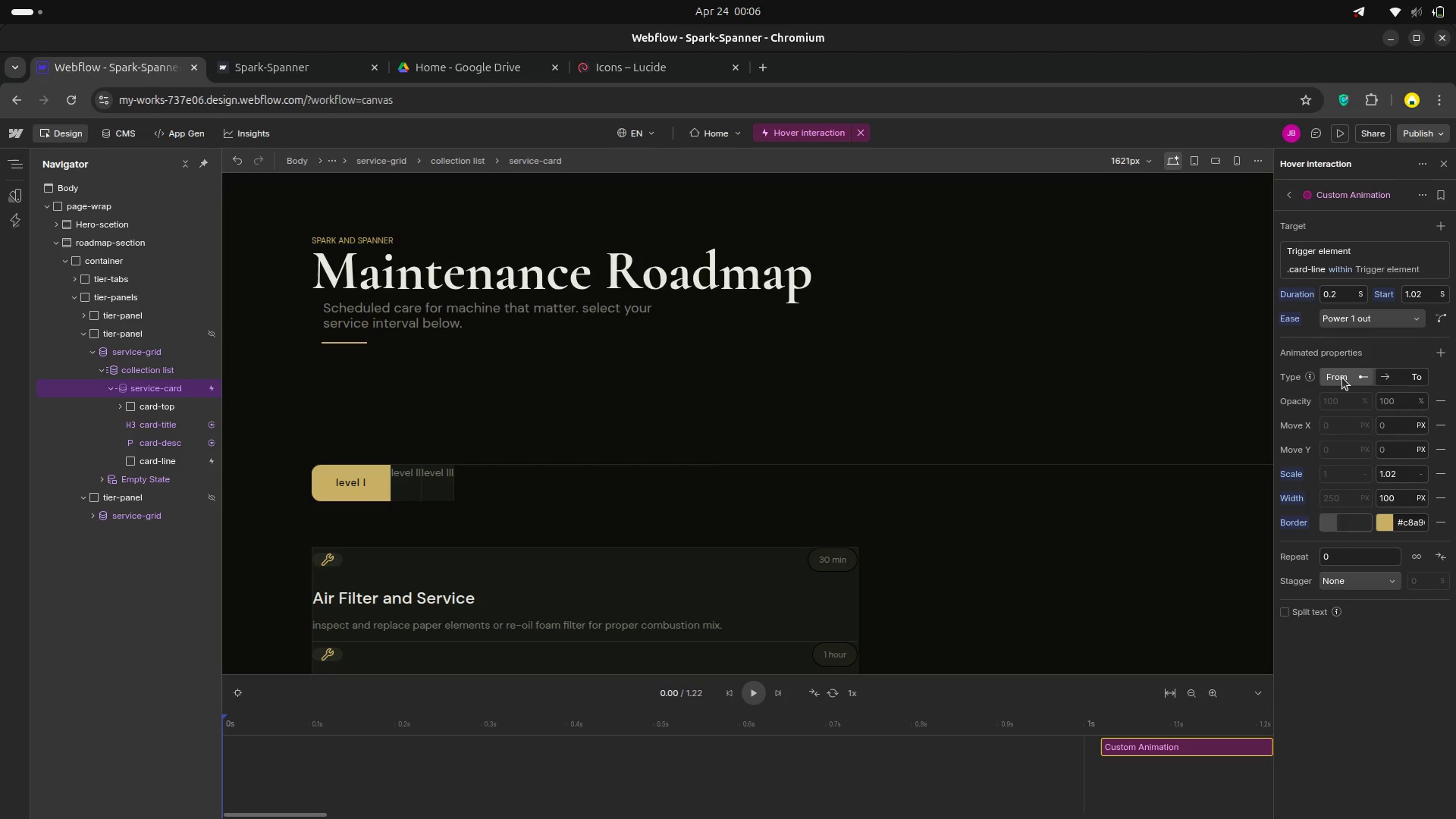 
left_click([1342, 378])
 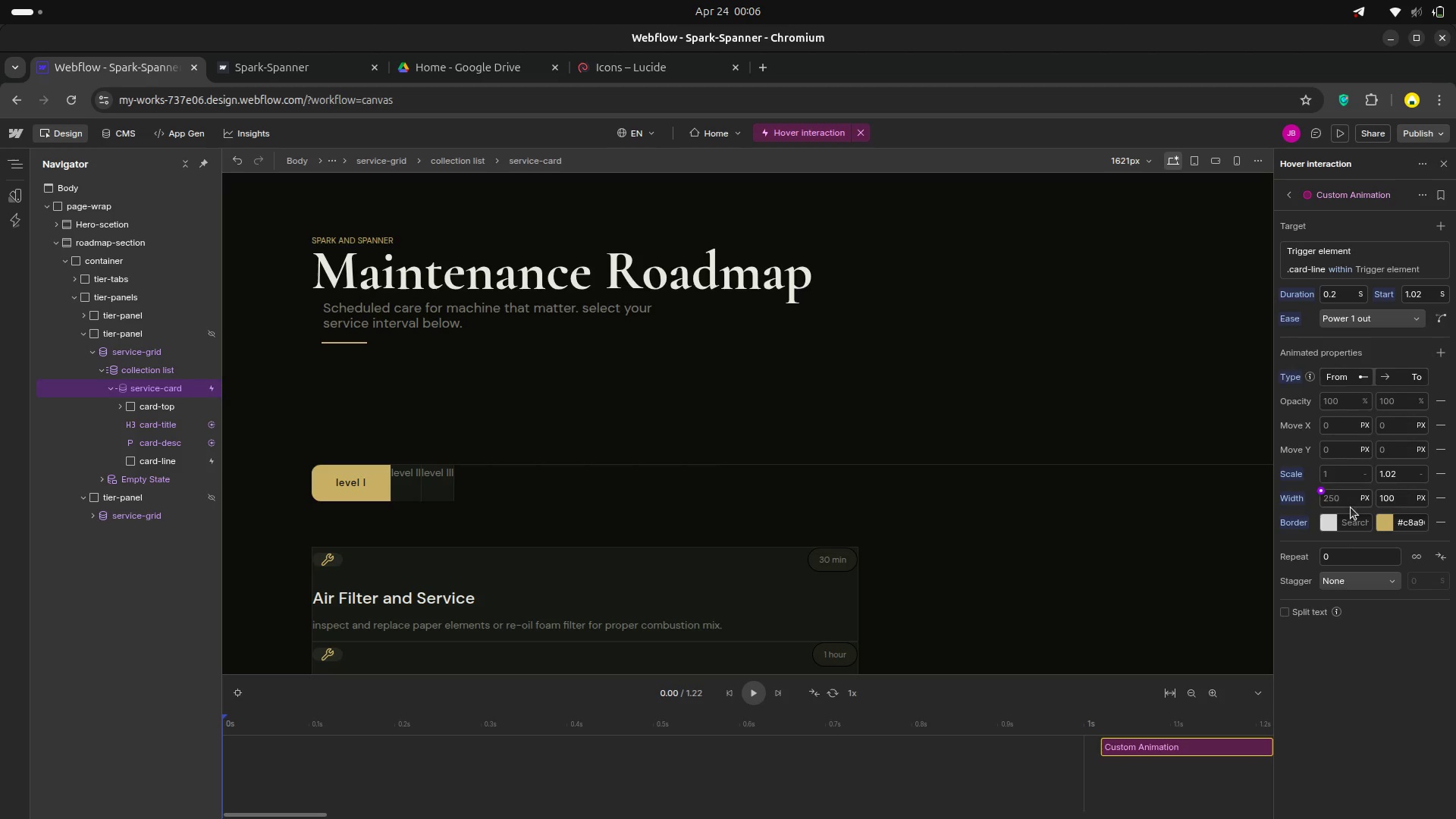 
left_click([1341, 471])
 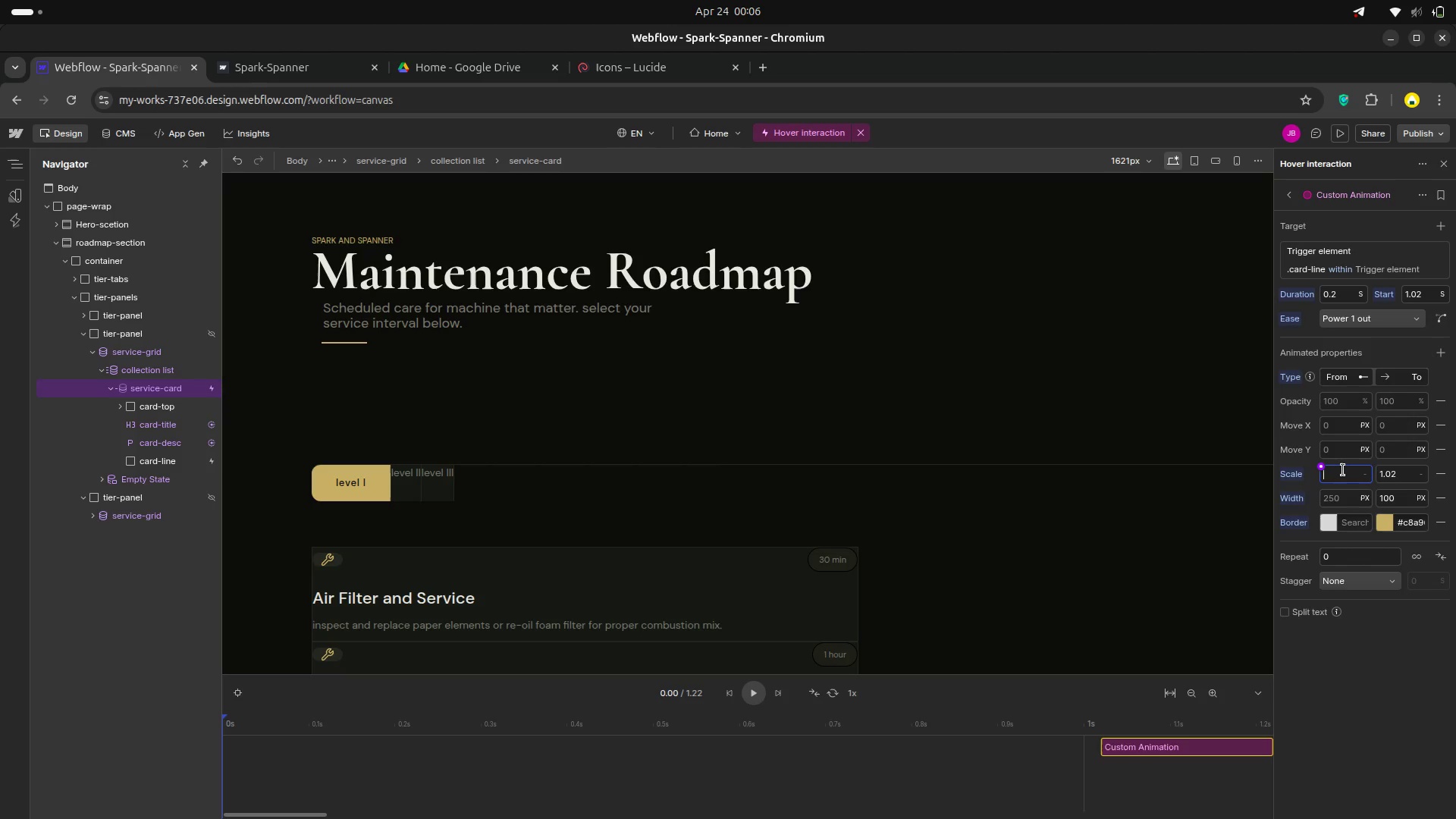 
wait(20.93)
 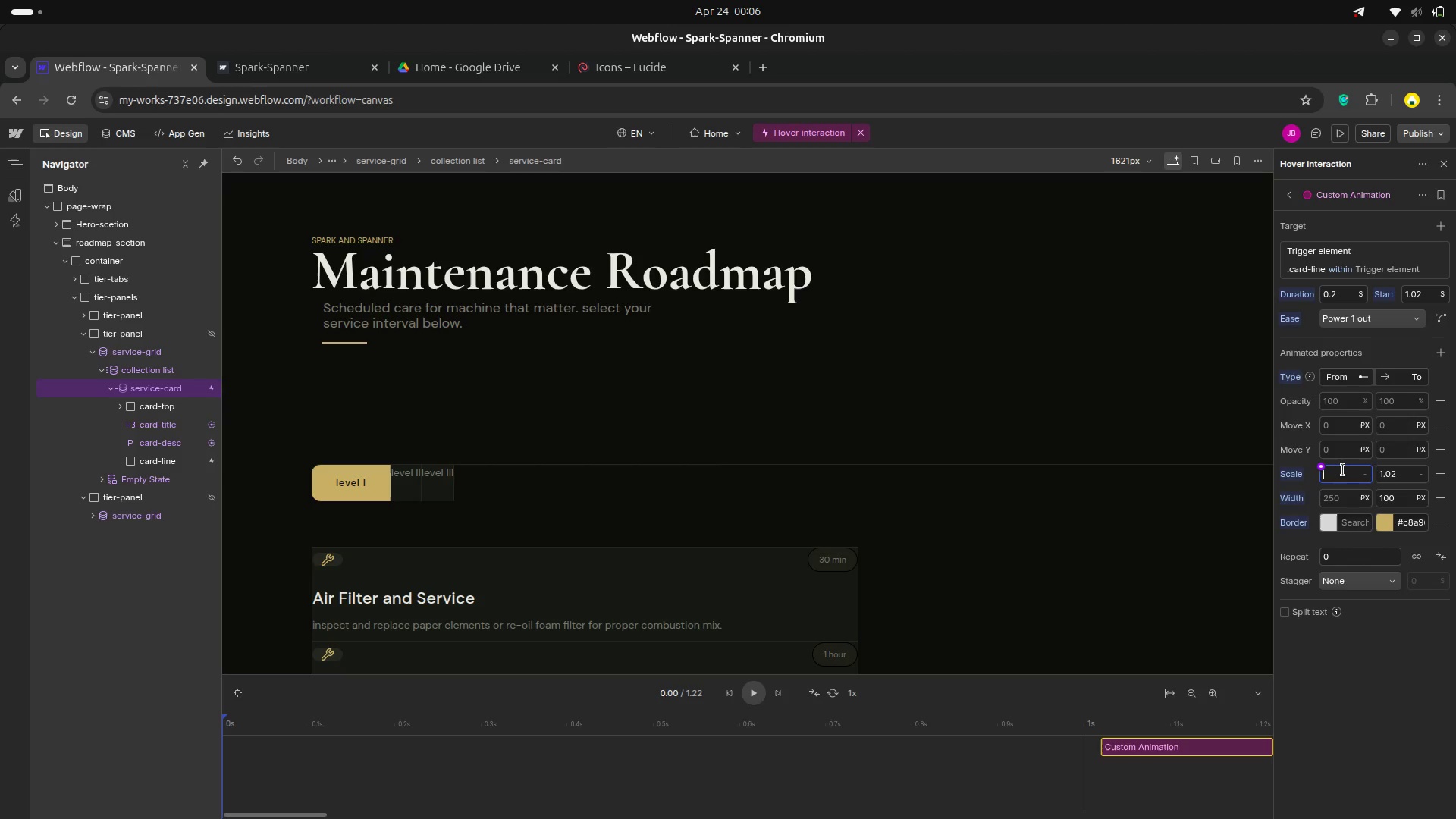 
left_click_drag(start_coordinate=[1348, 687], to_coordinate=[1348, 683])
 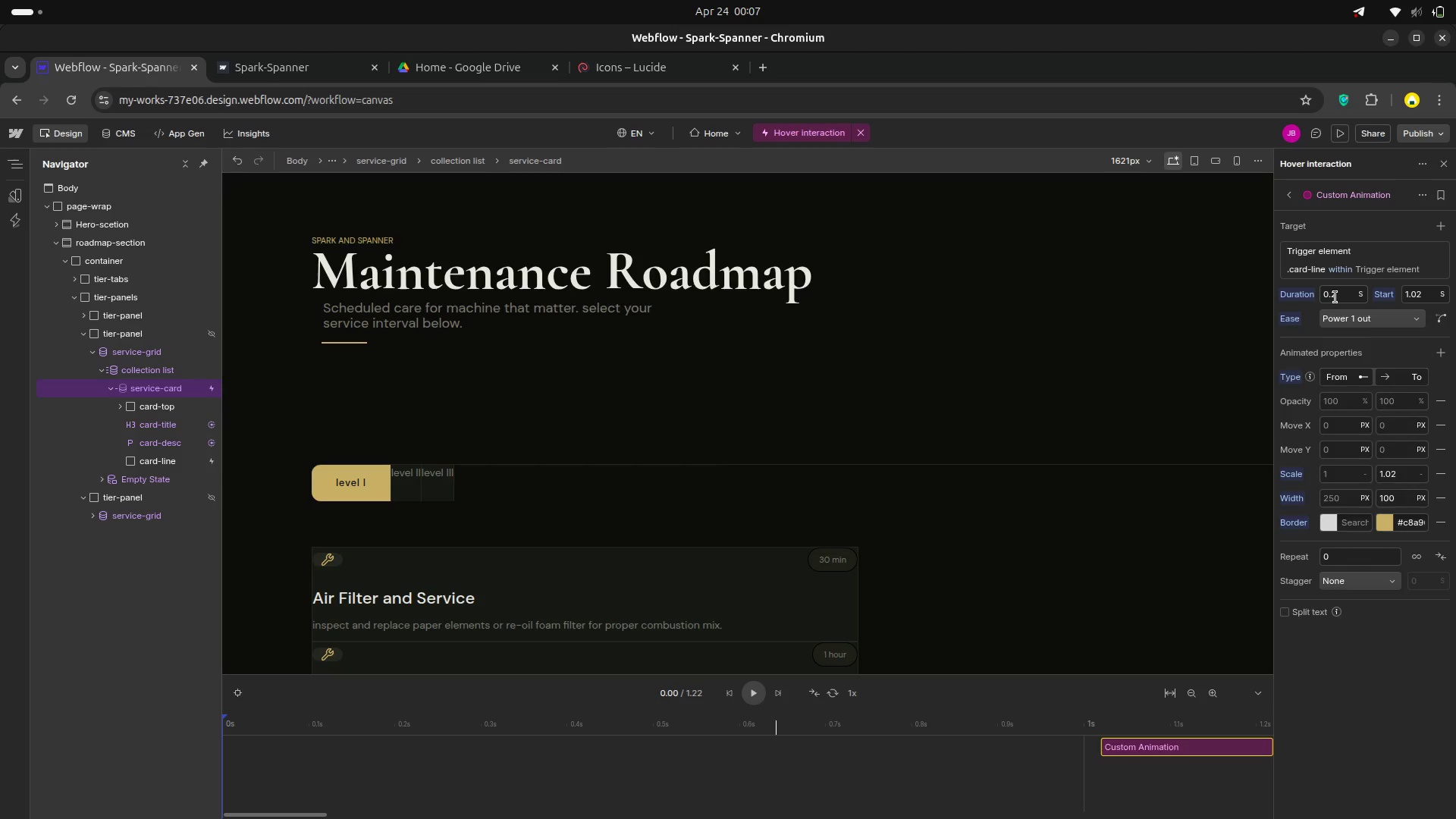 
wait(34.44)
 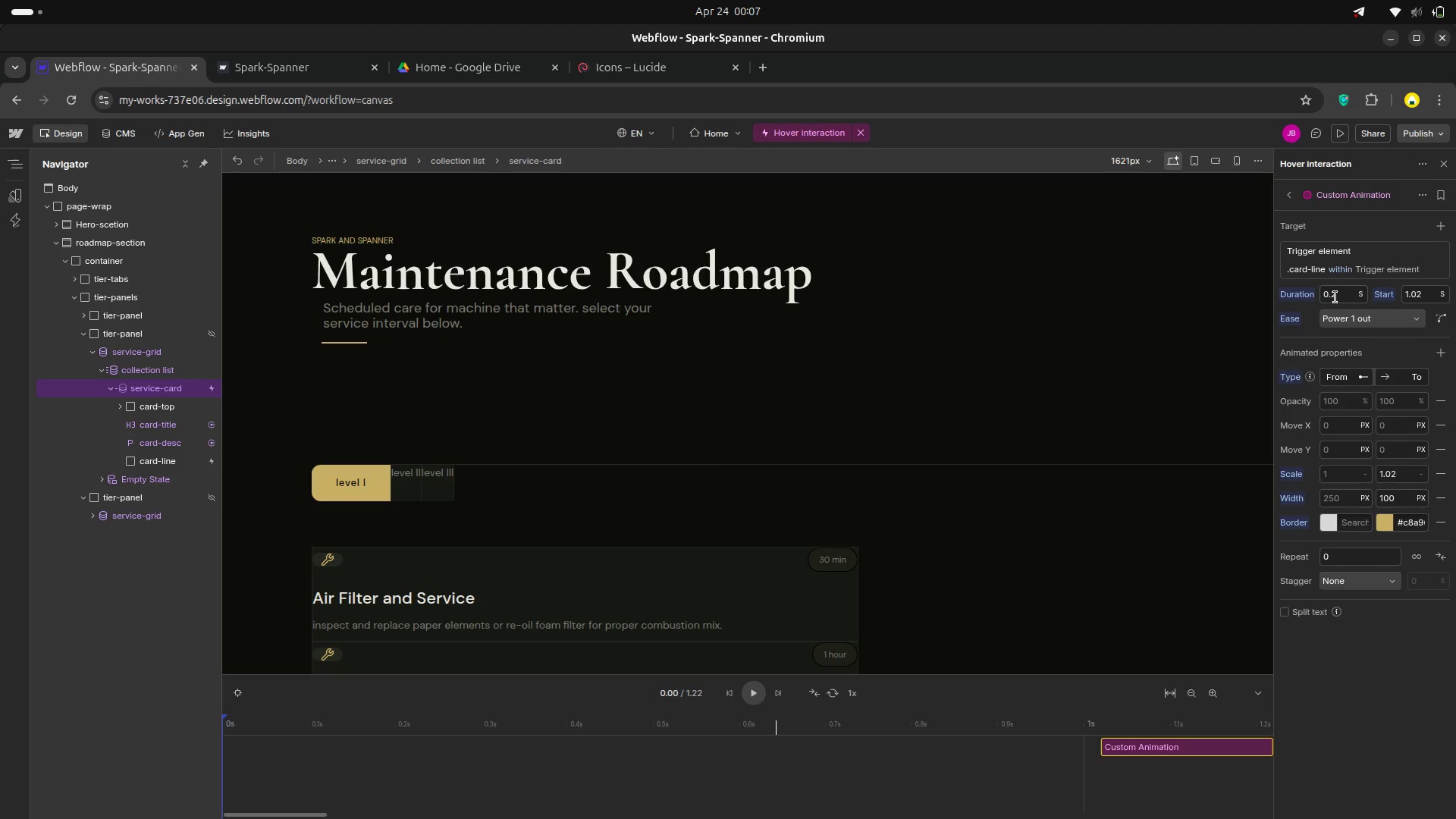 
left_click([1365, 318])
 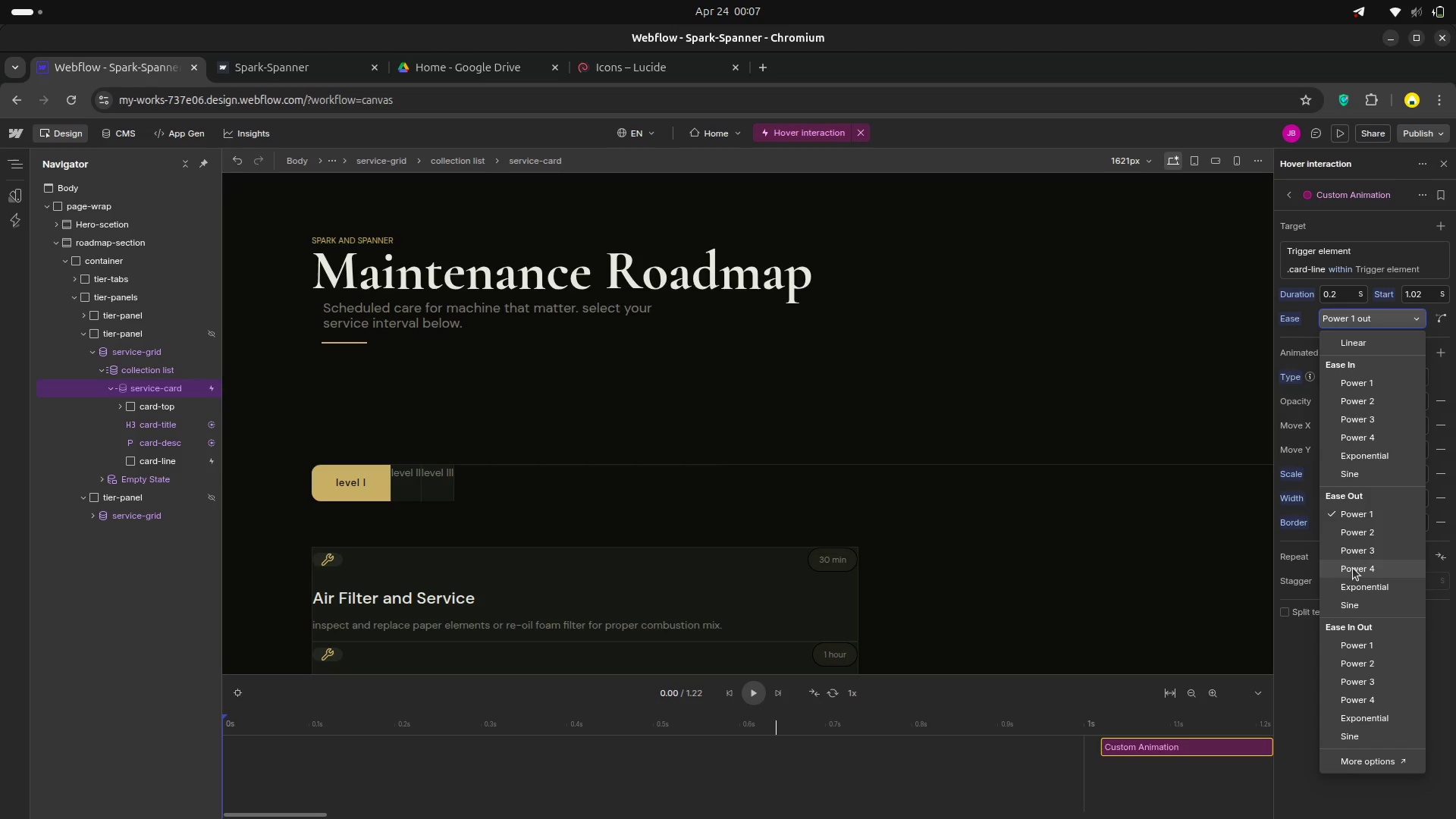 
left_click([1353, 568])
 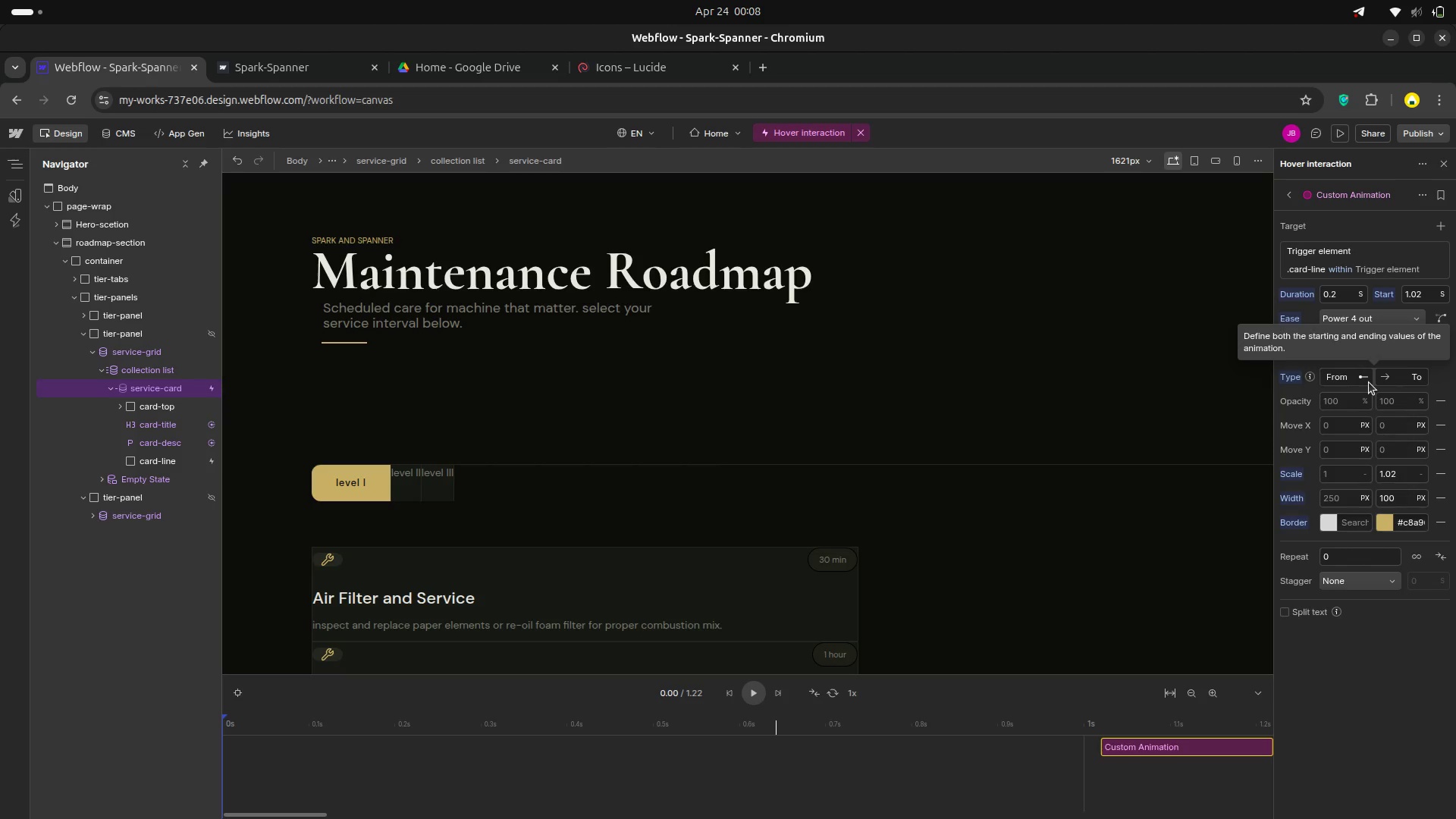 
wait(24.66)
 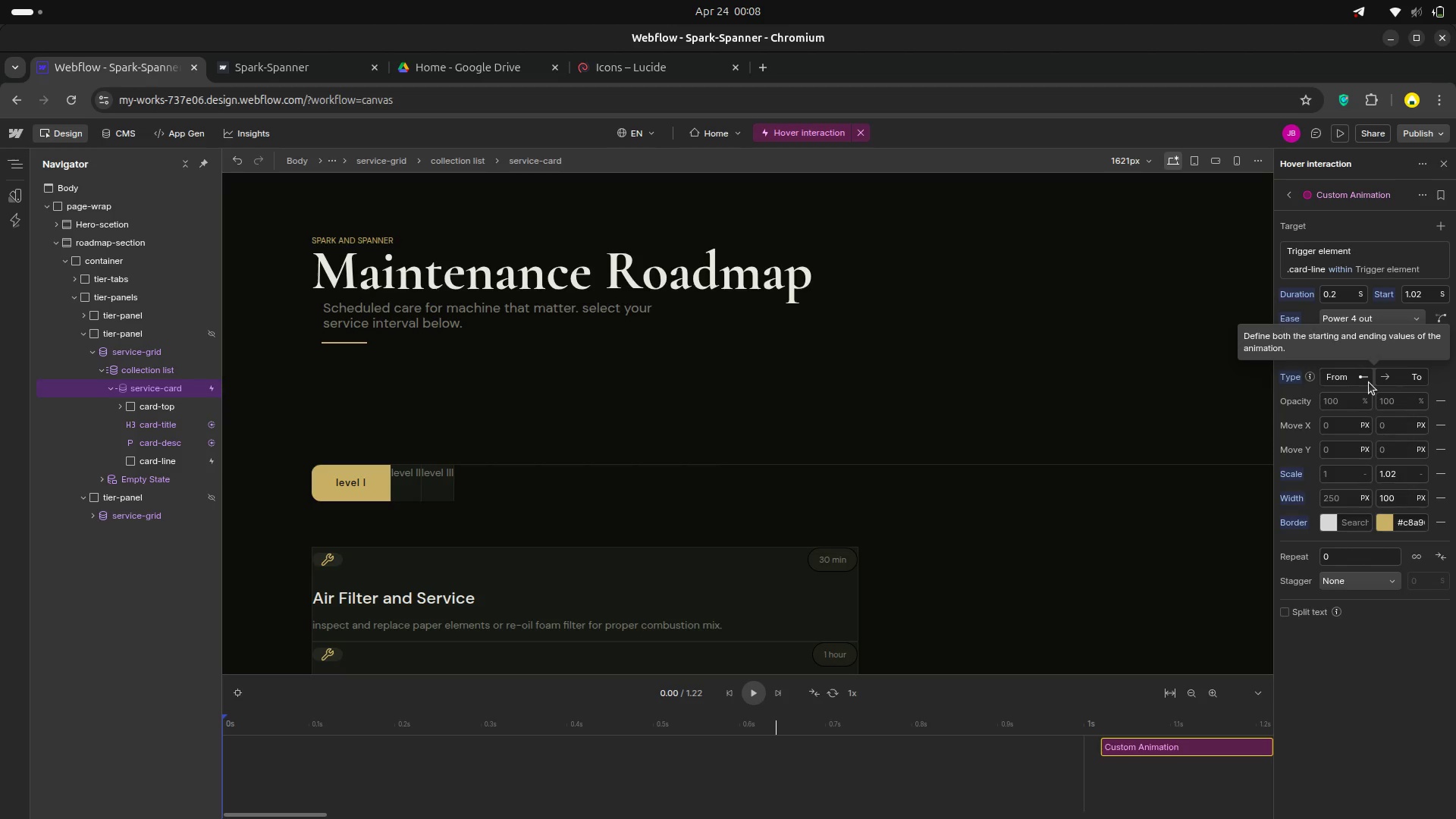 
left_click([1436, 353])
 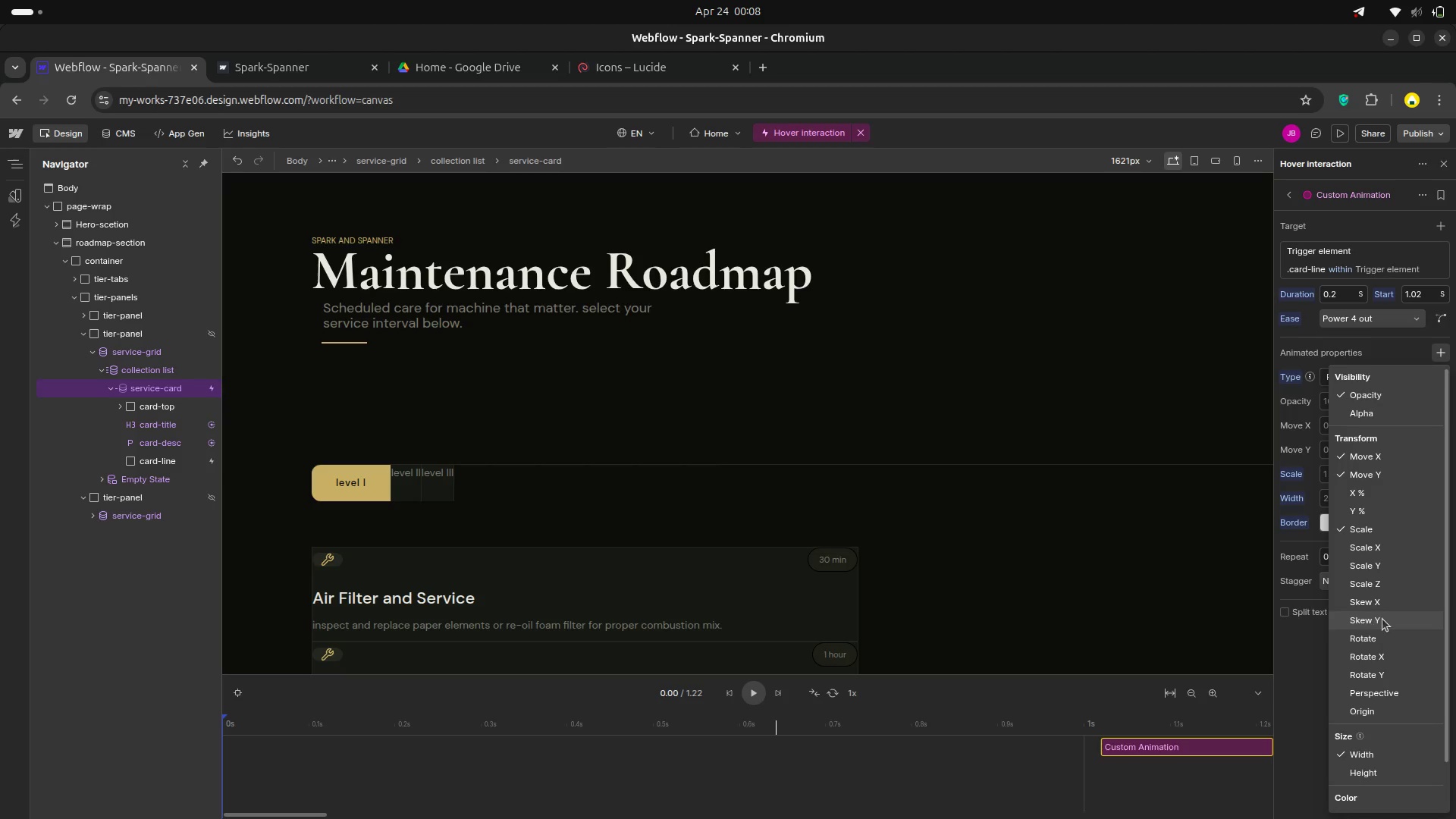 
scroll: coordinate [1387, 616], scroll_direction: down, amount: 4.0
 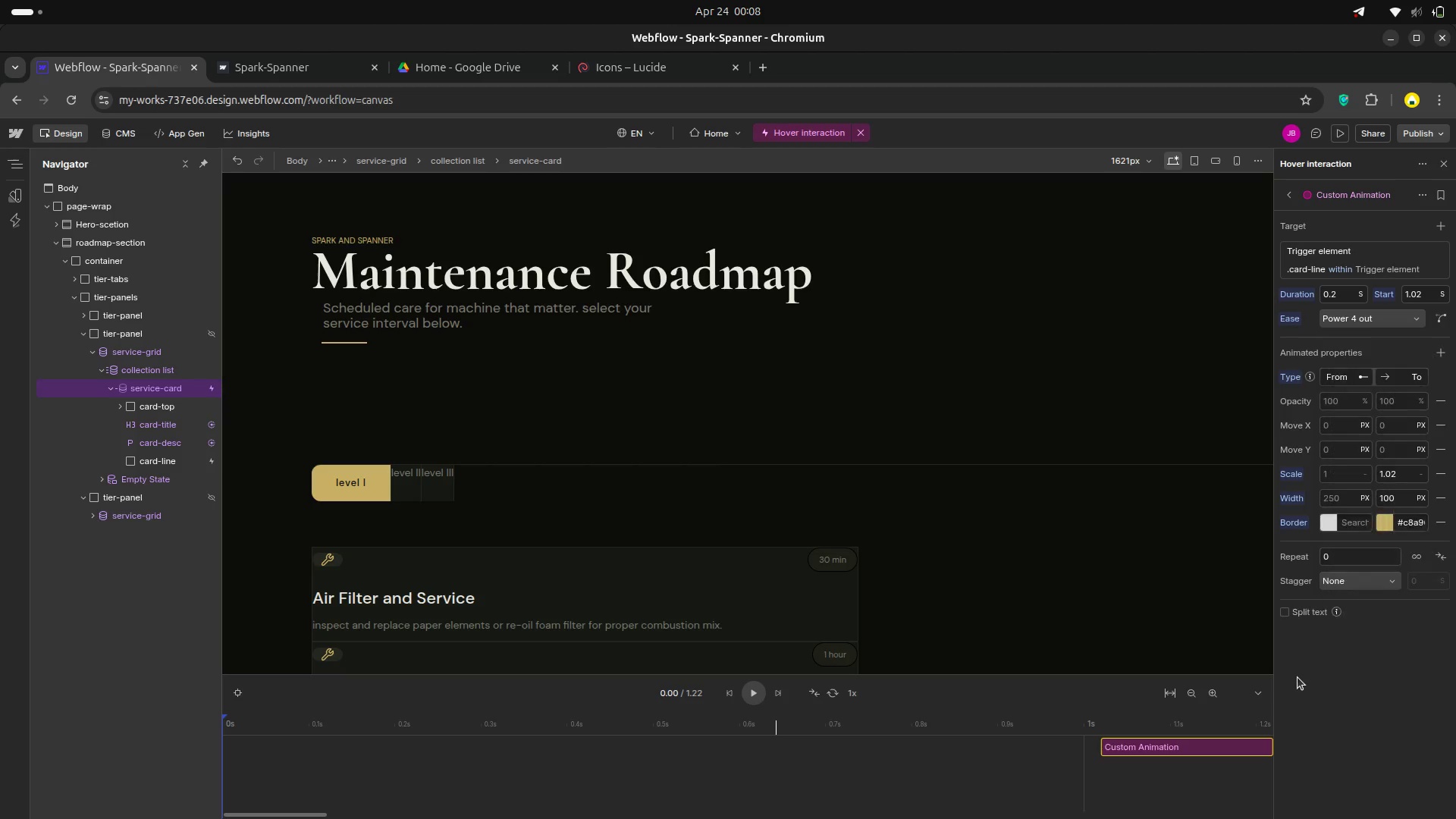 
left_click([1298, 677])
 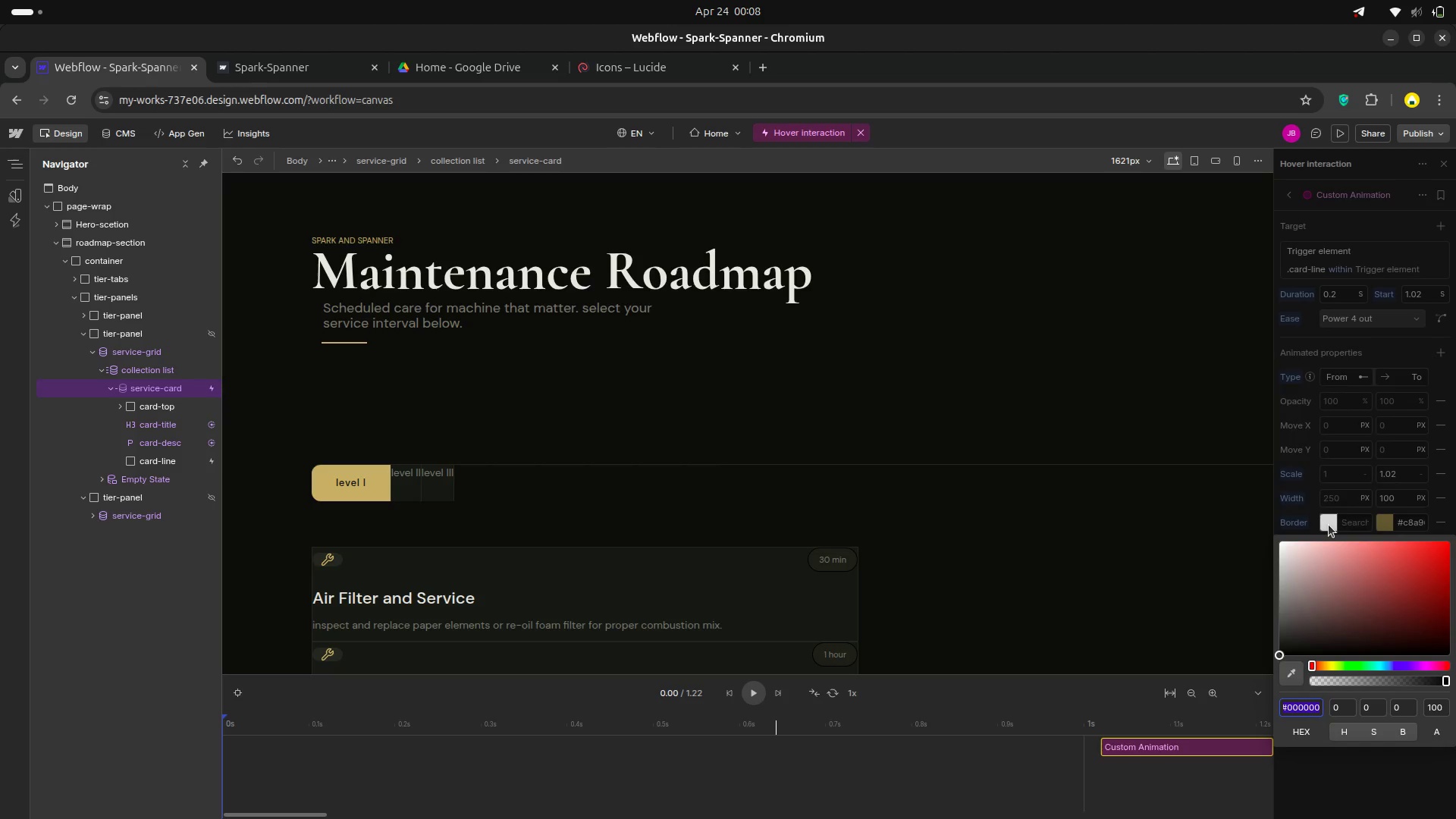 
wait(7.95)
 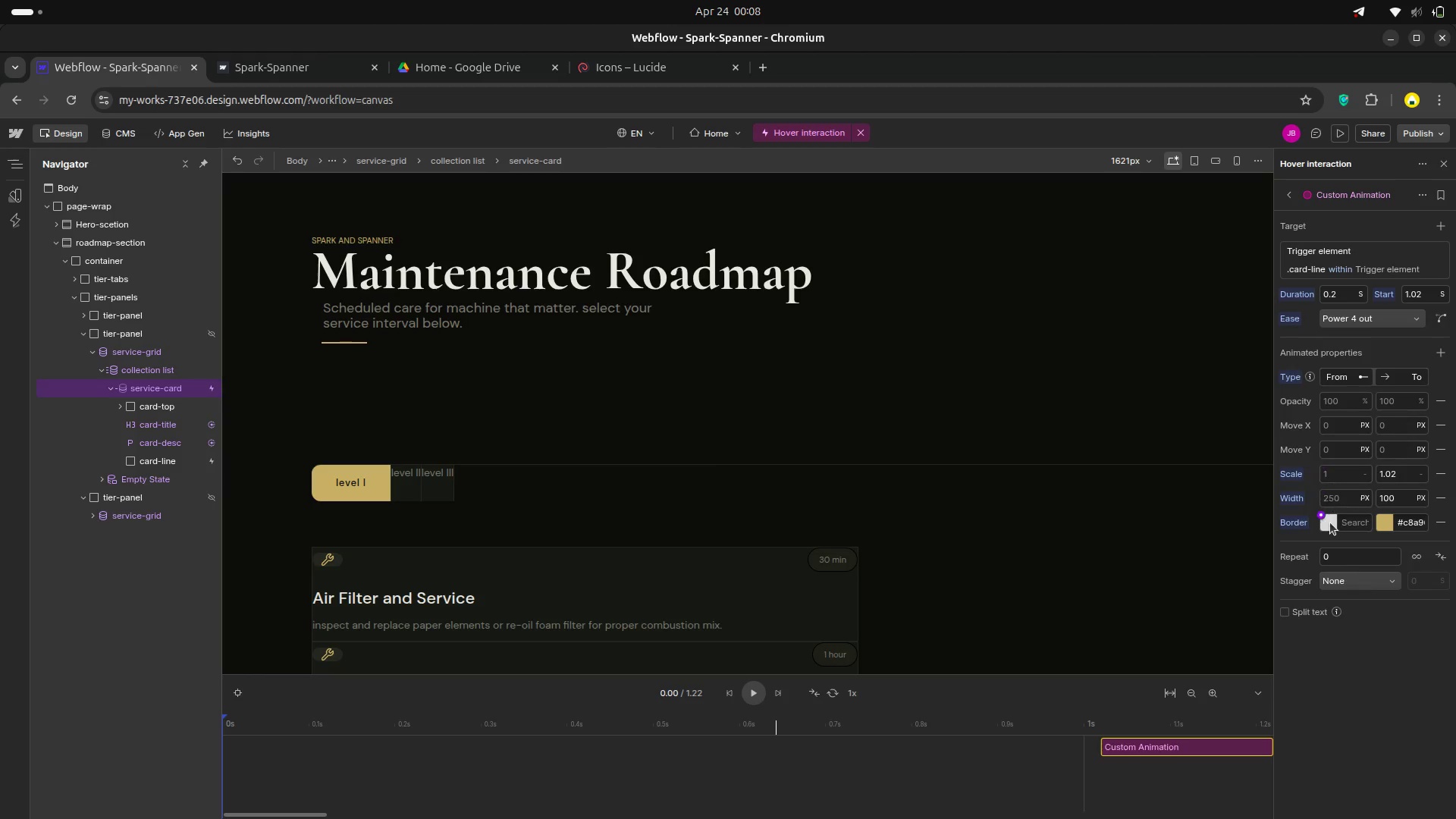 
left_click([1321, 711])
 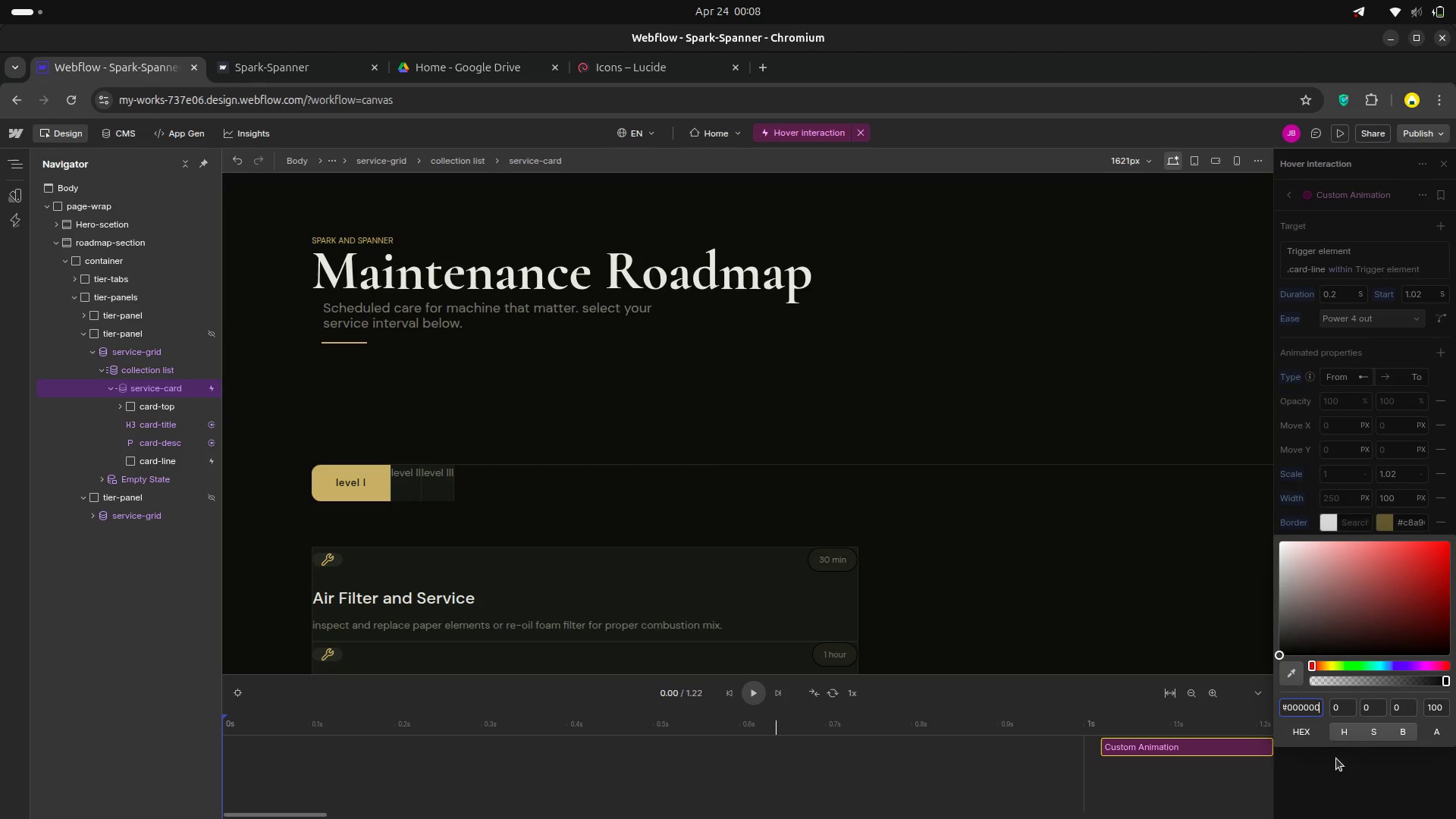 
left_click([1326, 780])
 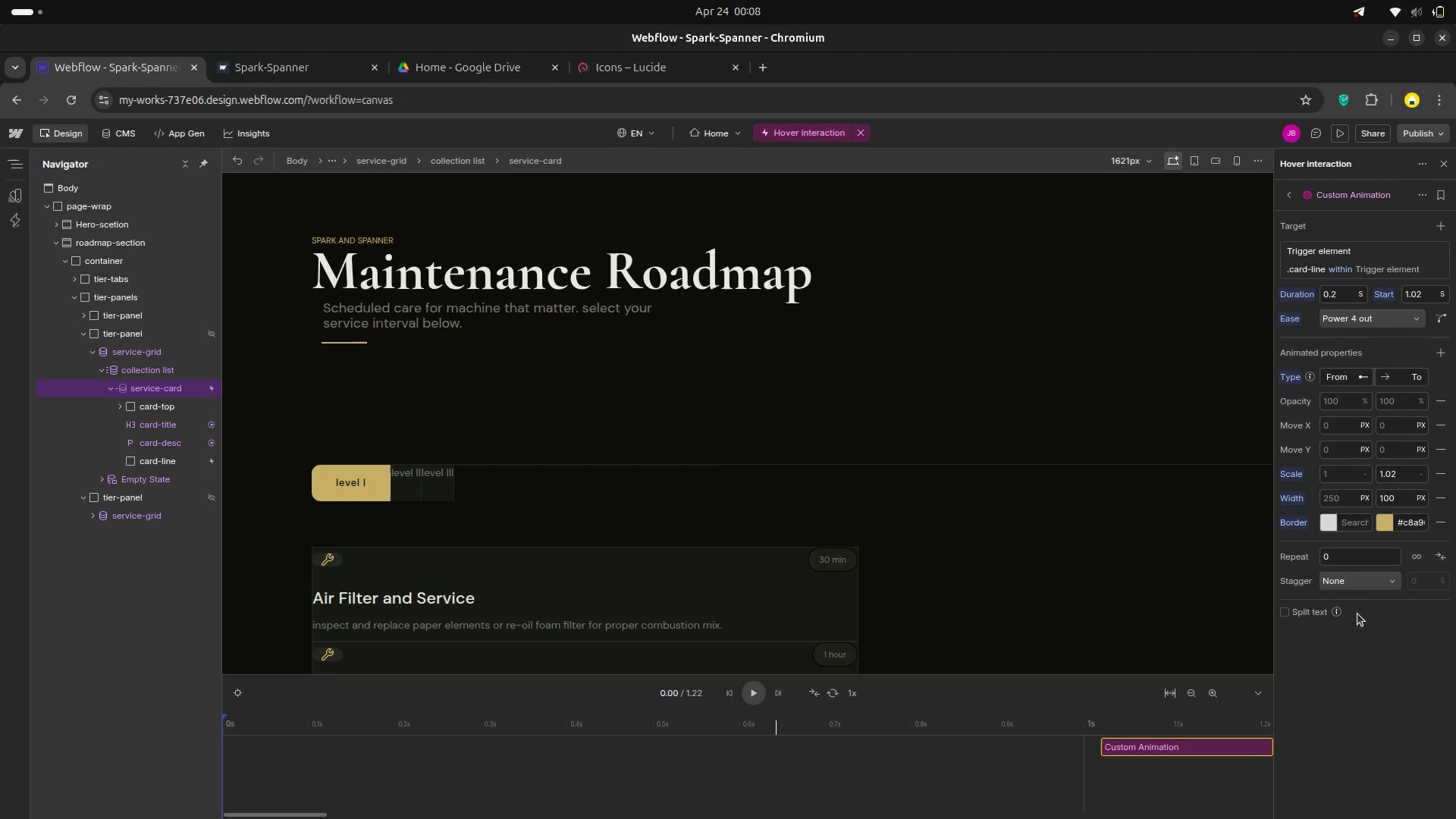 
left_click([1357, 613])
 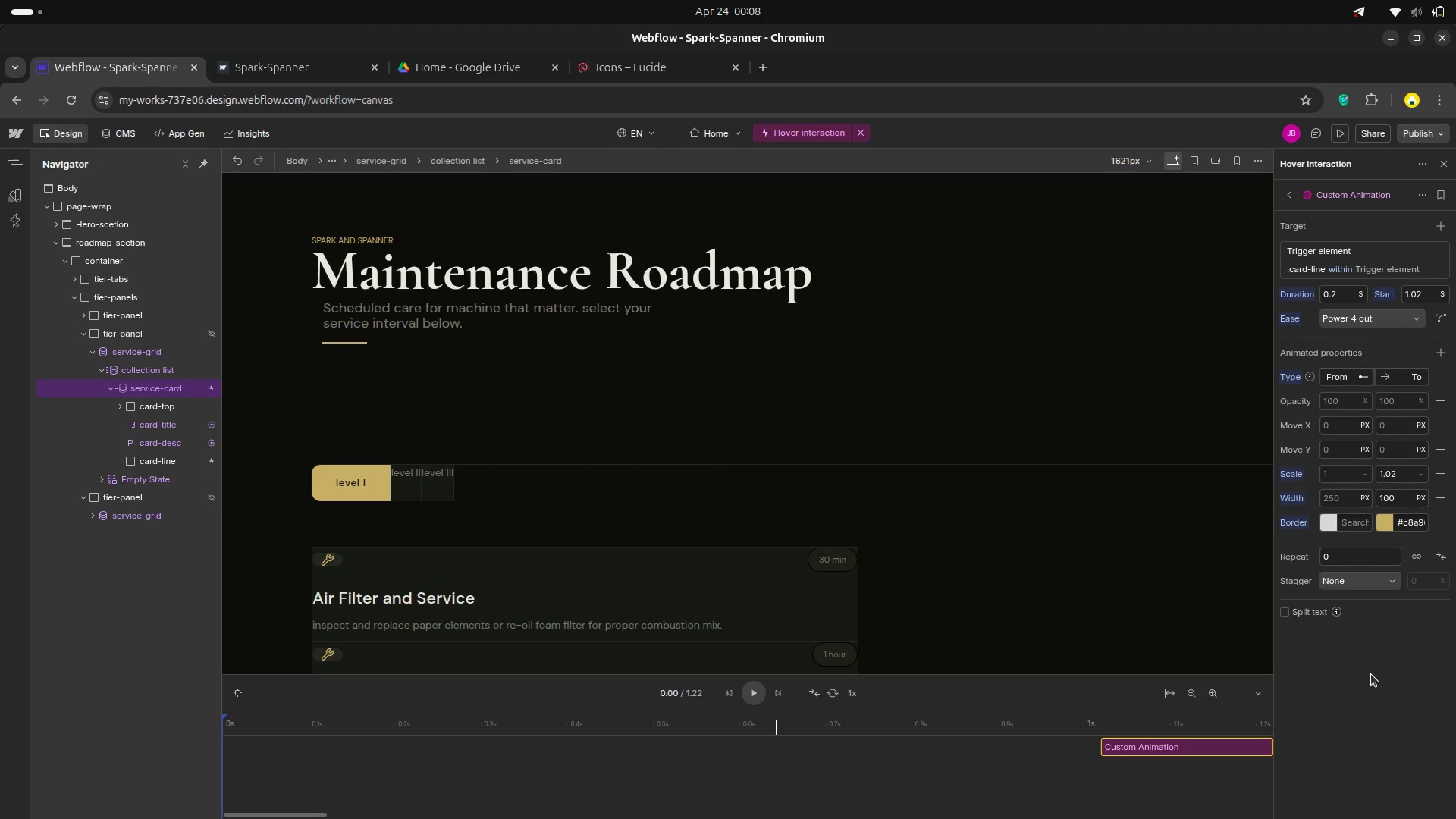 
wait(17.18)
 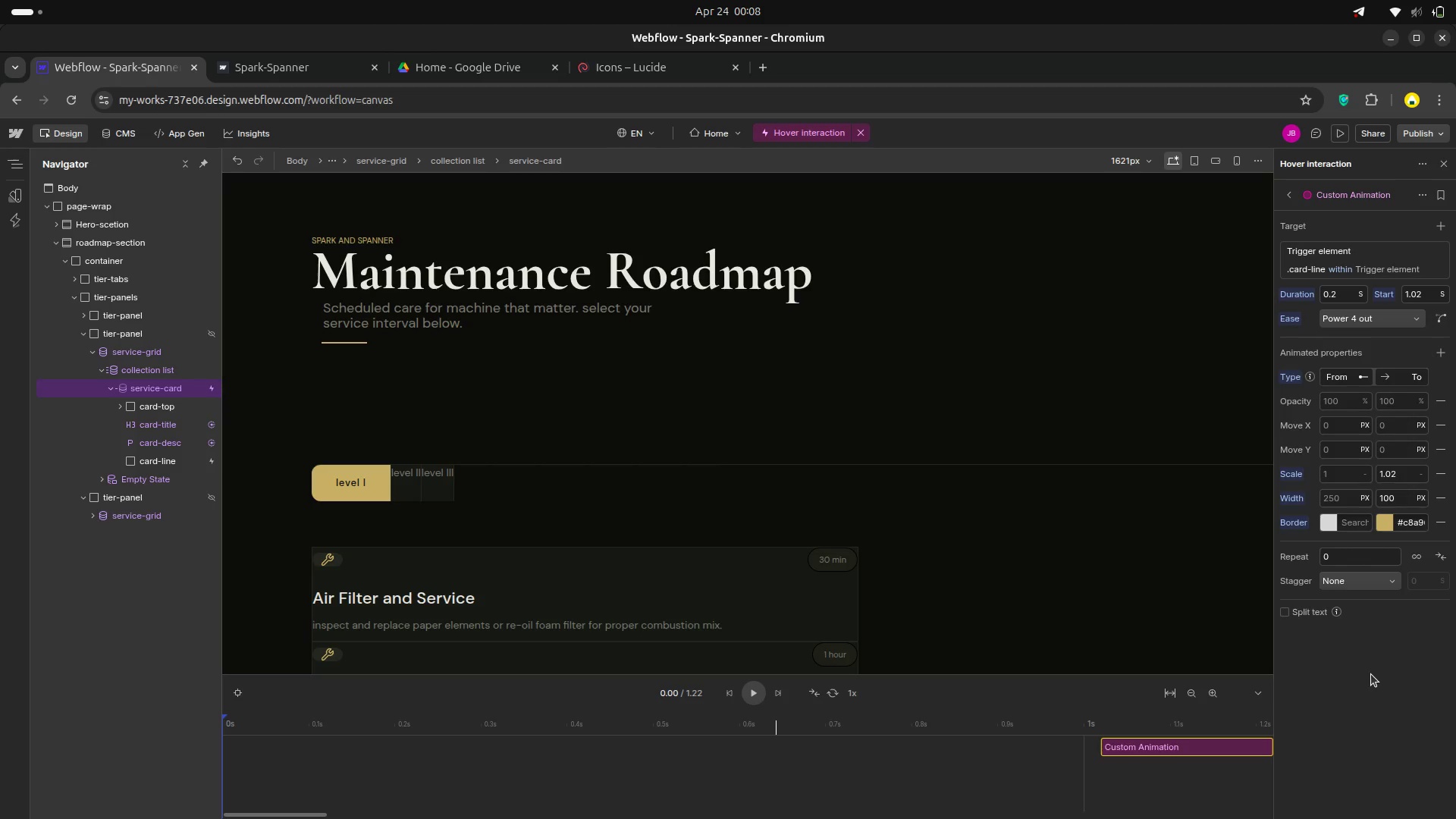 
left_click([1443, 165])
 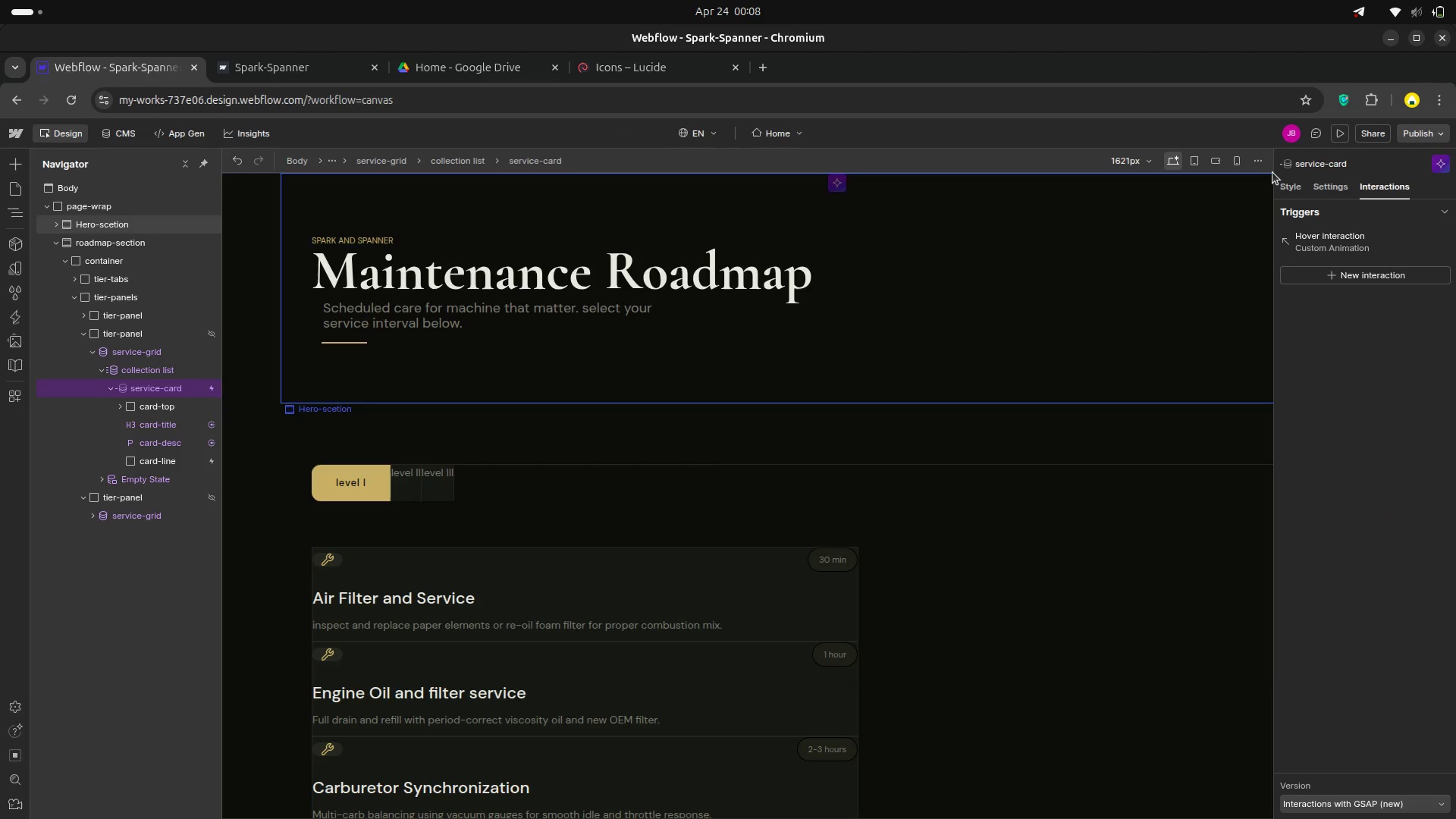 
mouse_move([1338, 146])
 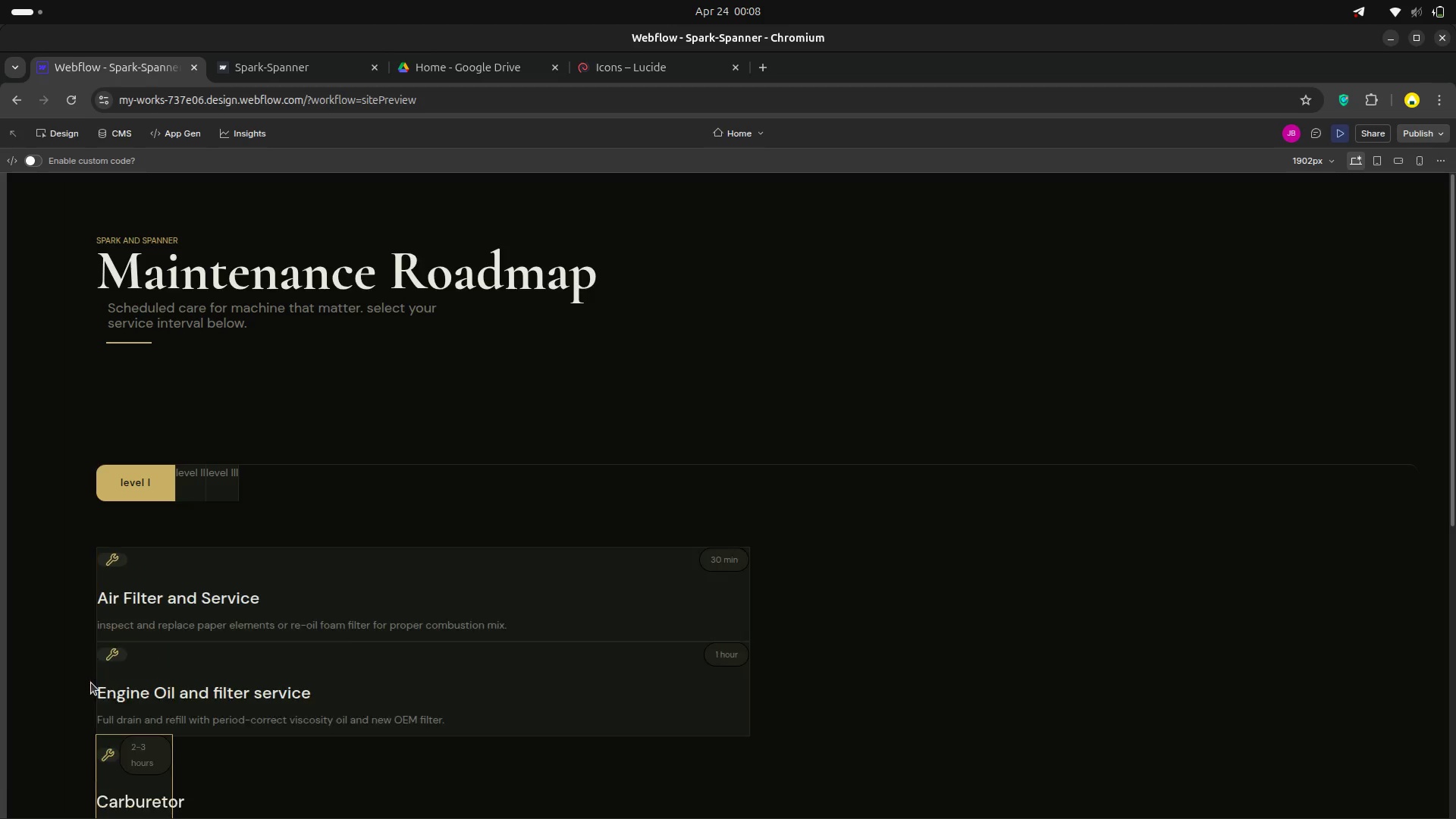 
wait(8.96)
 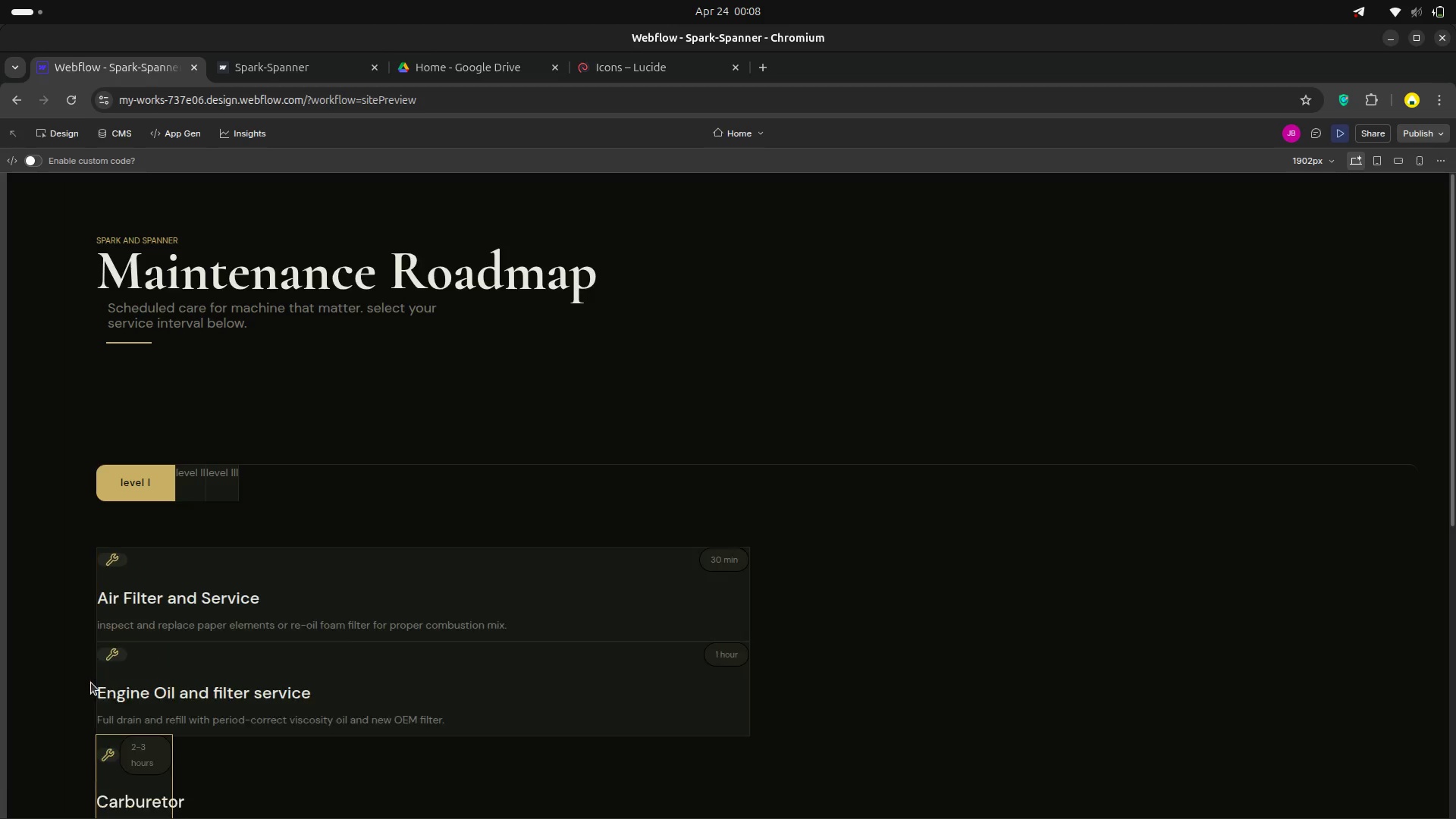 
scroll: coordinate [268, 674], scroll_direction: down, amount: 3.0
 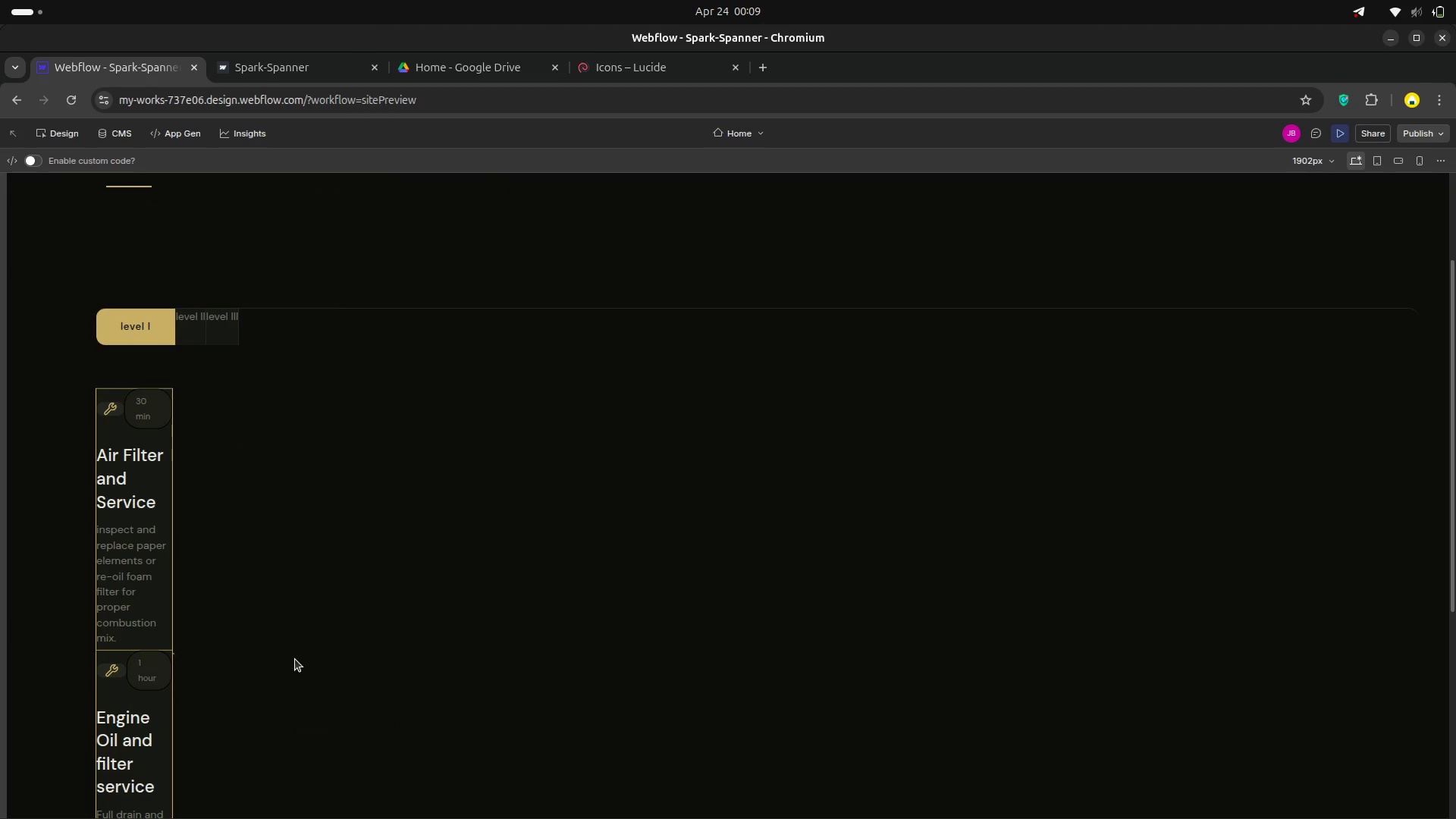 
wait(18.9)
 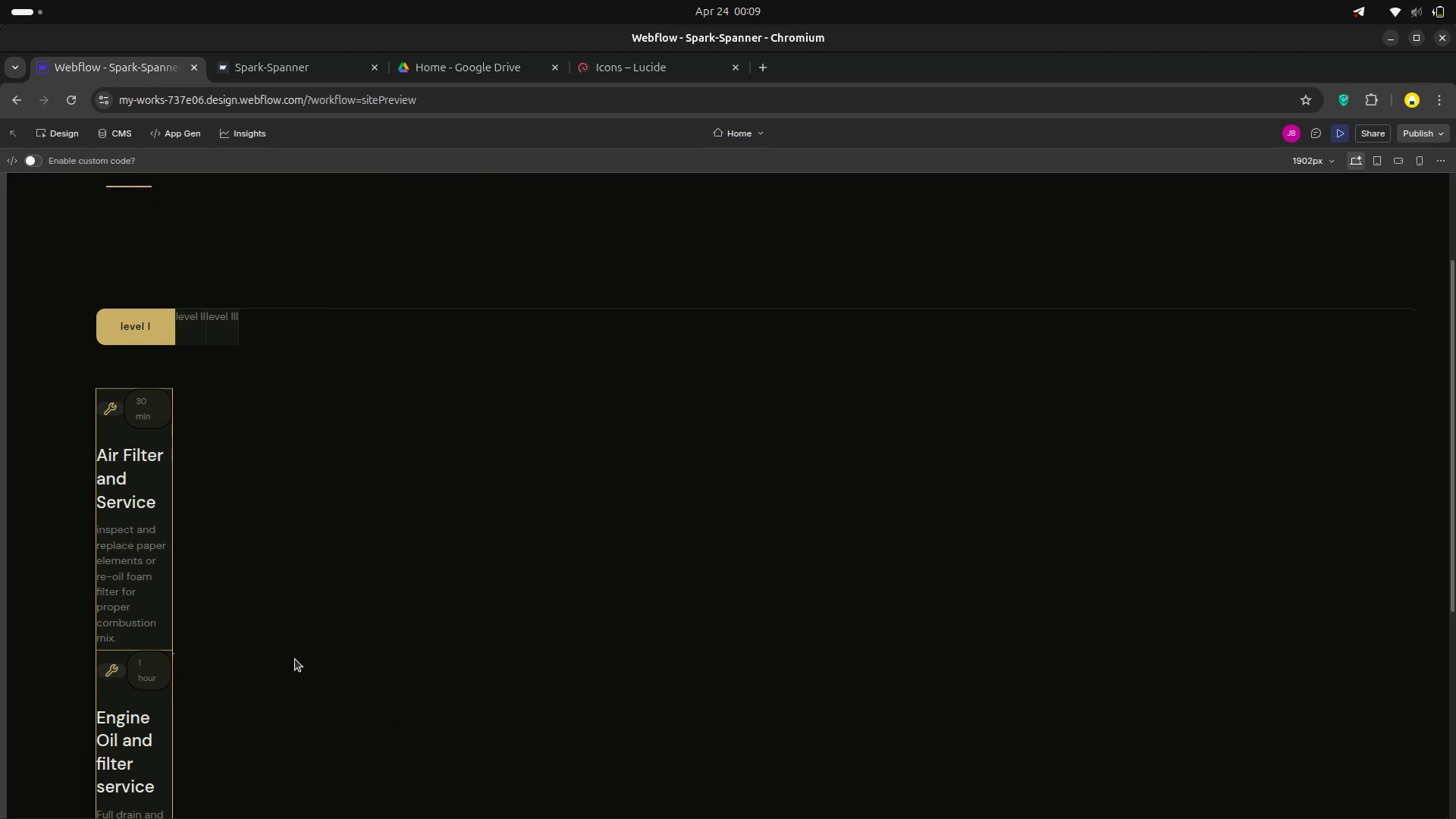 
left_click([1341, 133])
 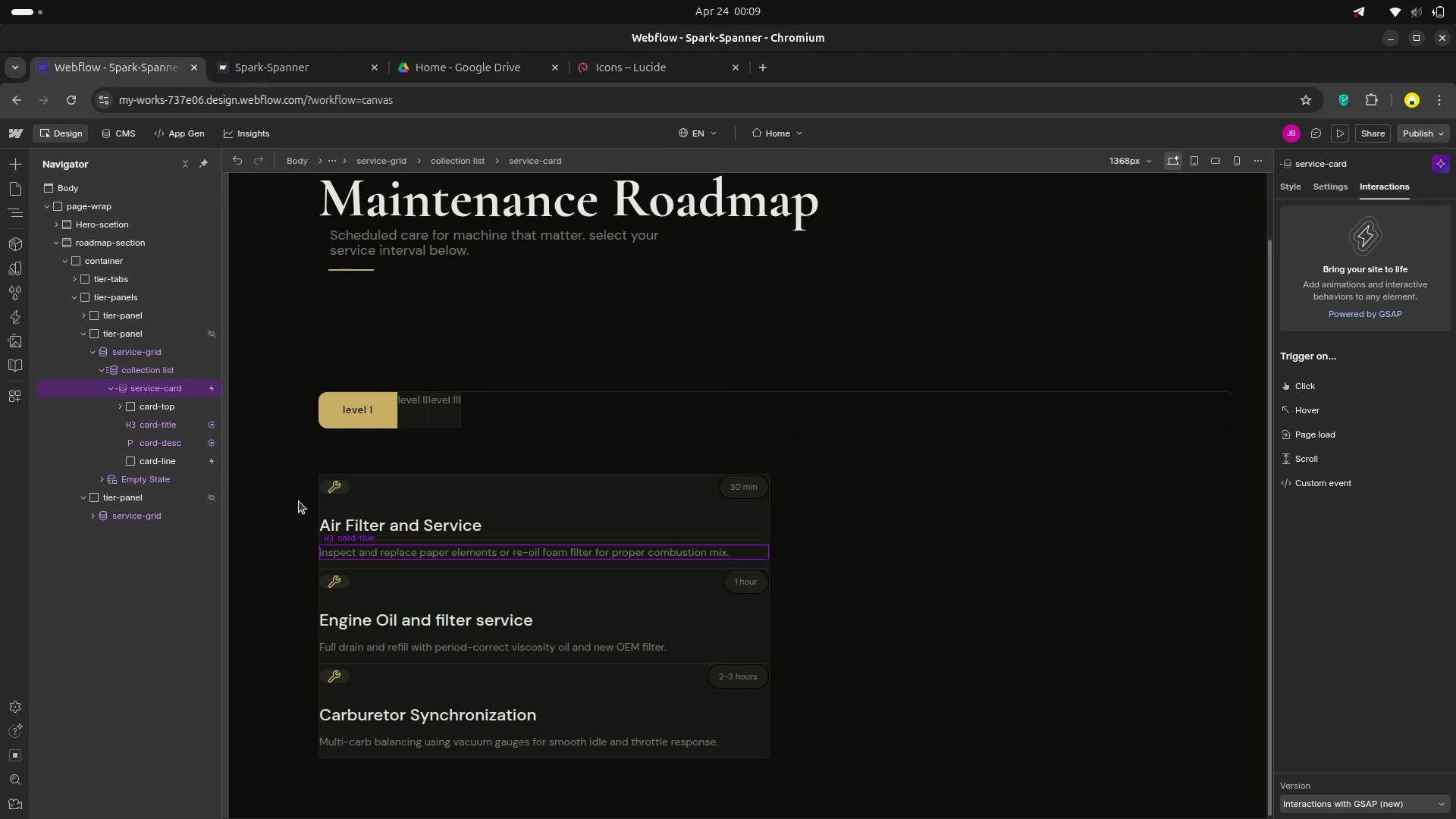 
left_click([165, 391])
 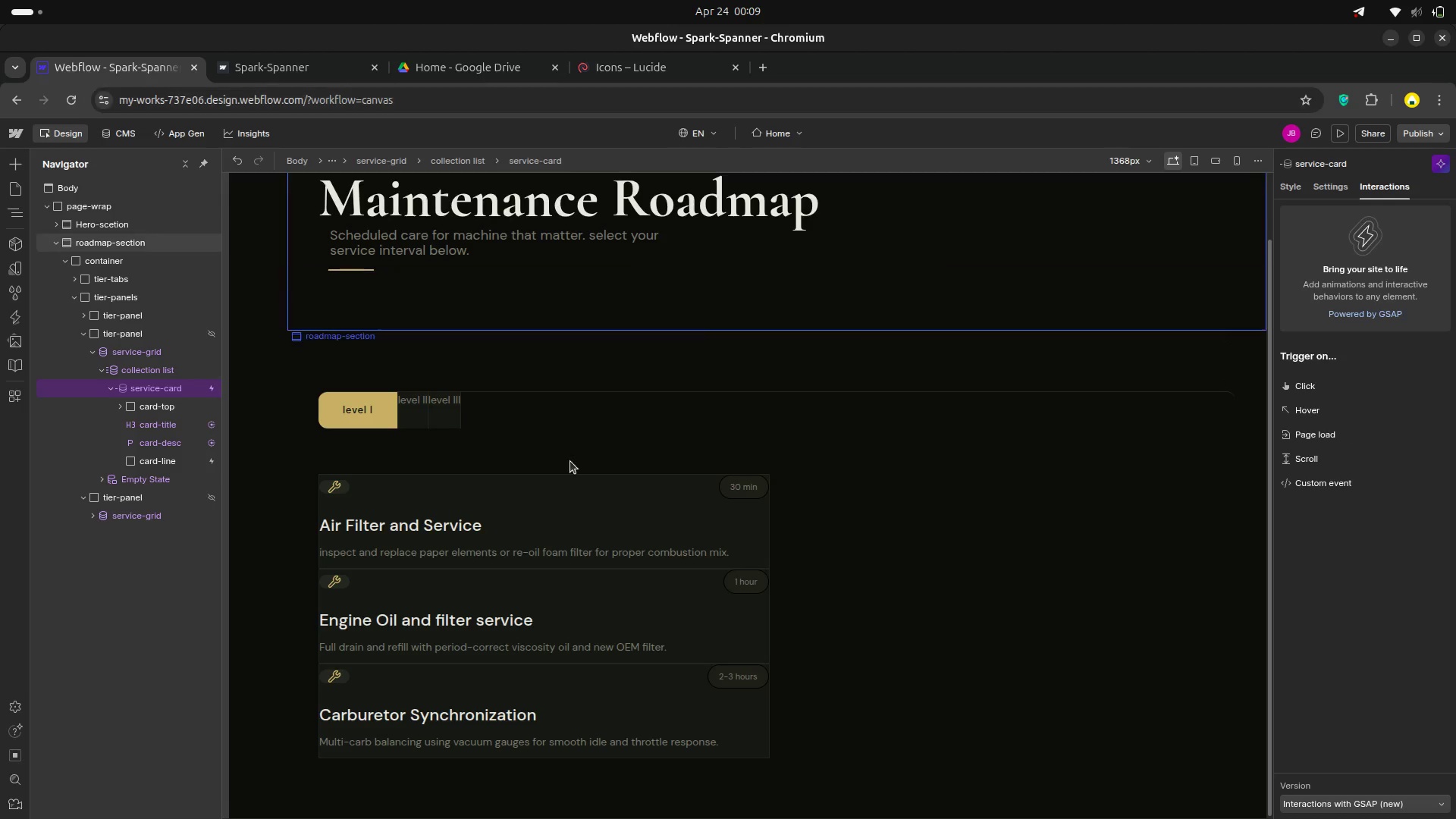 
wait(6.74)
 